 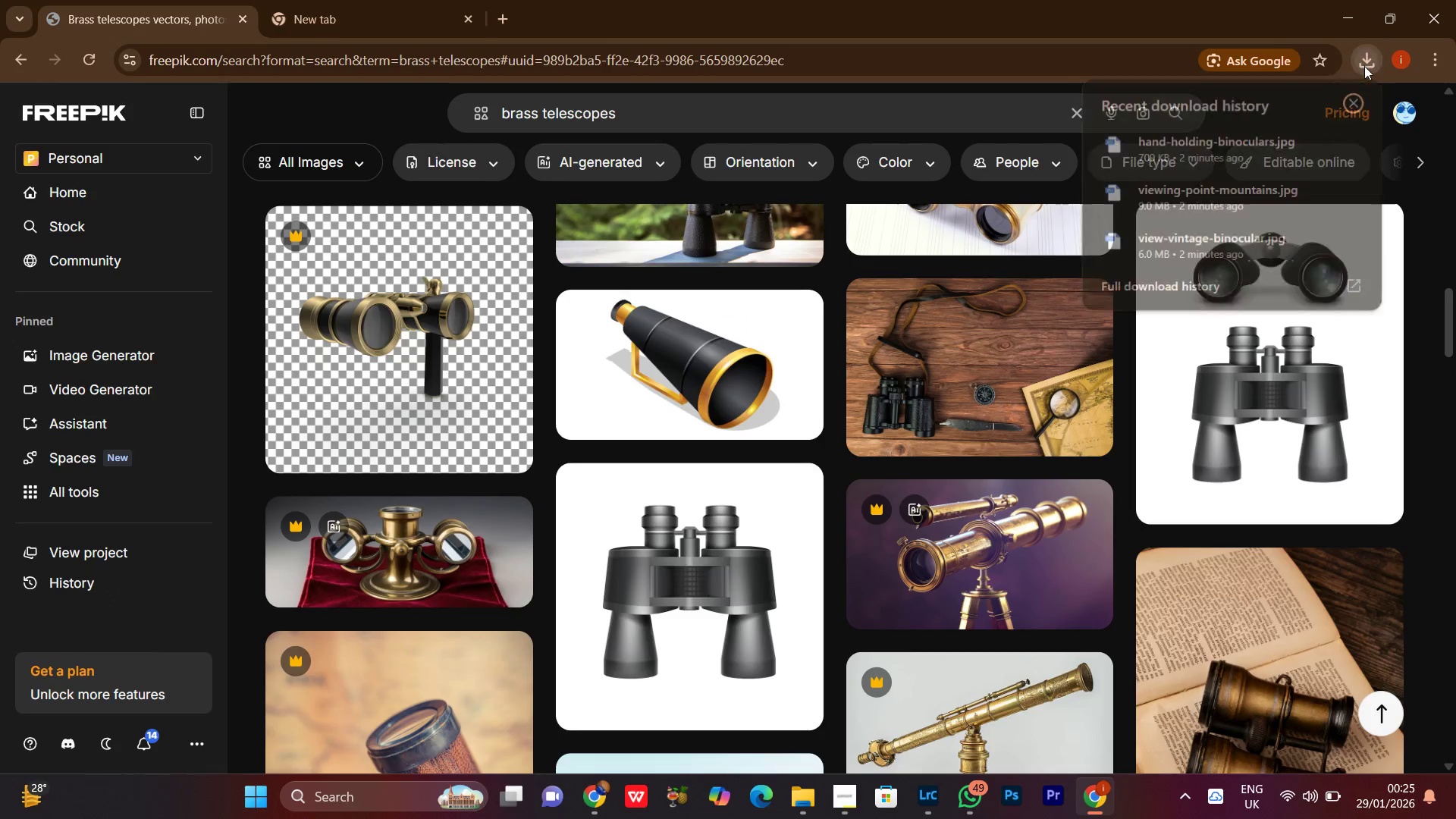 
scroll: coordinate [1192, 233], scroll_direction: up, amount: 1.0
 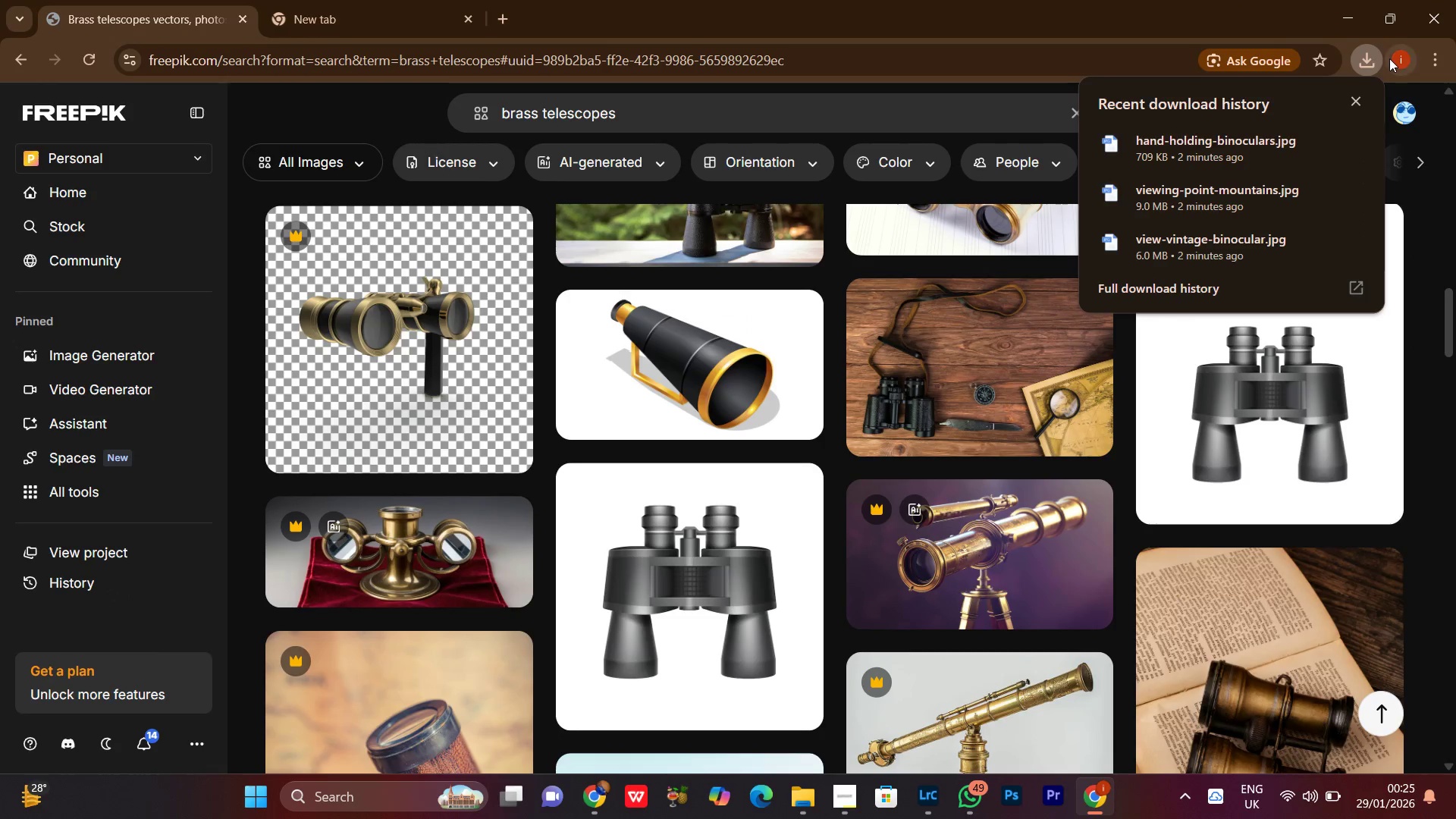 
left_click([1376, 61])
 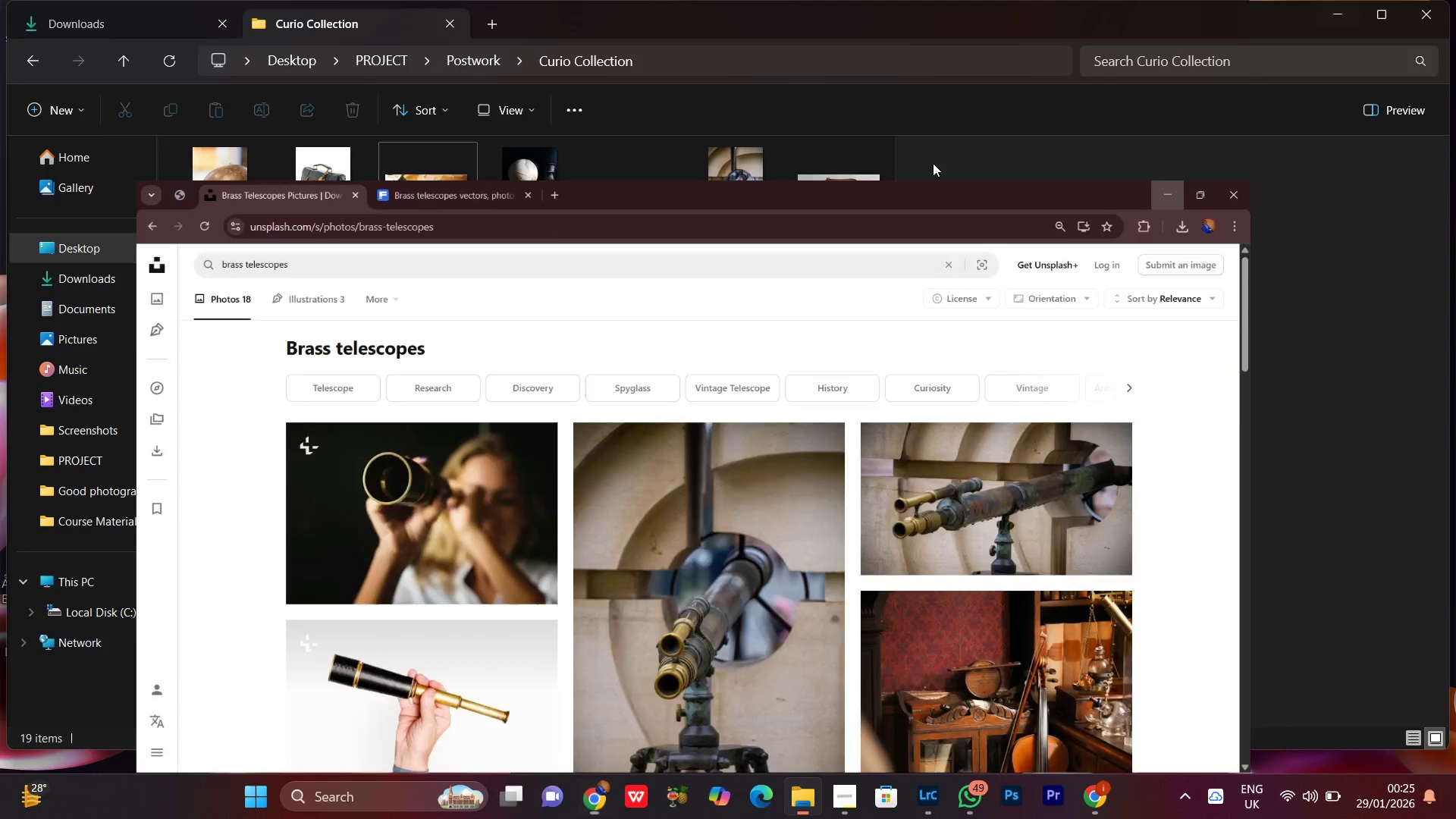 
left_click([421, 209])
 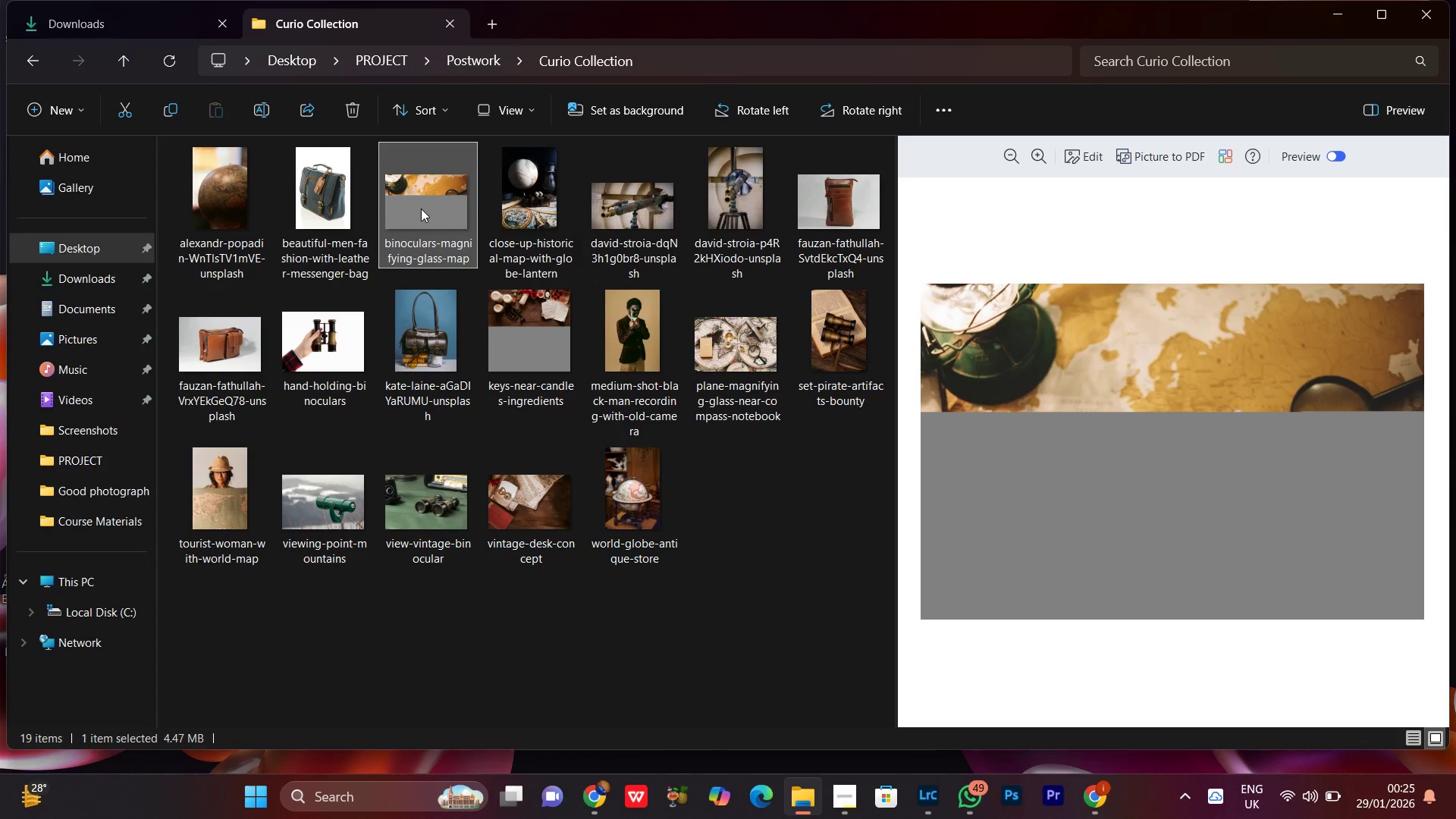 
key(Delete)
 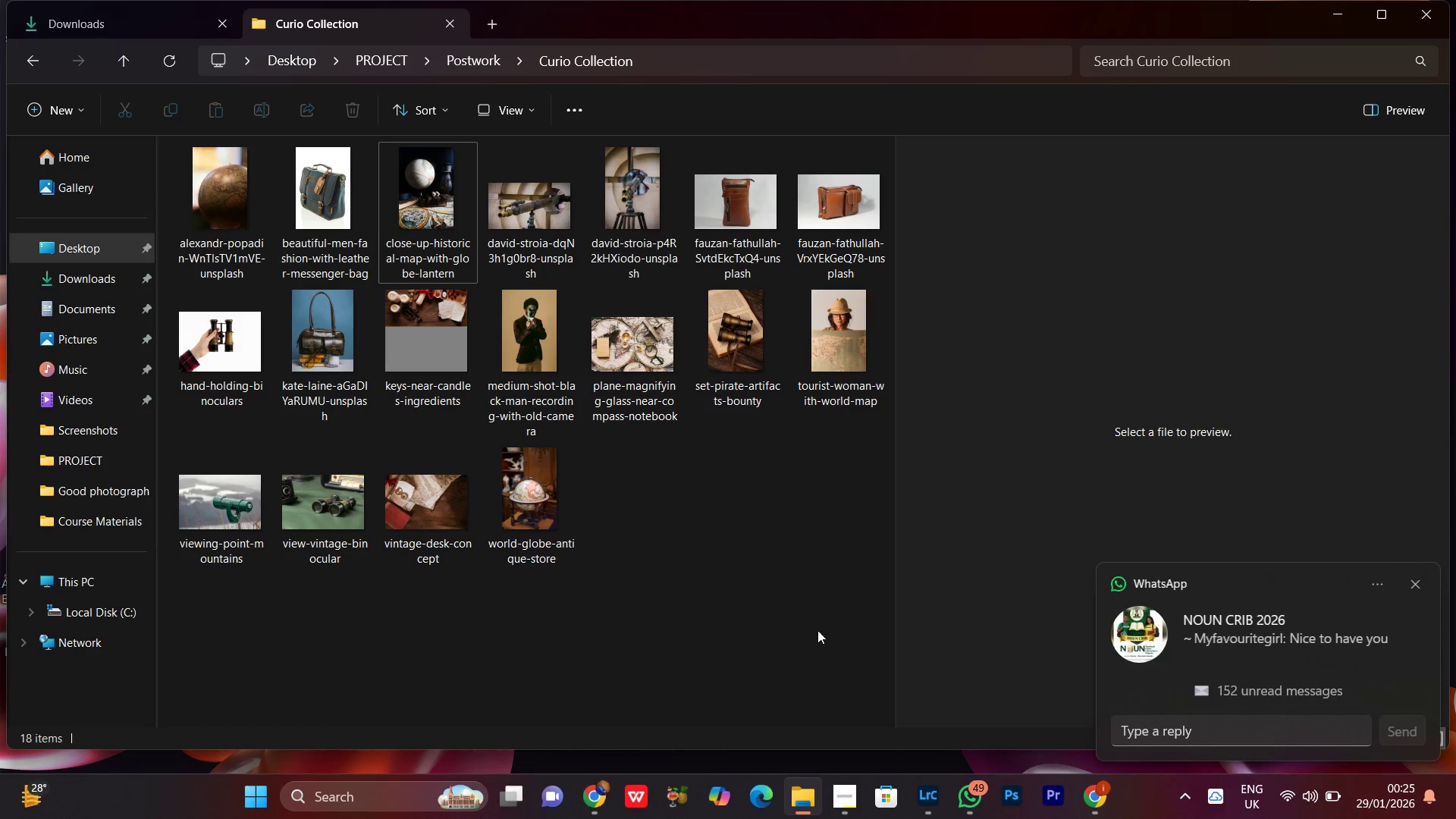 
left_click([758, 546])
 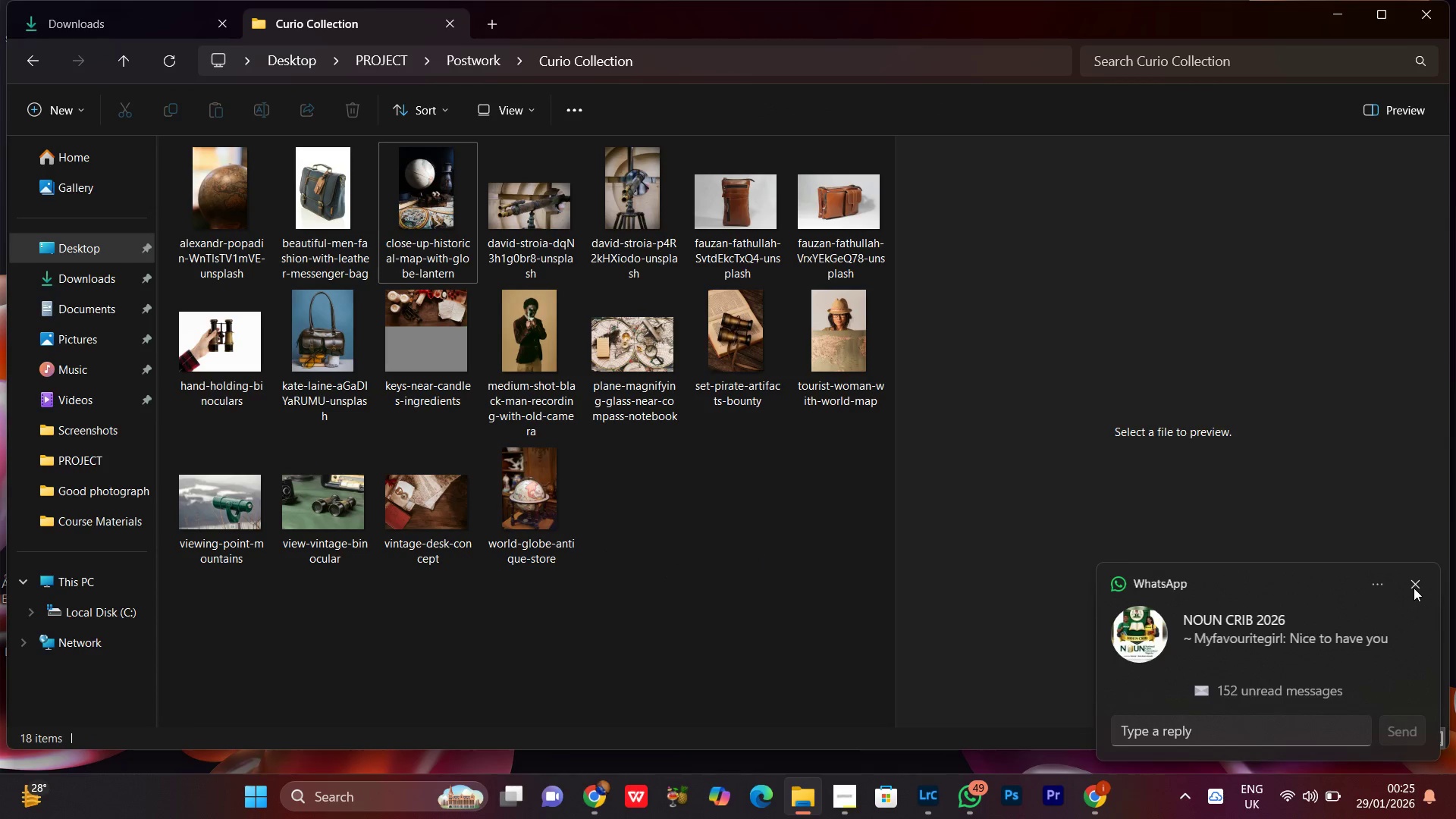 
left_click([1417, 585])
 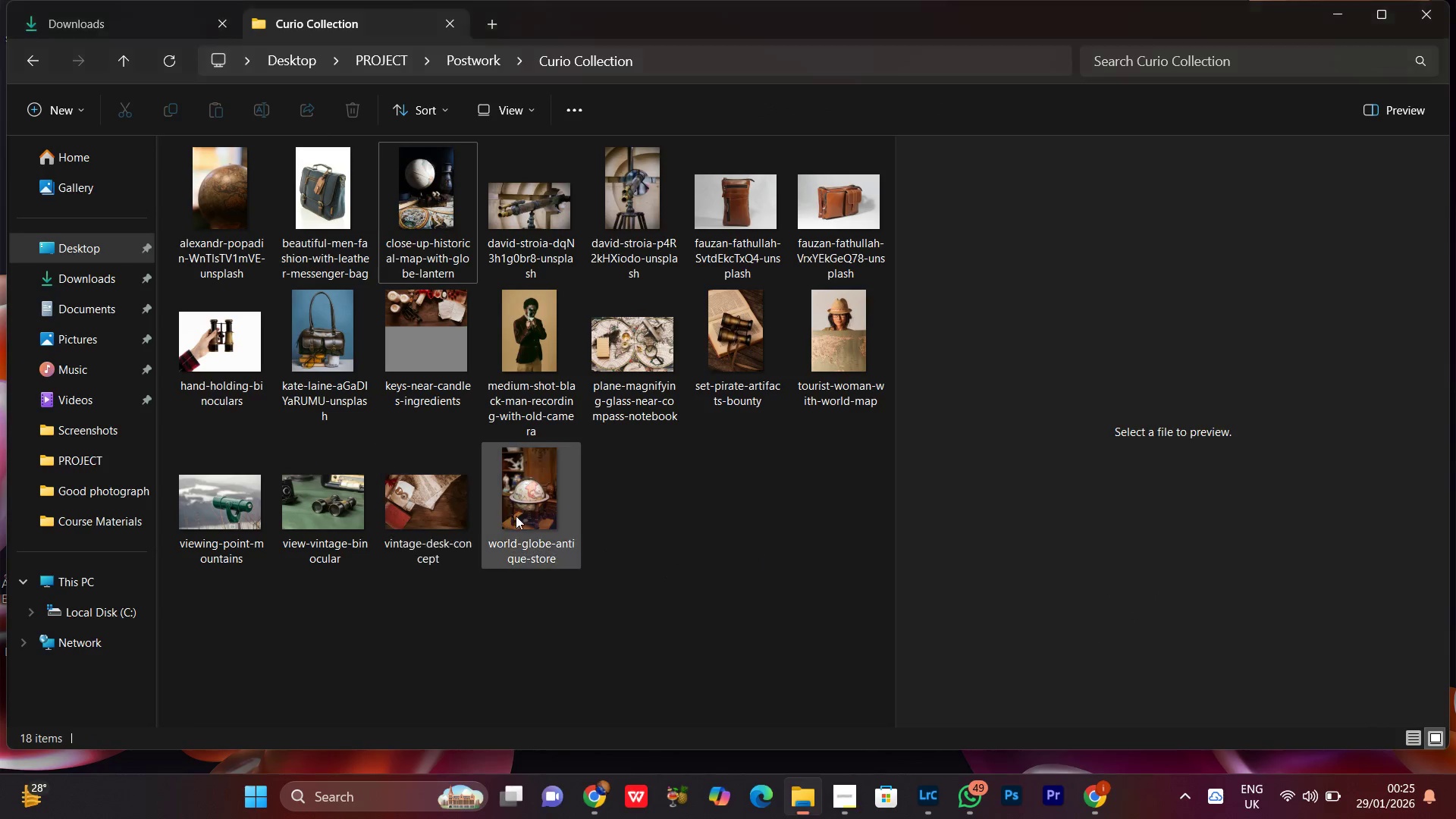 
left_click([530, 513])
 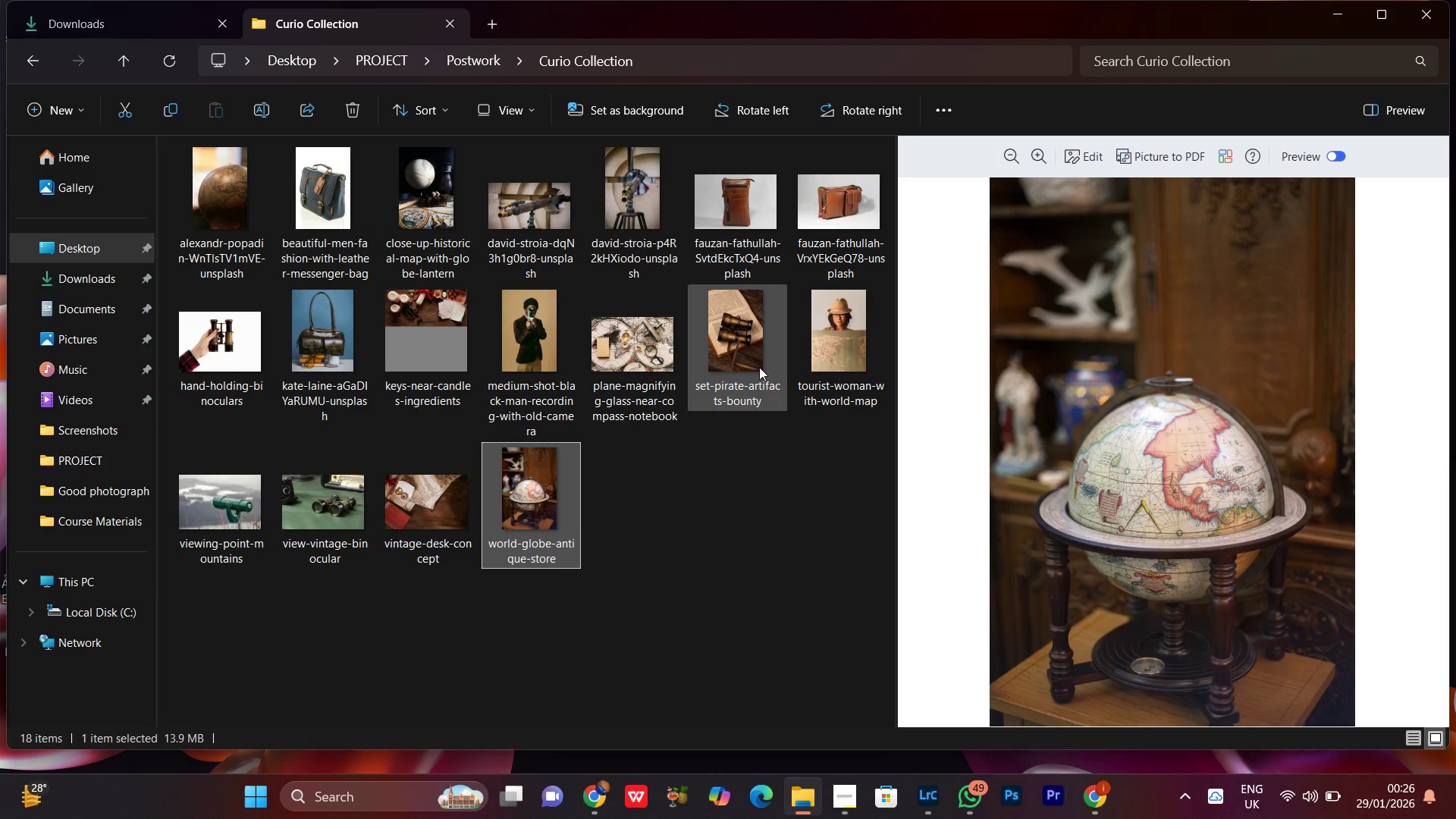 
hold_key(key=ControlLeft, duration=1.36)
left_click([747, 338])
 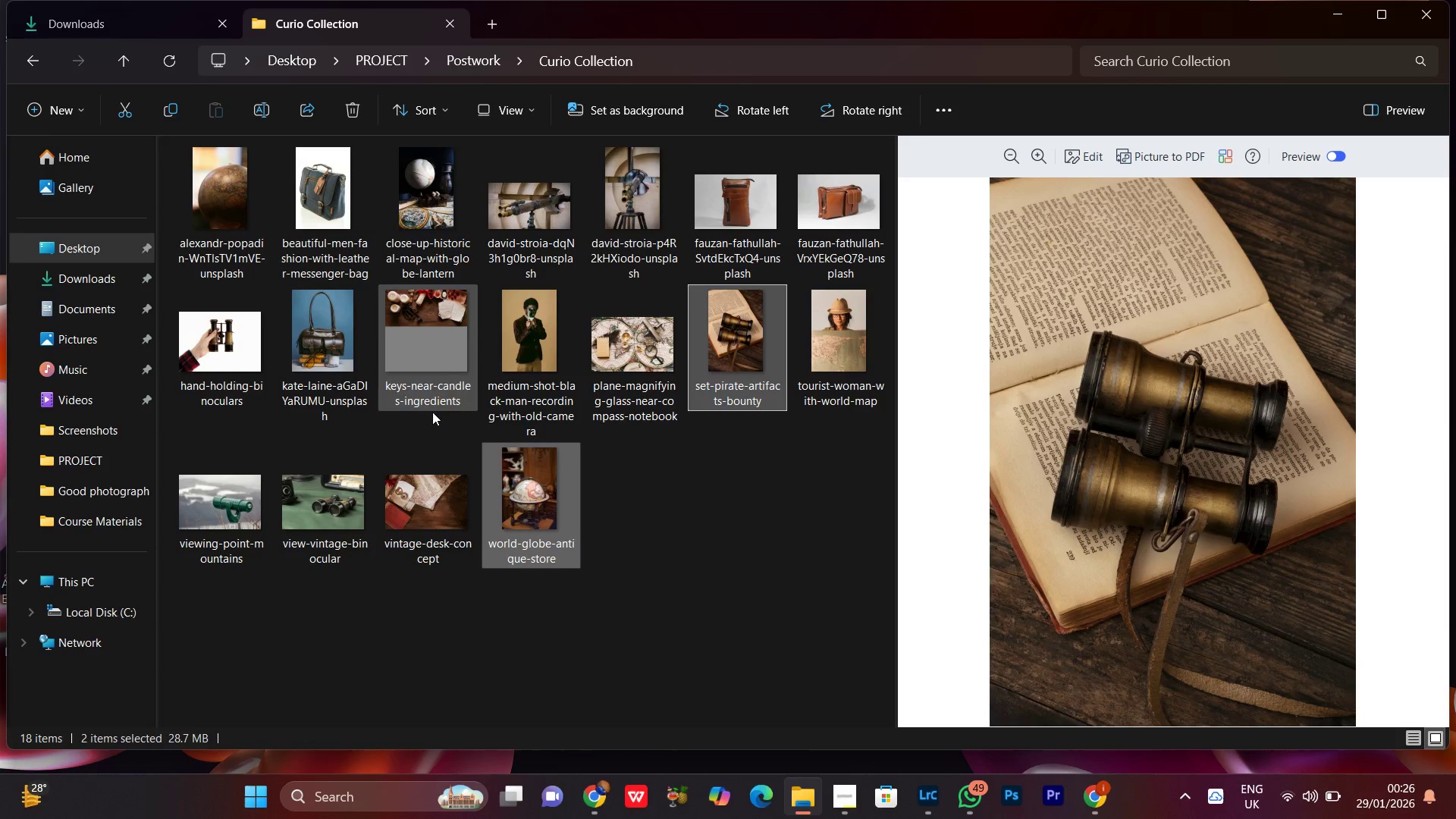 
hold_key(key=ControlLeft, duration=1.5)
left_click([505, 239])
 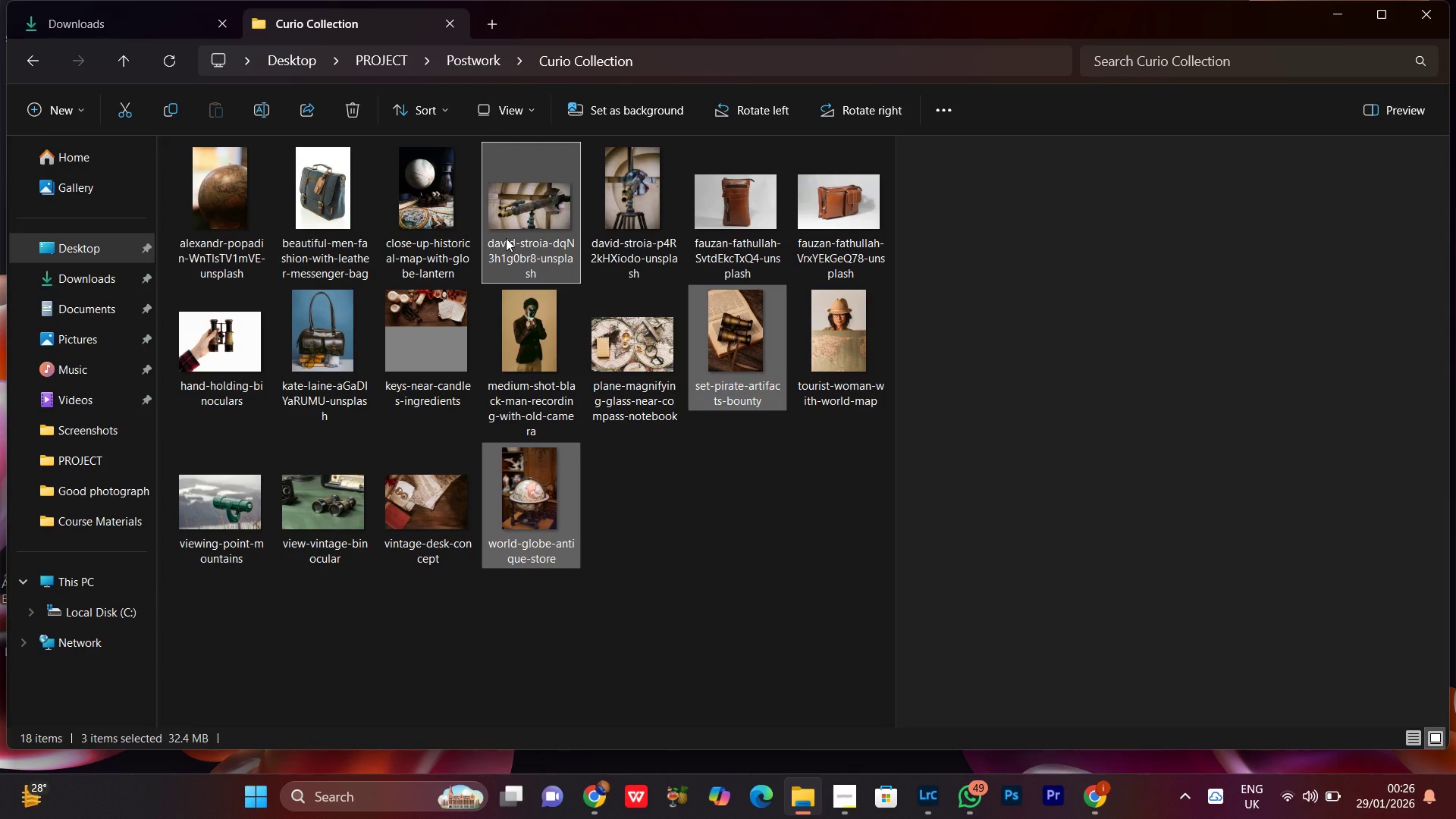 
hold_key(key=ControlLeft, duration=1.52)
 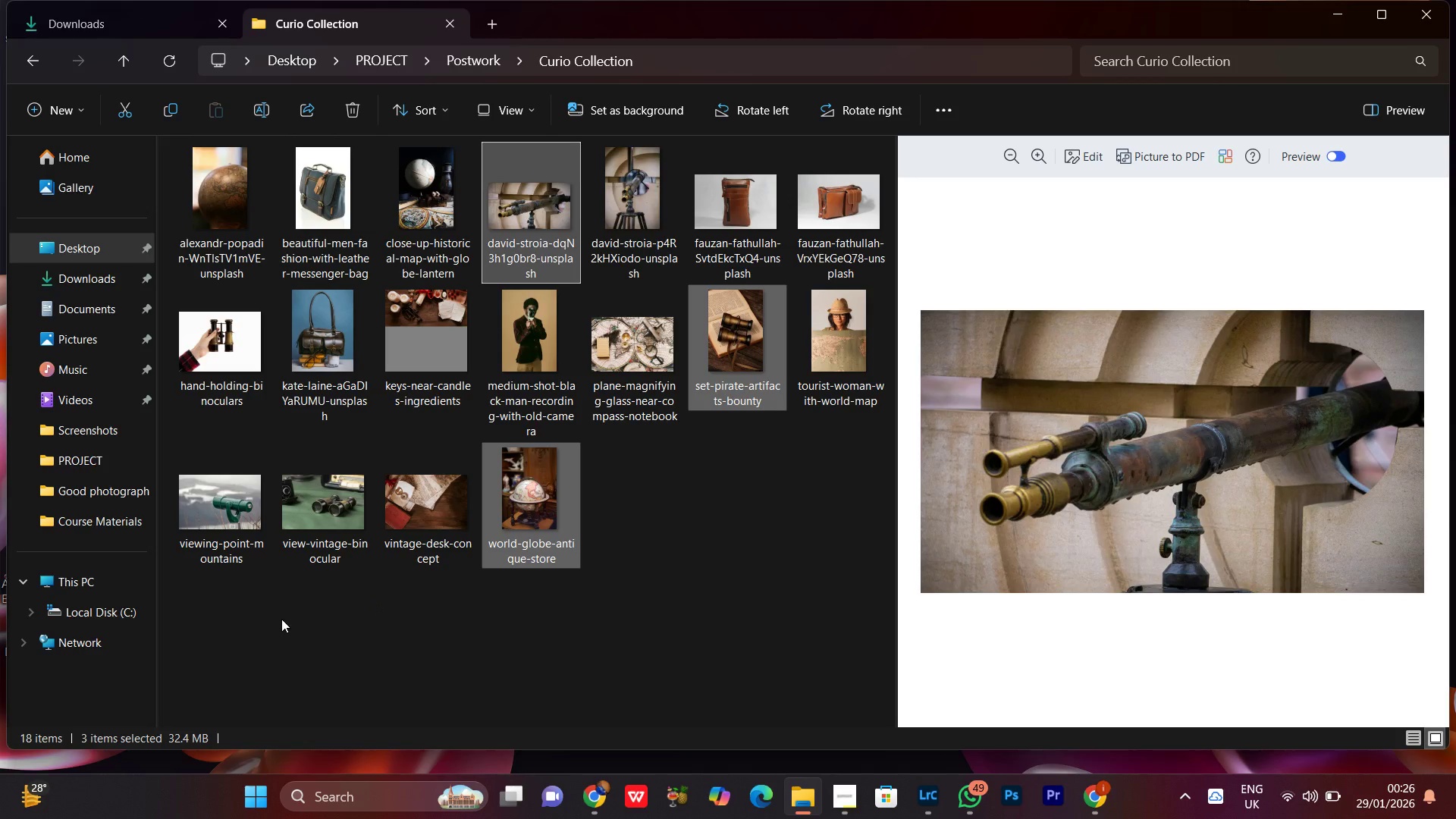 
hold_key(key=ControlLeft, duration=1.5)
 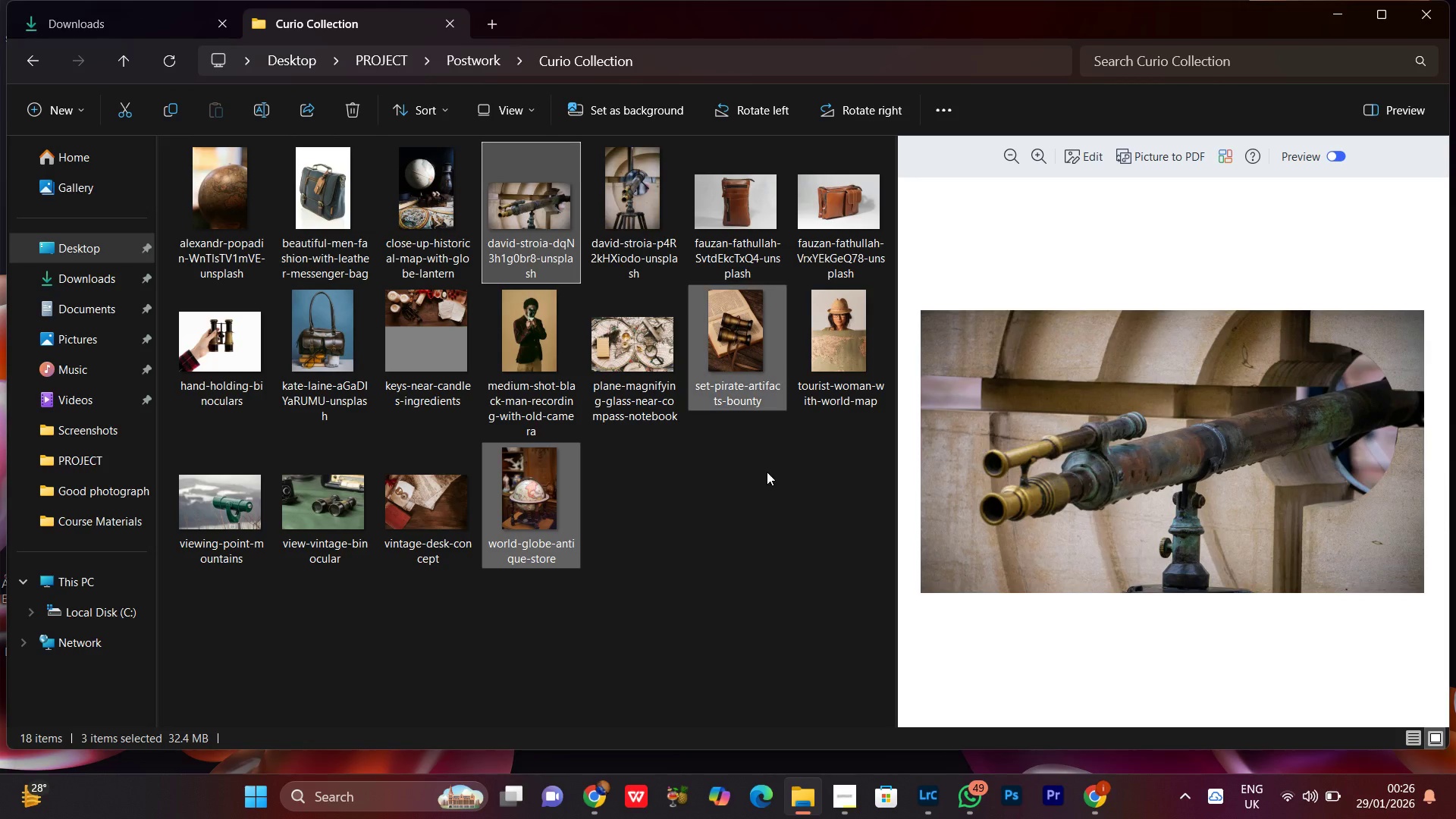 
hold_key(key=ControlLeft, duration=0.98)
 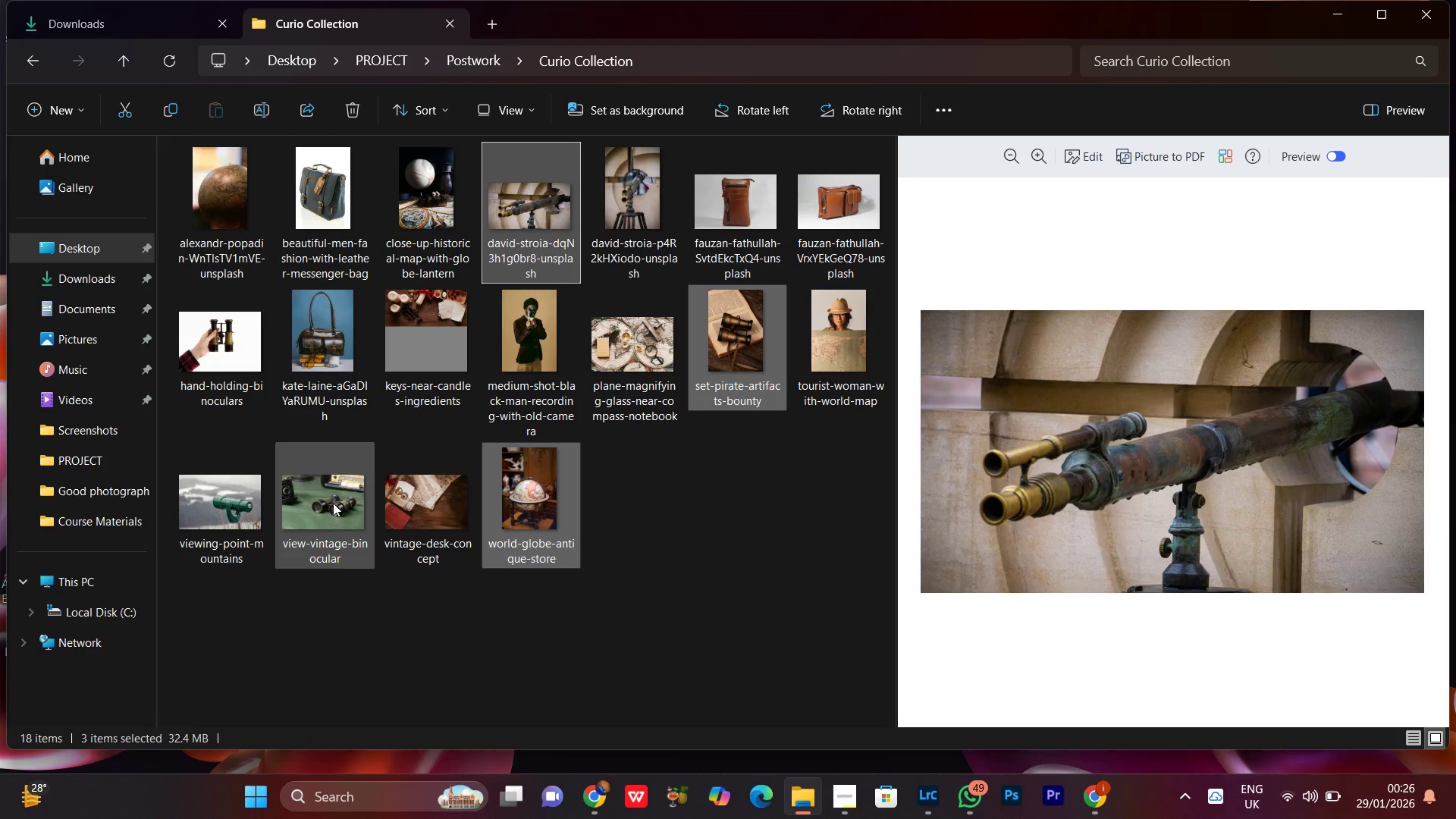 
hold_key(key=ControlLeft, duration=0.39)
 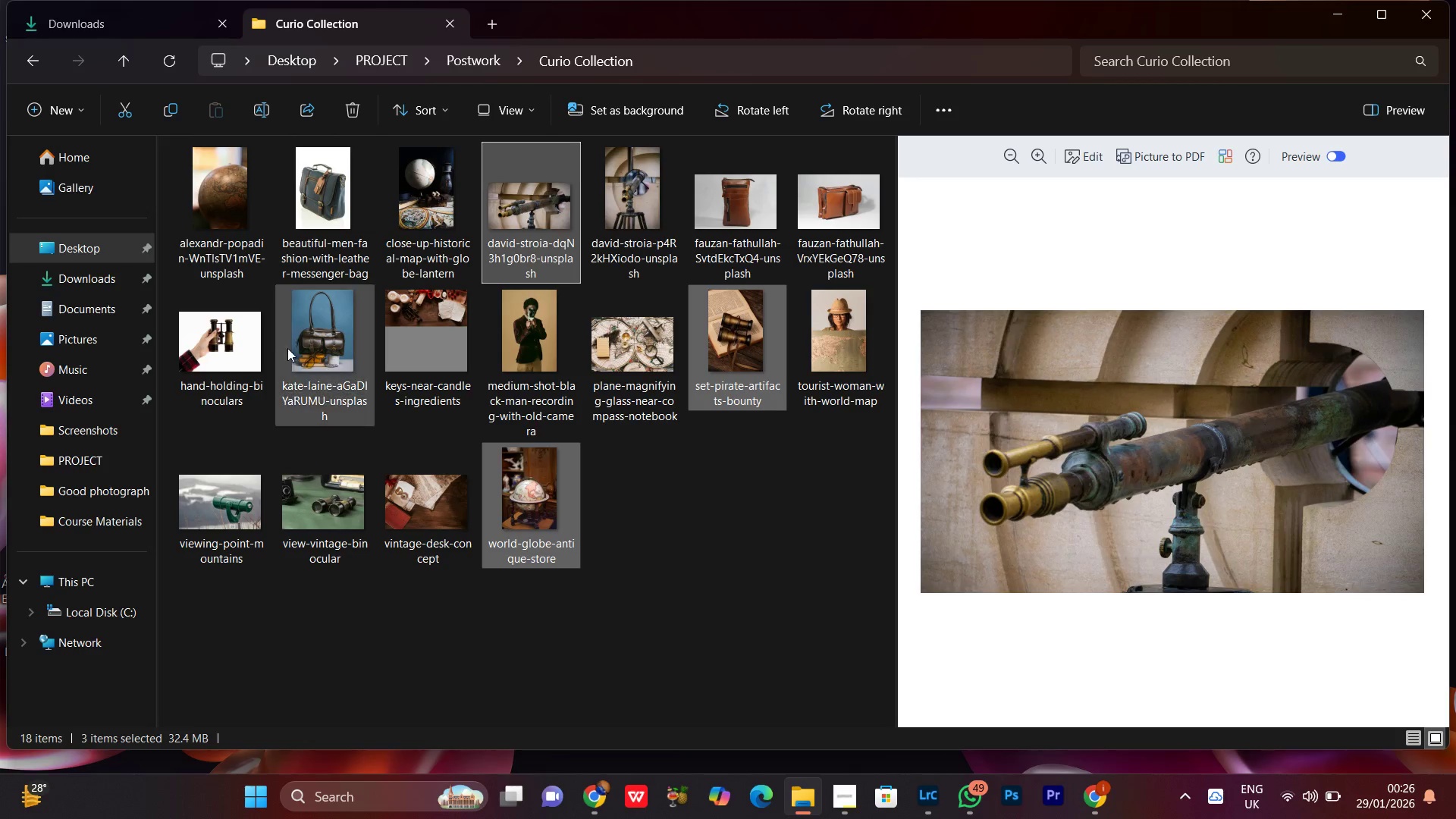 
hold_key(key=ControlLeft, duration=0.38)
 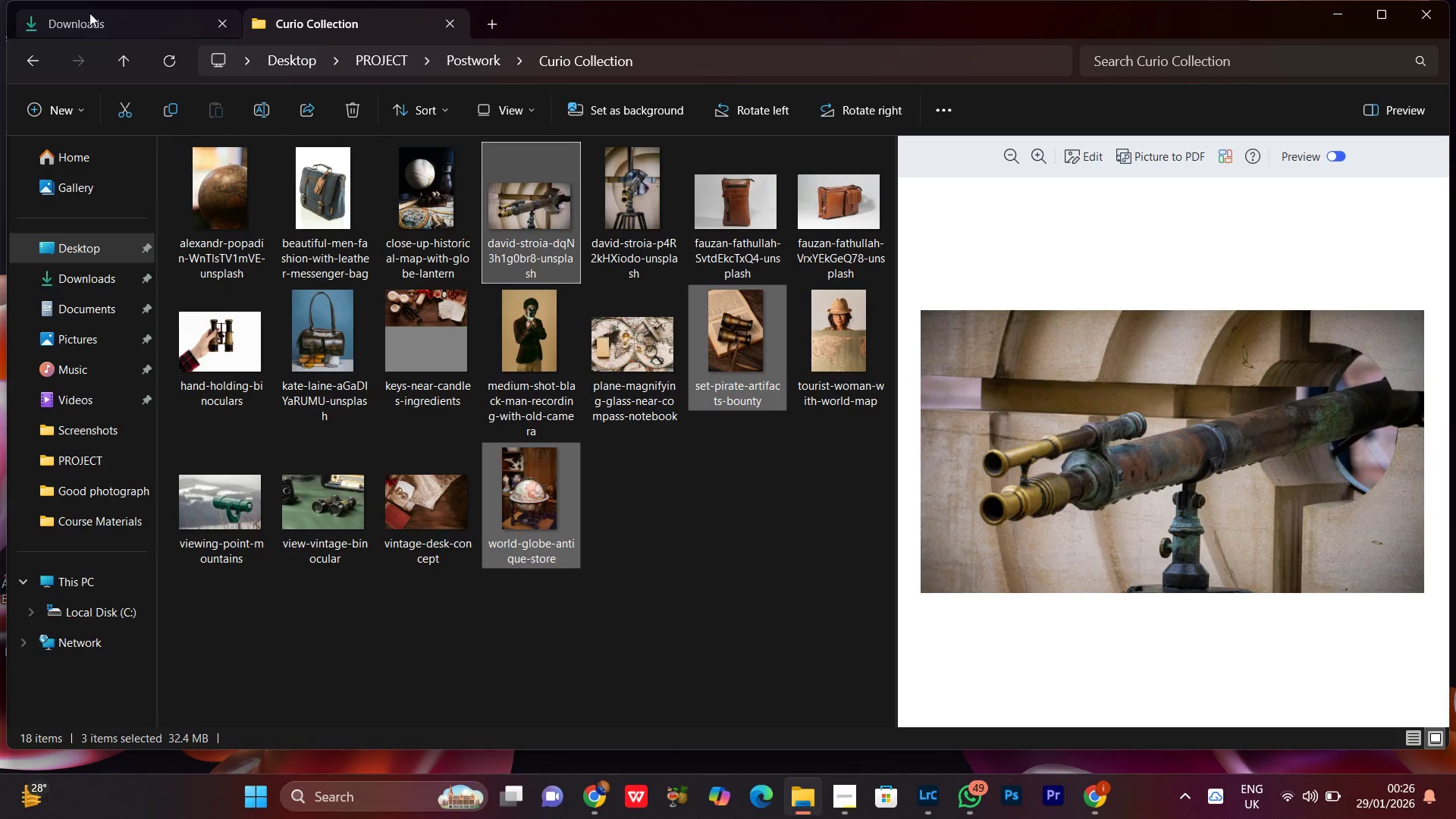 
left_click([93, 8])
 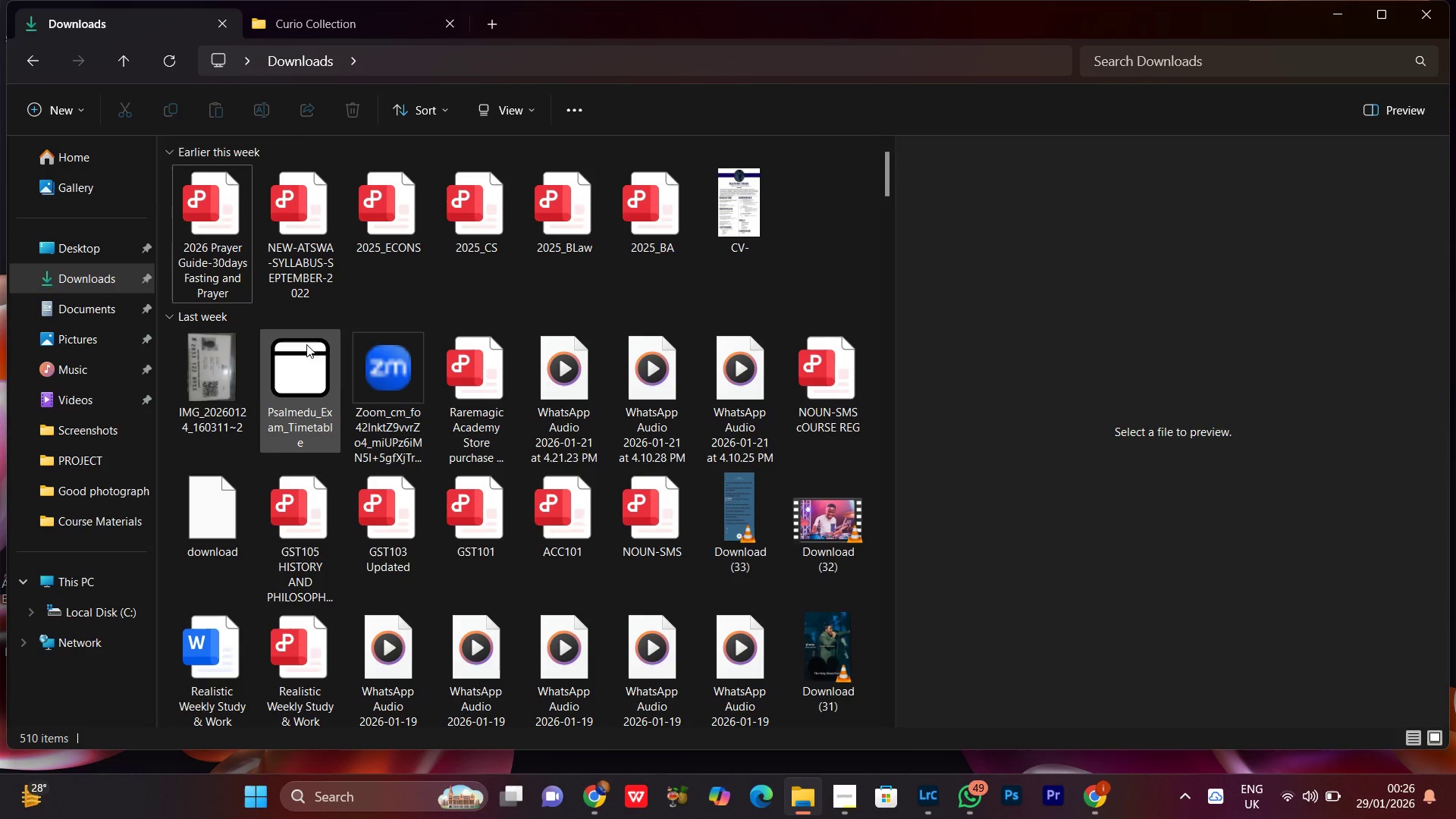 
scroll: coordinate [281, 484], scroll_direction: up, amount: 4.0
 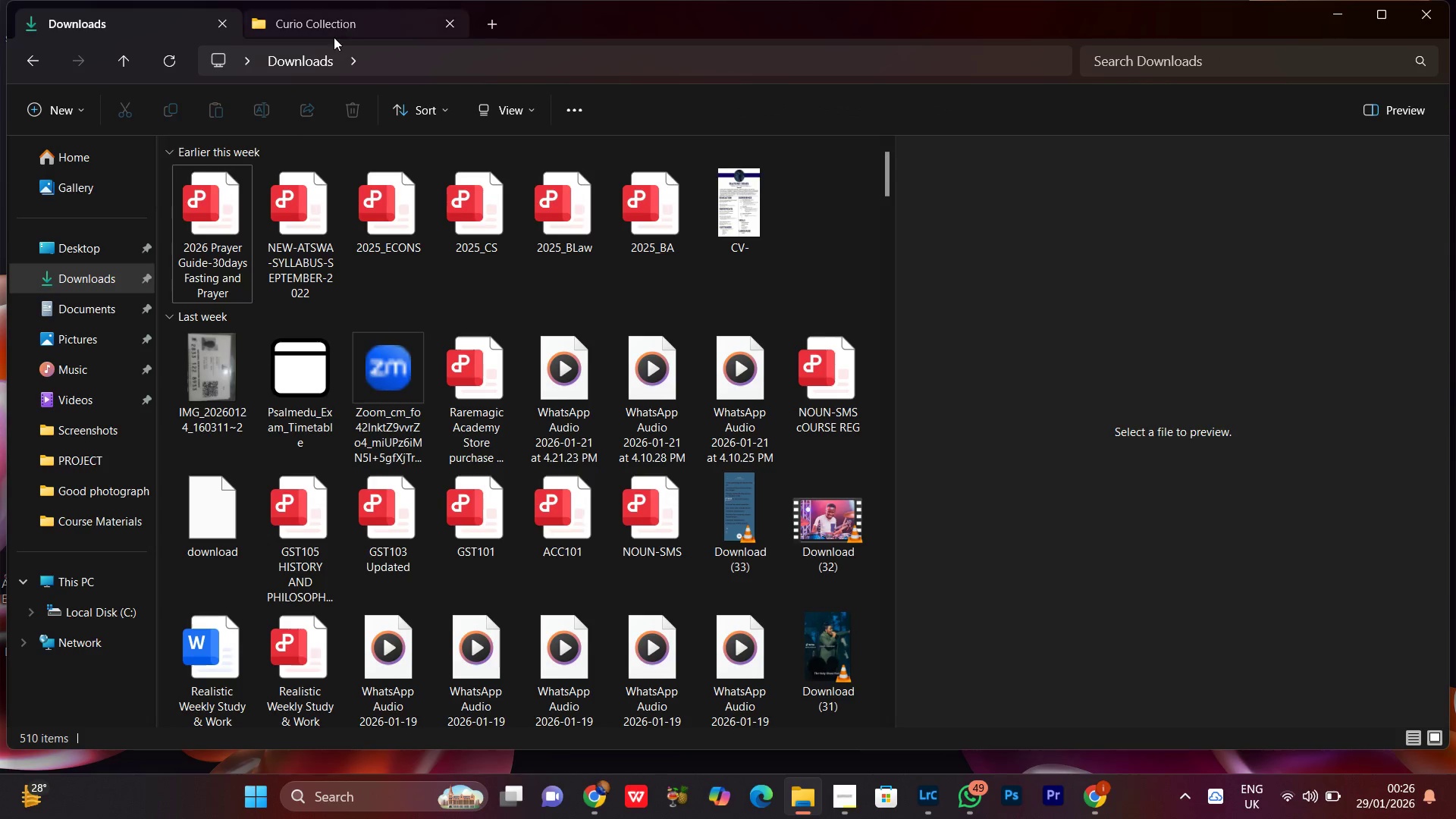 
left_click([332, 30])
 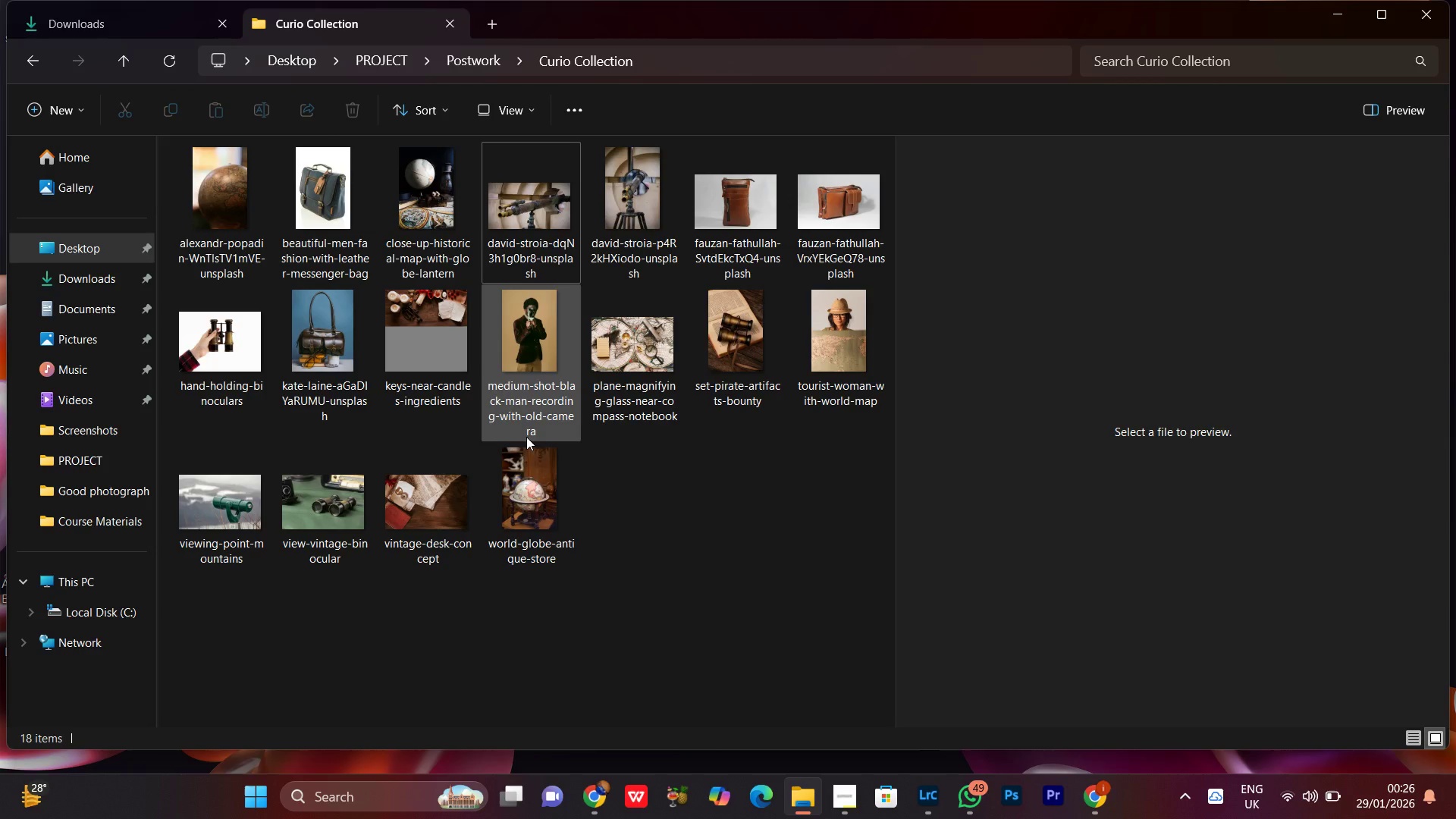 
double_click([467, 347])
 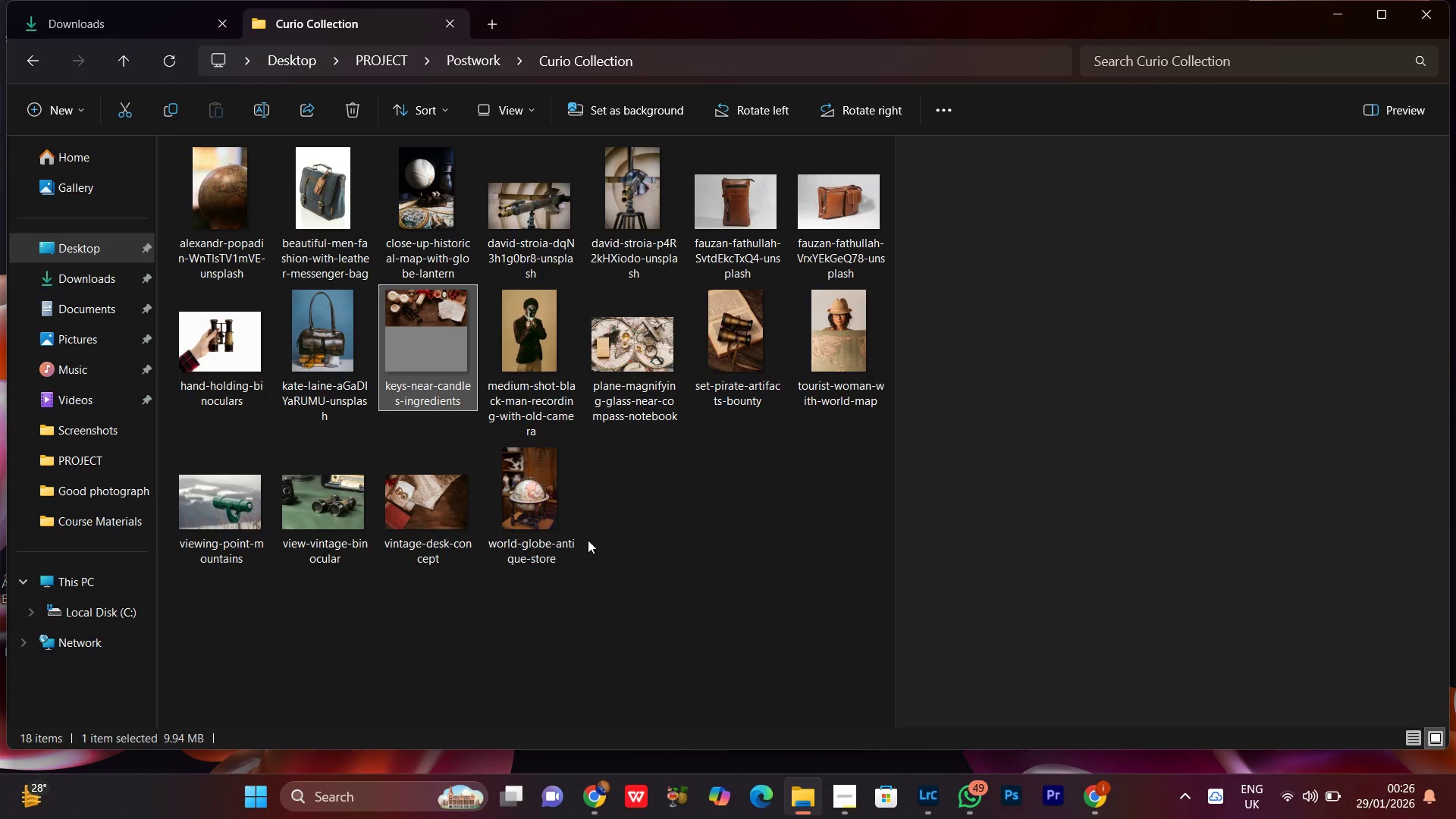 
mouse_move([442, 351])
 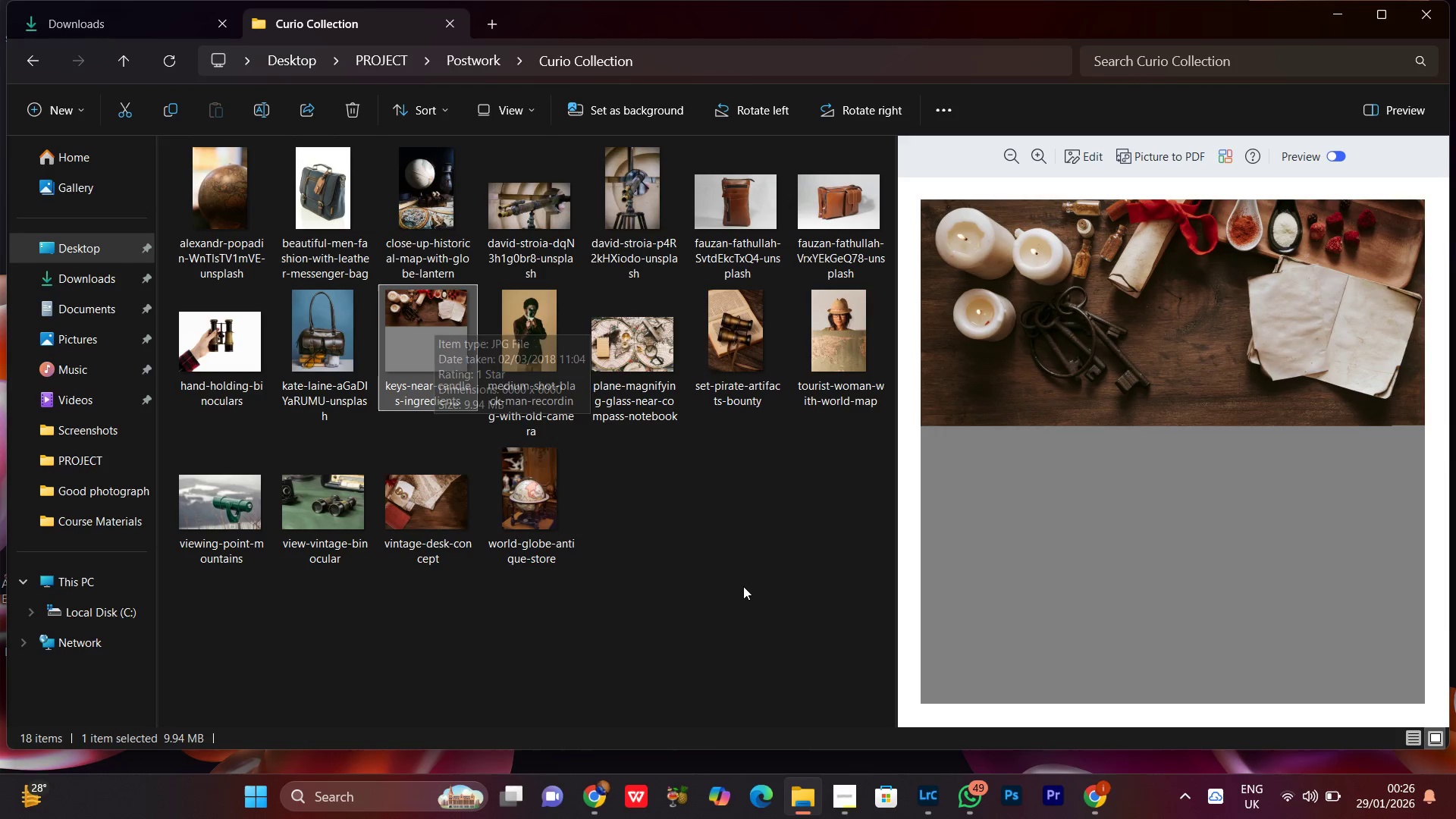 
left_click([743, 586])
 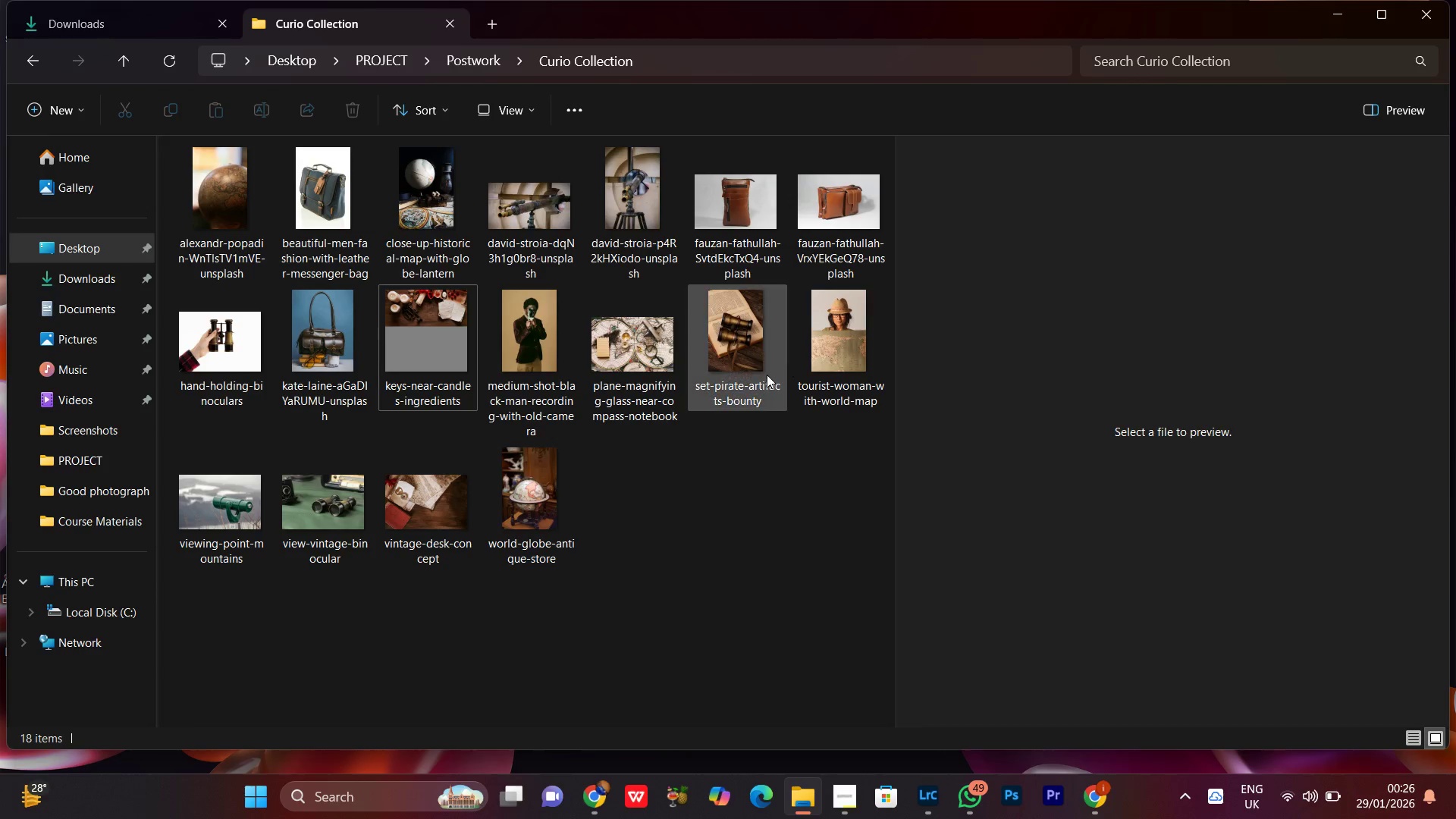 
left_click([742, 347])
 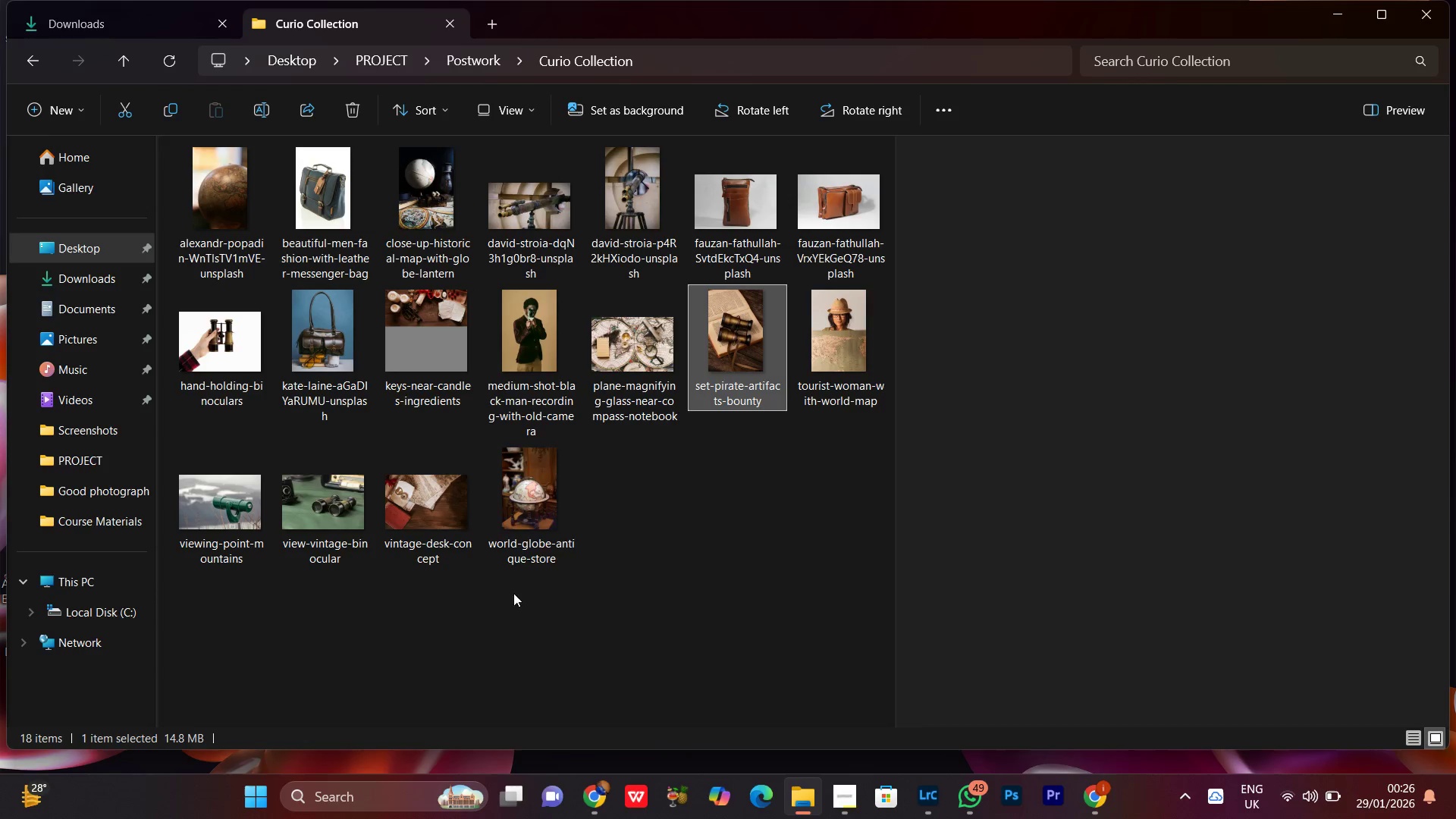 
hold_key(key=ControlLeft, duration=1.5)
left_click([541, 493])
 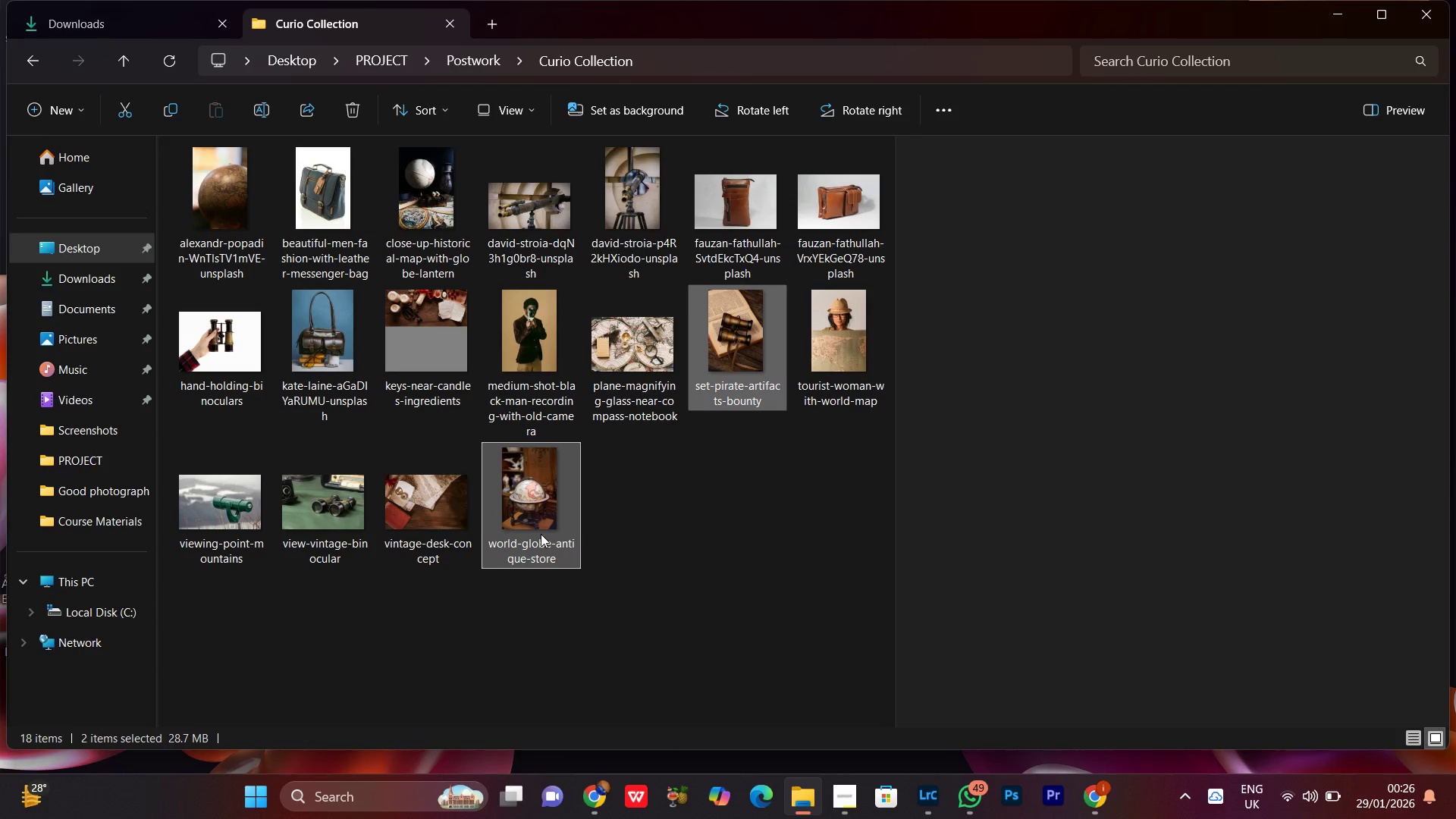 
hold_key(key=ControlLeft, duration=1.52)
 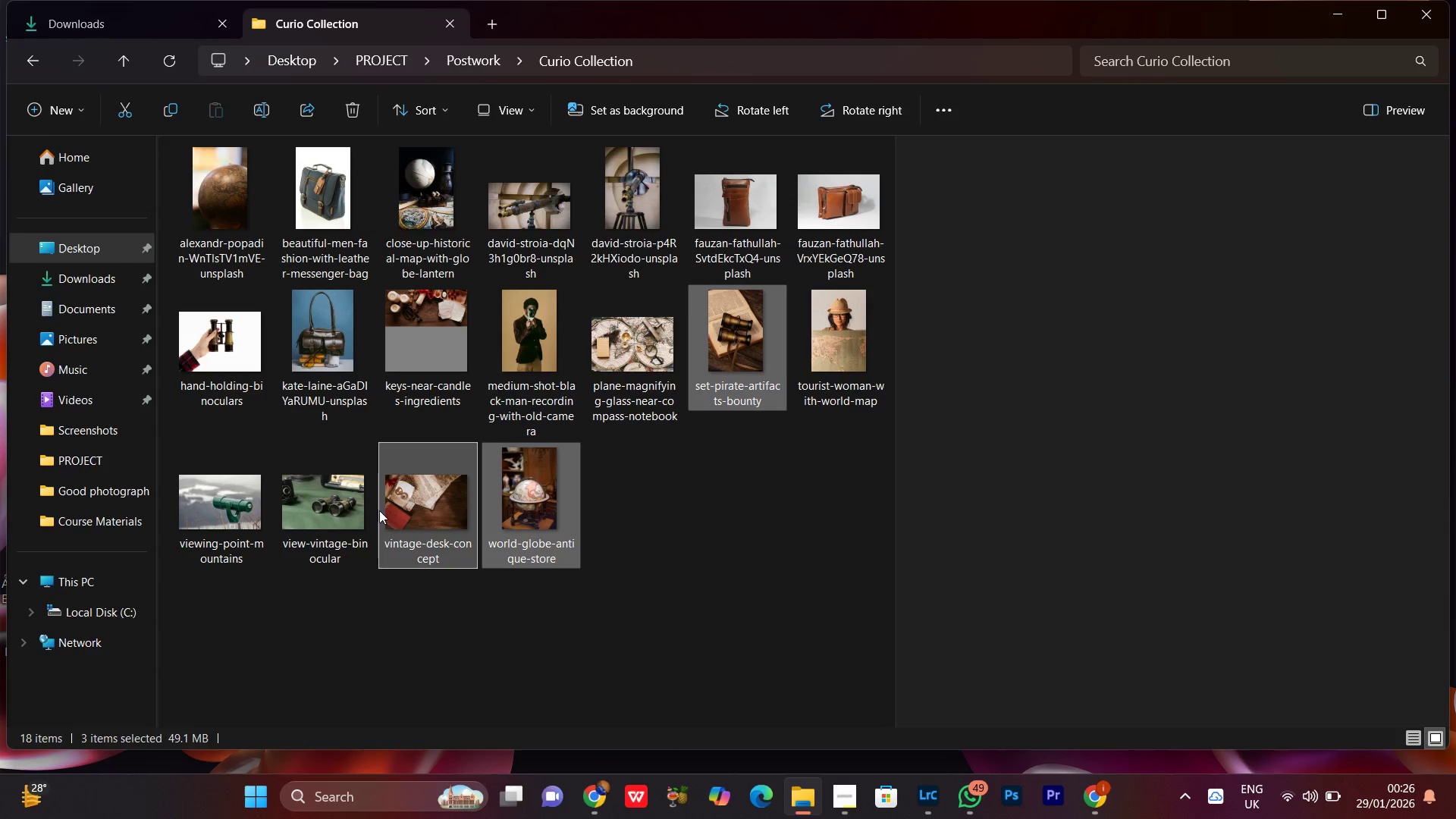 
hold_key(key=ControlLeft, duration=1.5)
 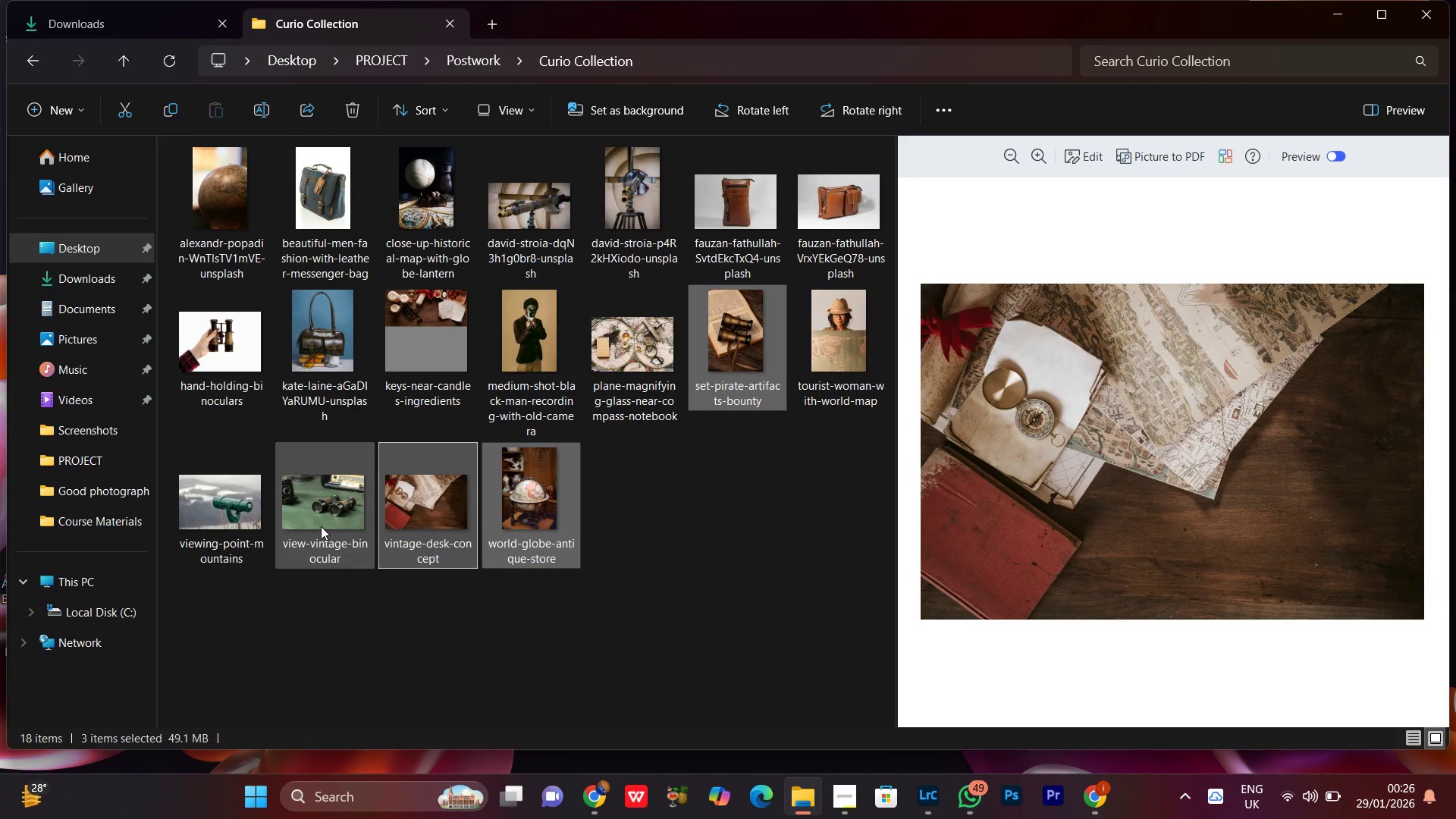 
hold_key(key=ControlLeft, duration=1.52)
left_click([321, 526])
 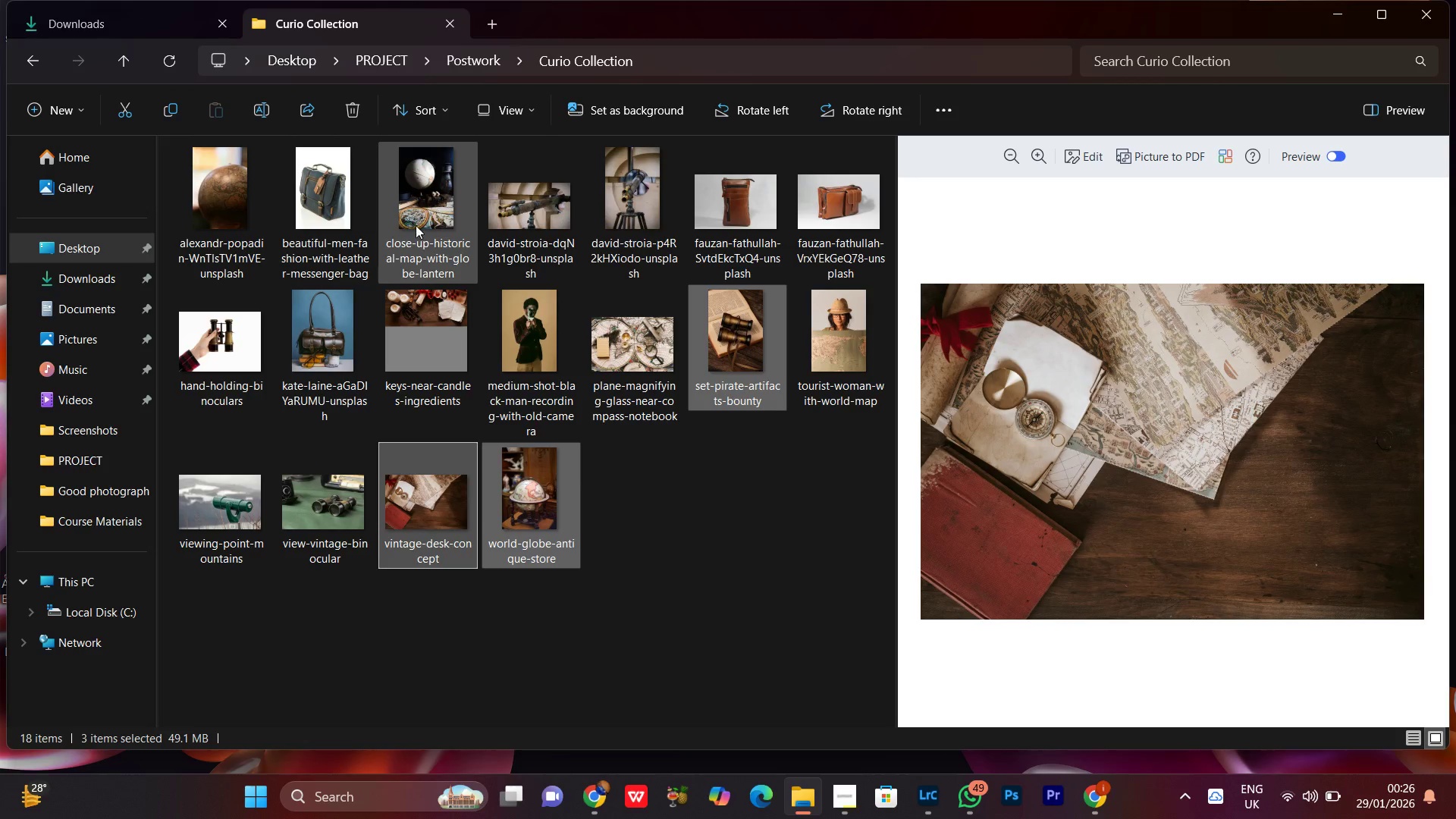 
hold_key(key=ControlLeft, duration=1.51)
left_click([341, 488])
 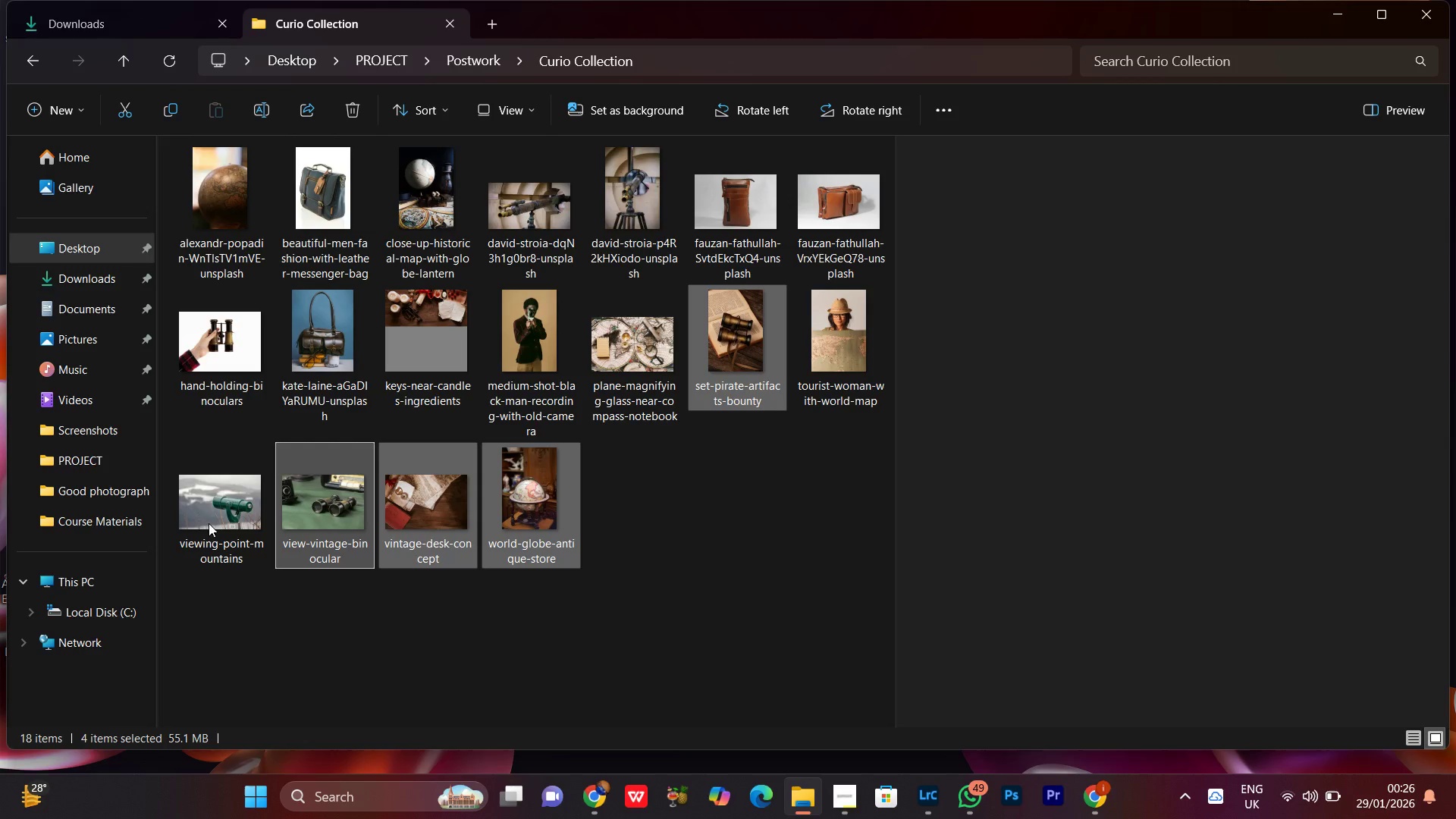 
hold_key(key=ControlLeft, duration=1.5)
left_click([216, 496])
 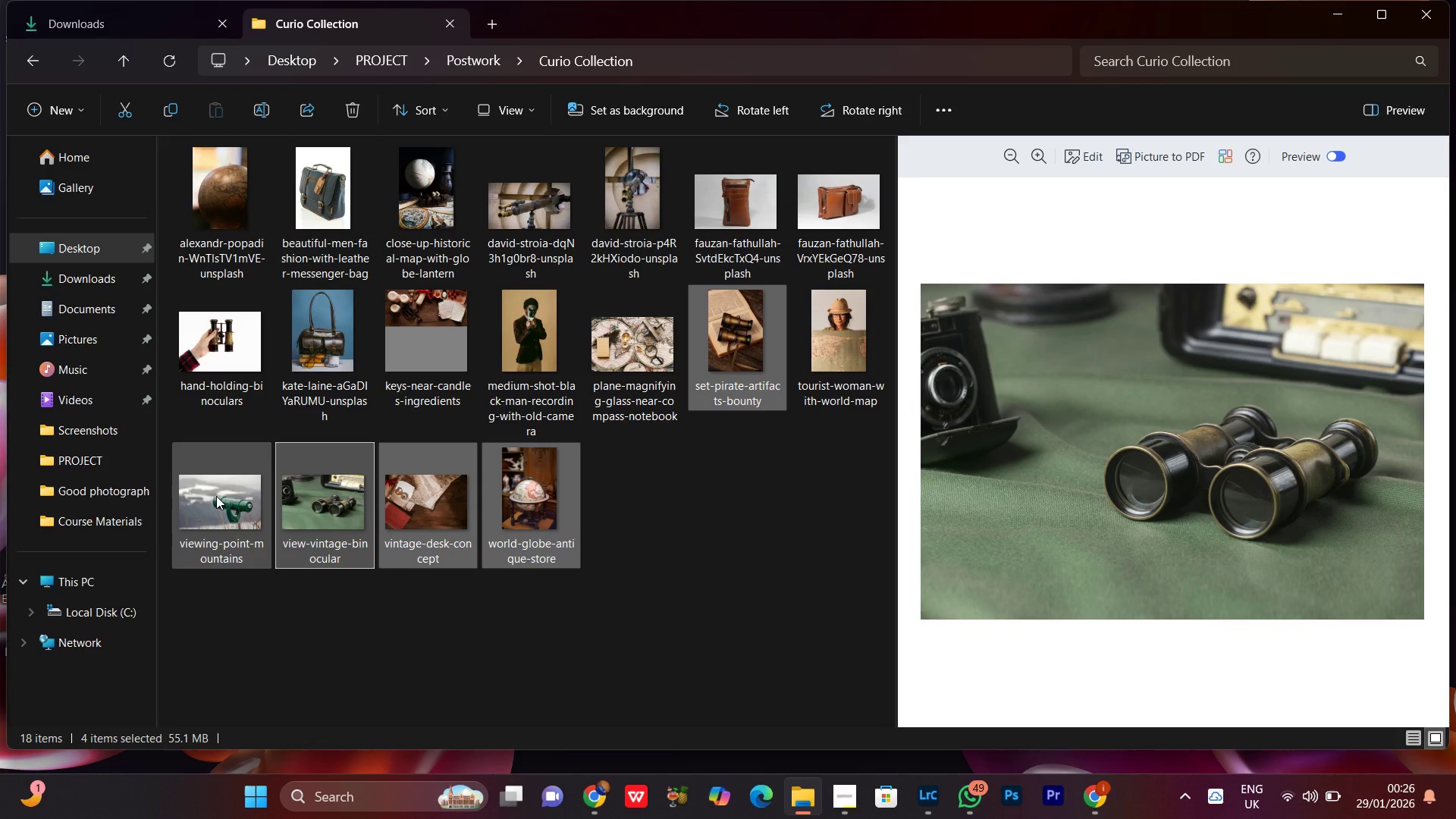 
hold_key(key=ControlLeft, duration=1.5)
 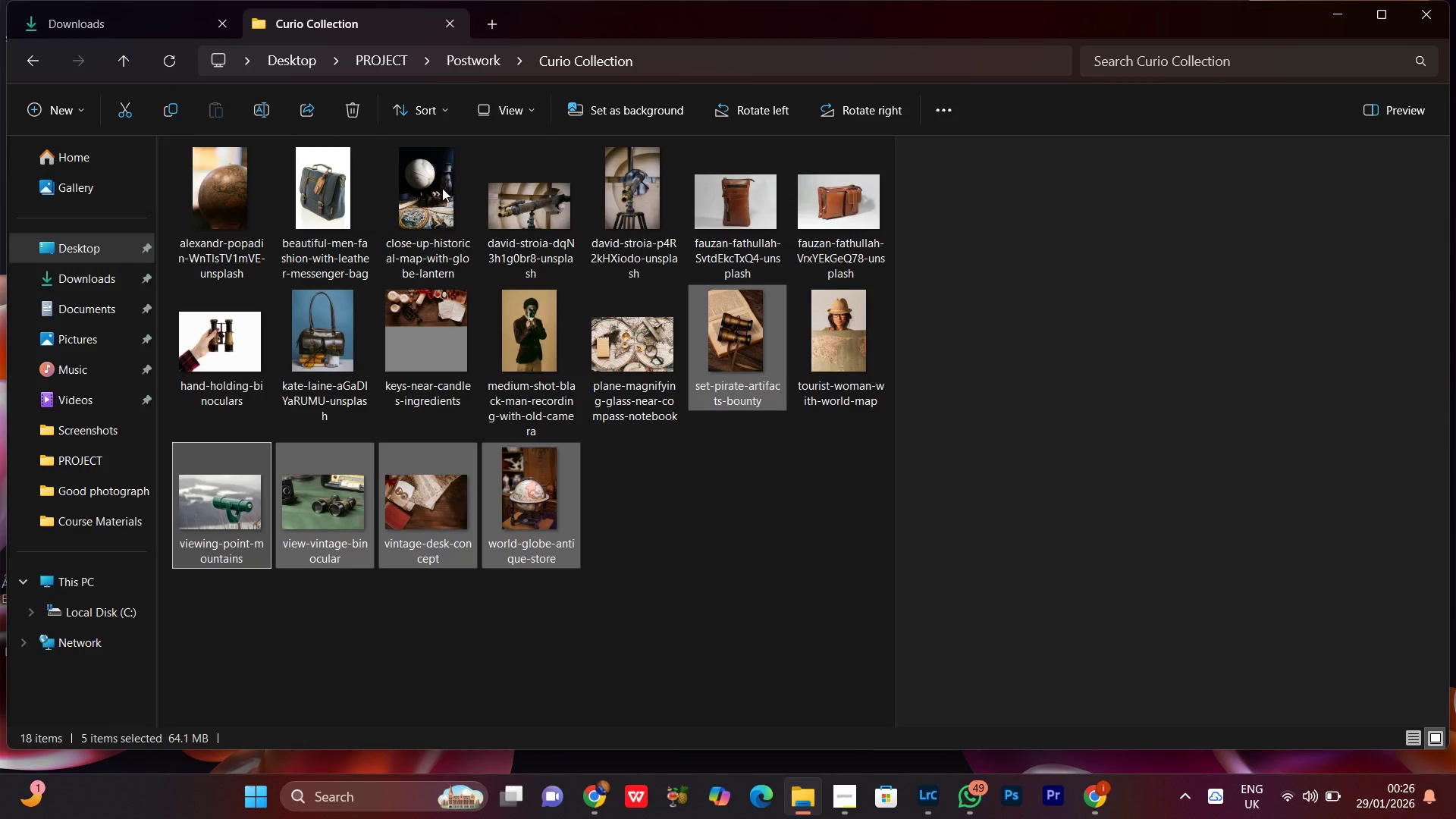 
hold_key(key=ControlLeft, duration=1.52)
left_click([431, 188])
 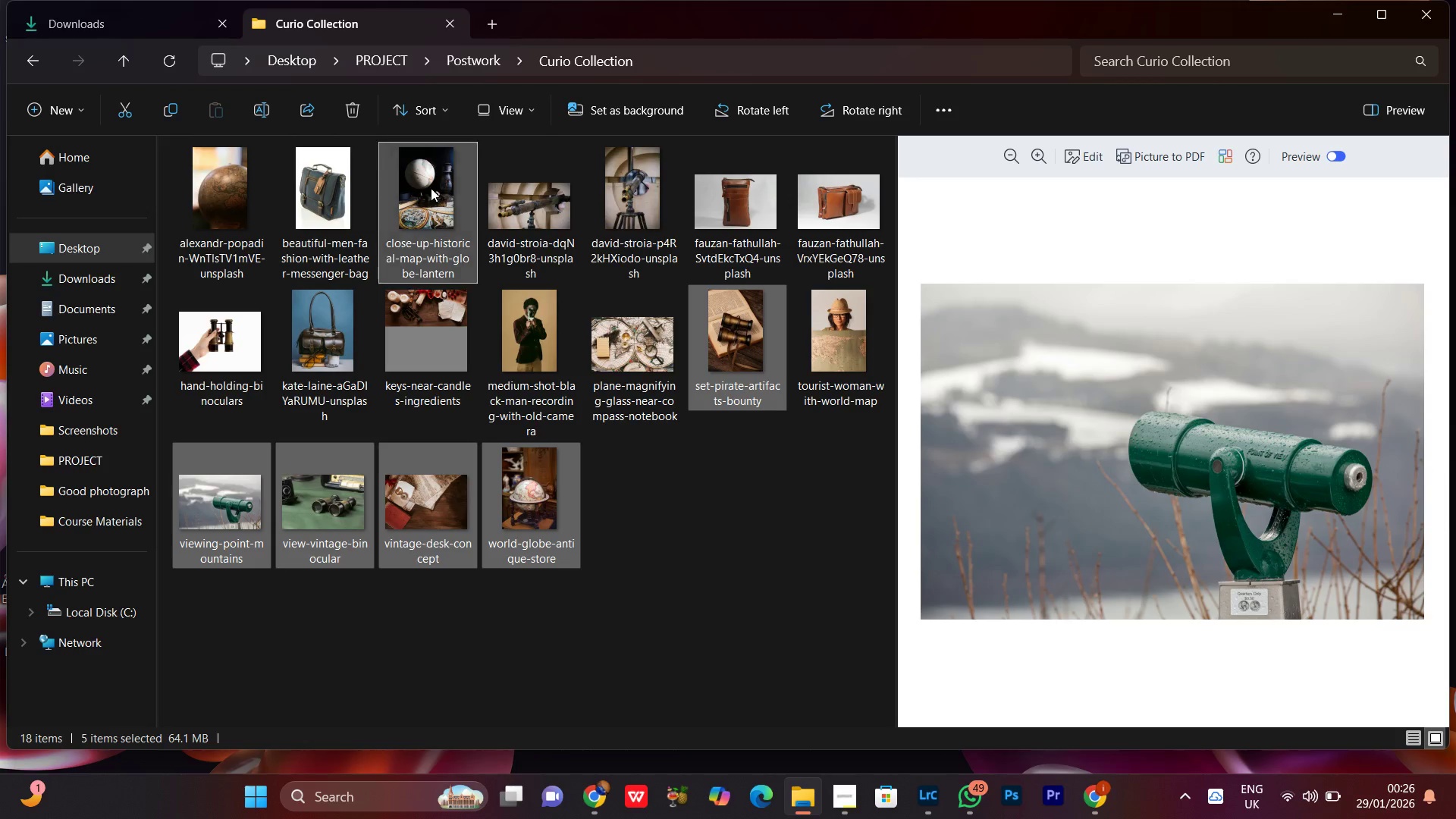 
hold_key(key=ControlLeft, duration=1.51)
 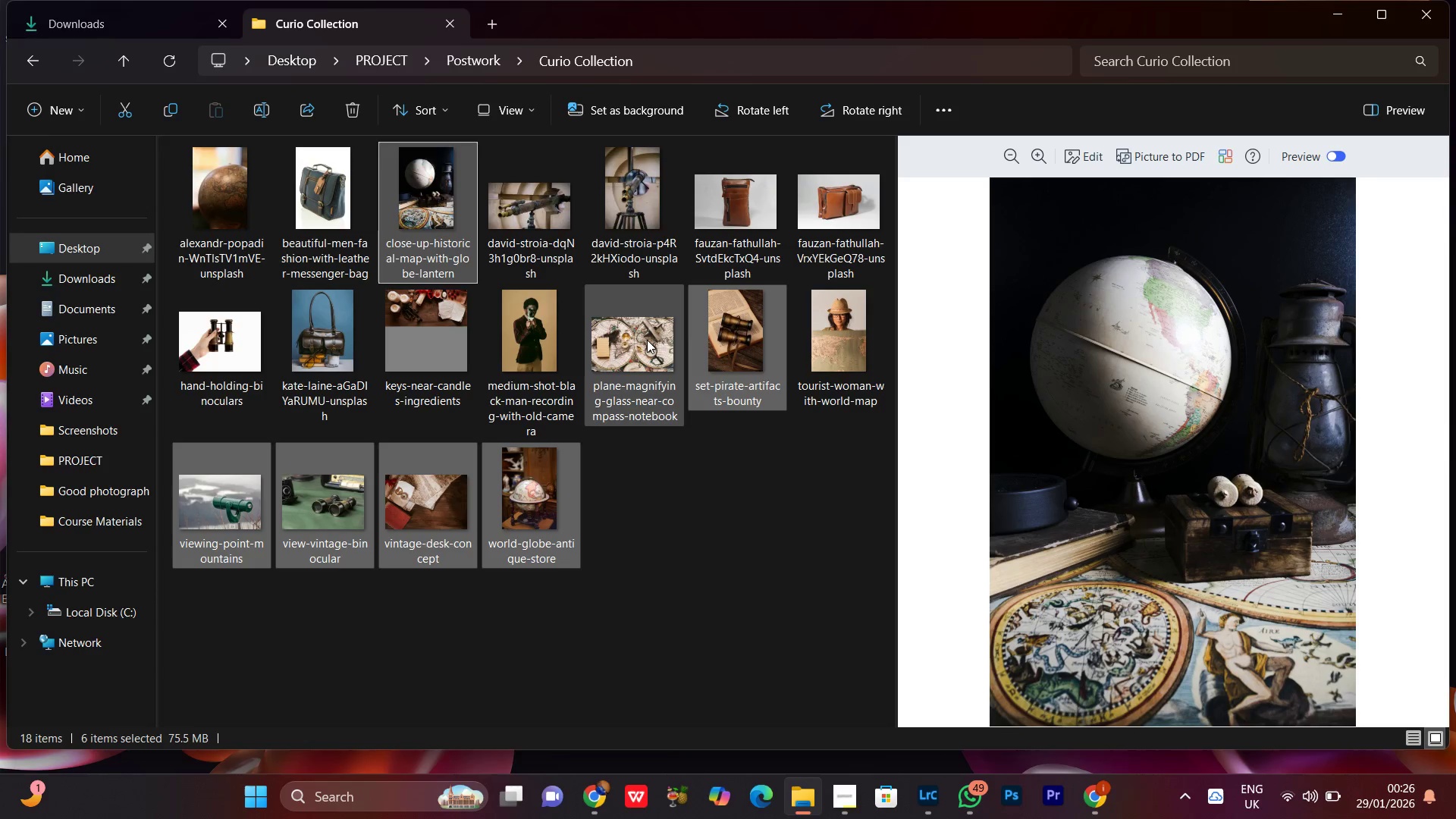 
hold_key(key=ControlLeft, duration=1.5)
 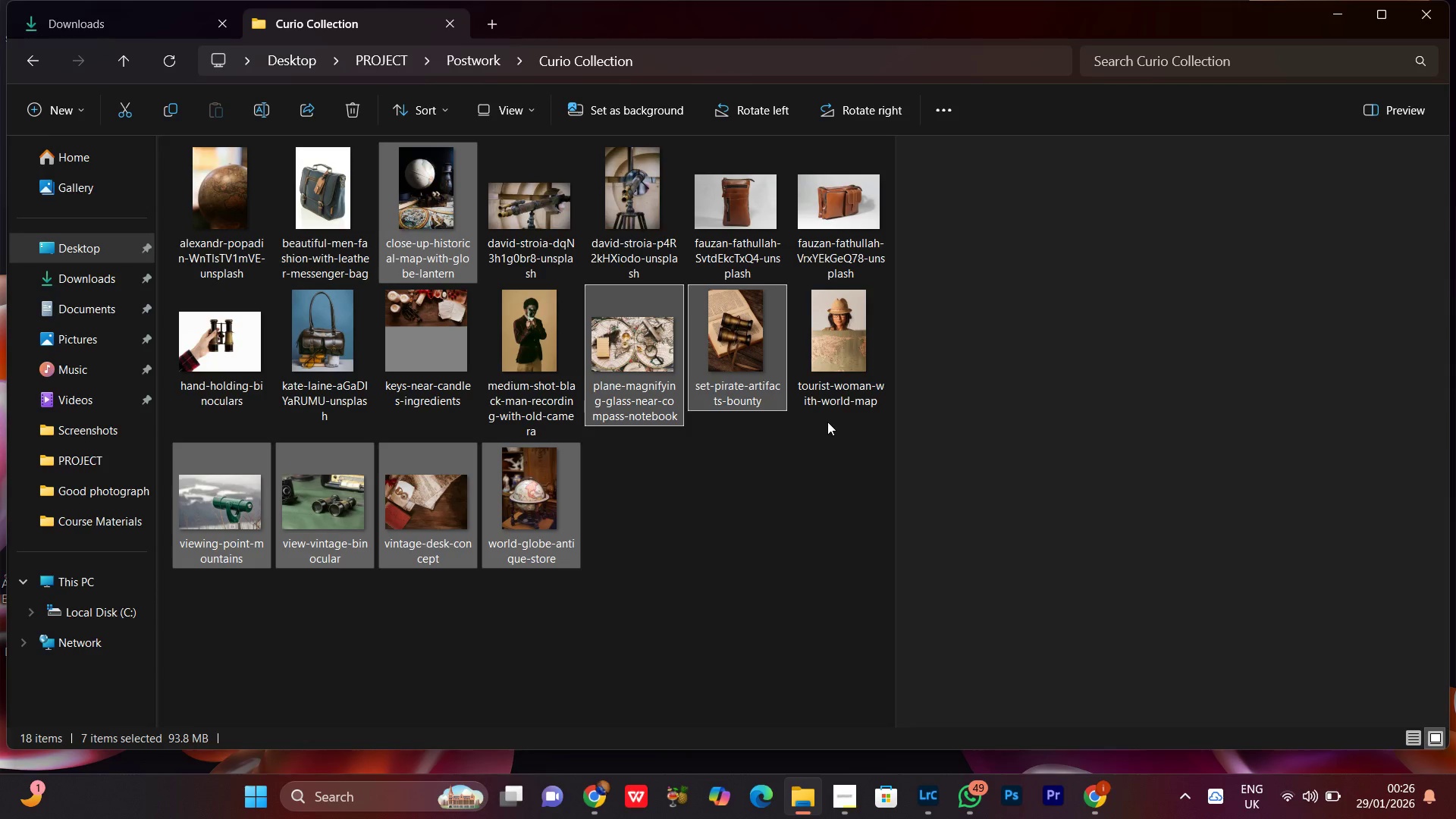 
hold_key(key=ControlLeft, duration=1.53)
 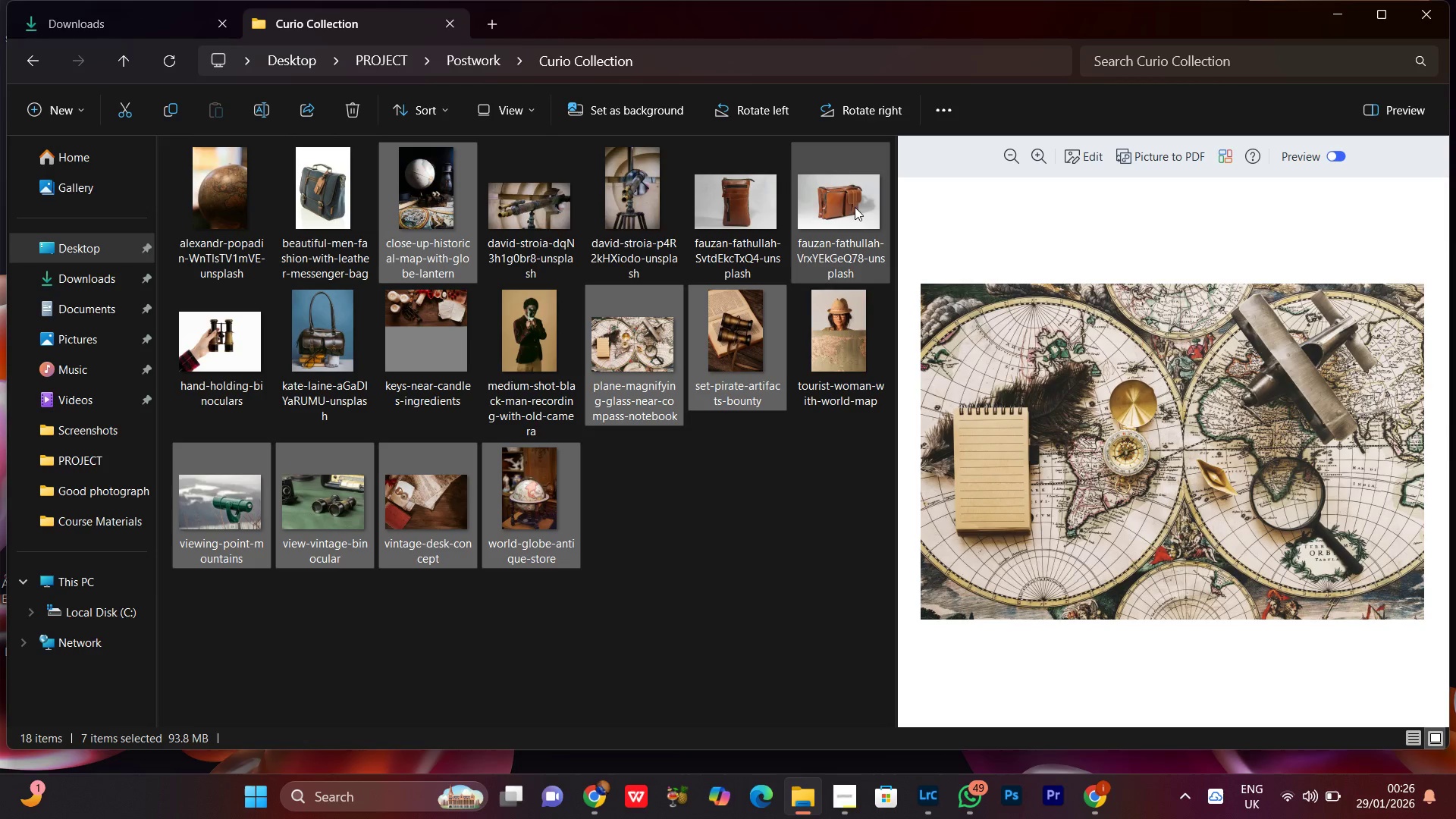 
hold_key(key=ControlLeft, duration=1.51)
 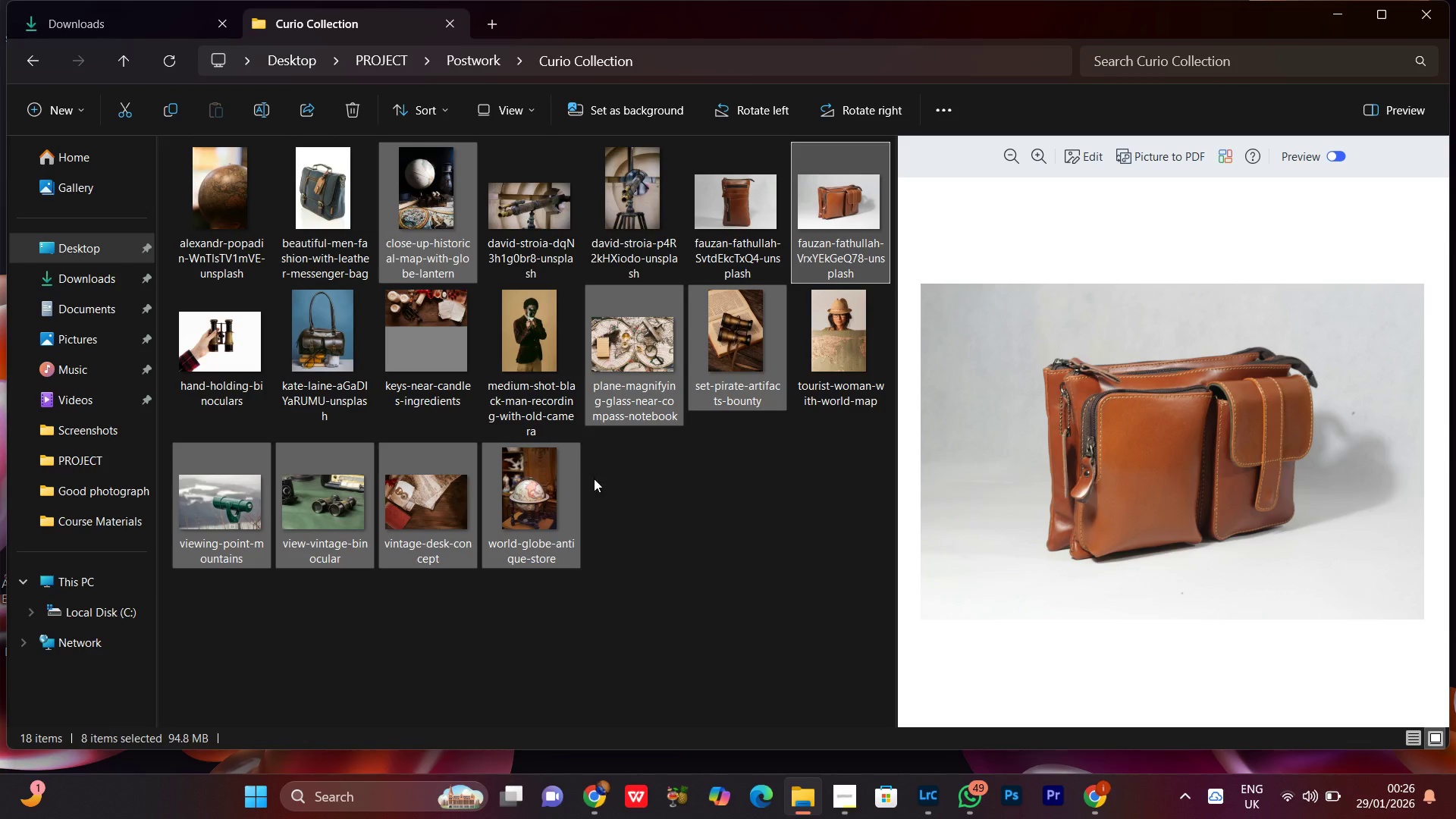 
hold_key(key=ControlLeft, duration=1.5)
 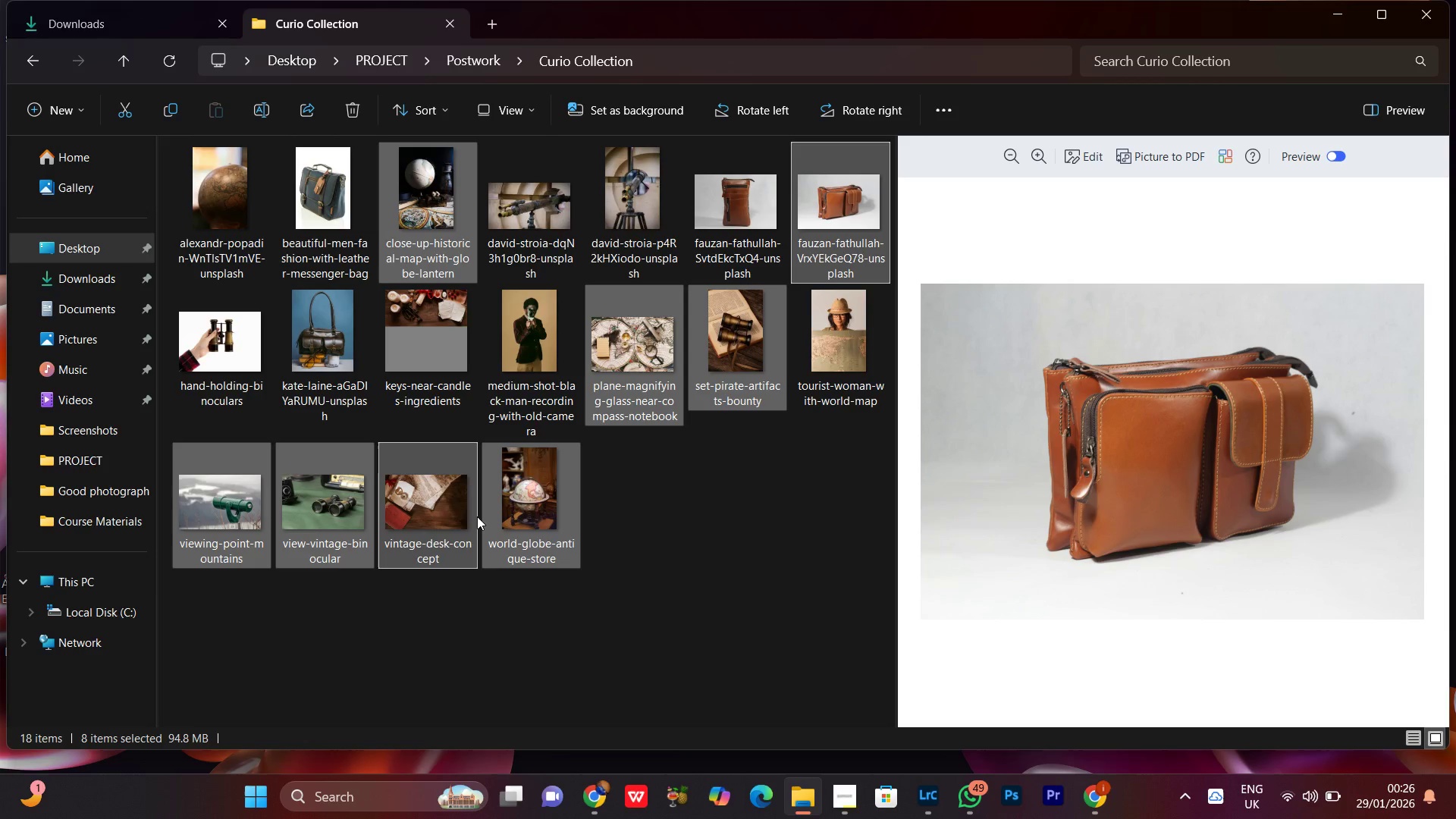 
hold_key(key=ControlLeft, duration=0.8)
 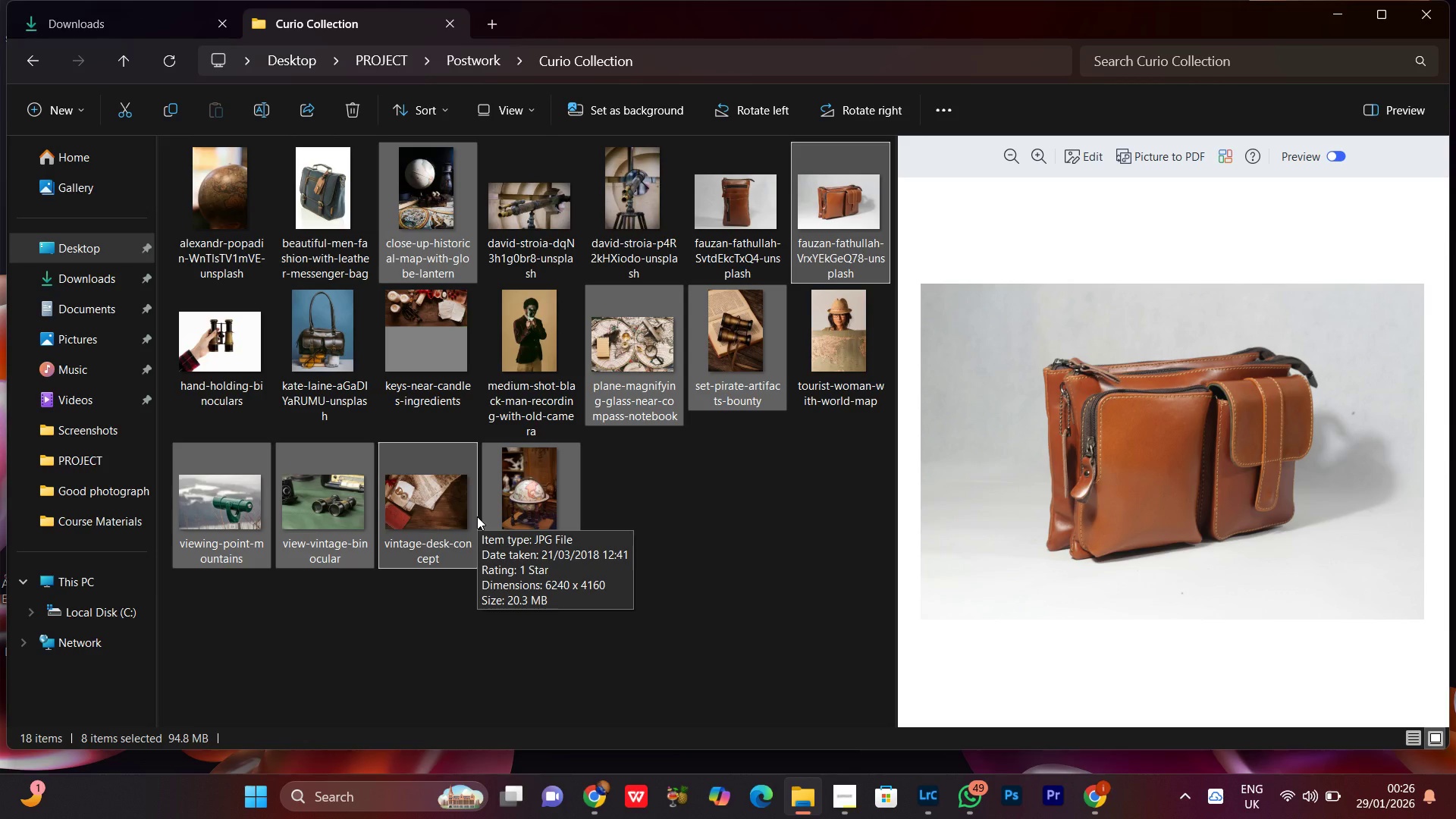 
wait(7.7)
 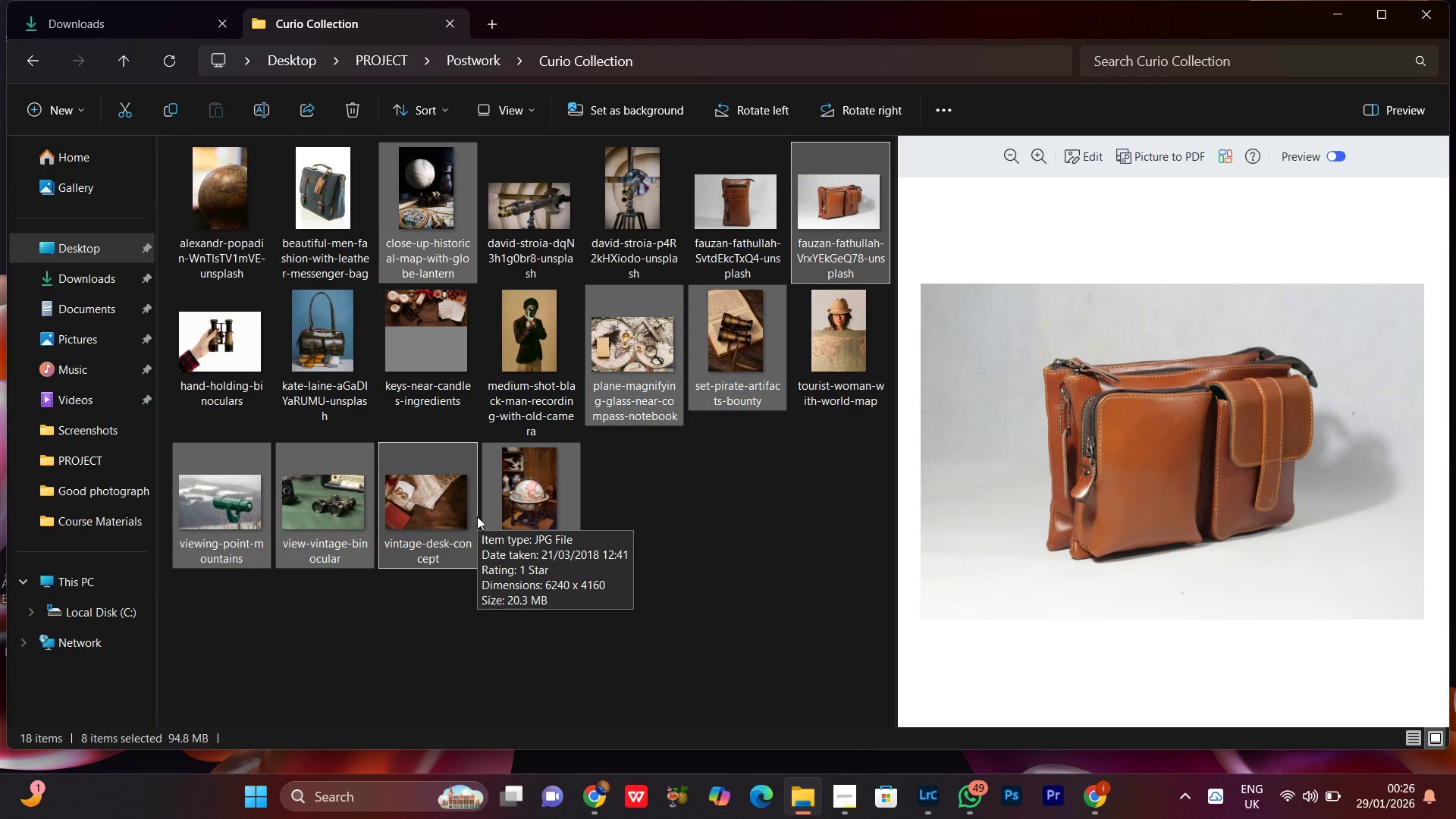 
left_click([1103, 799])
 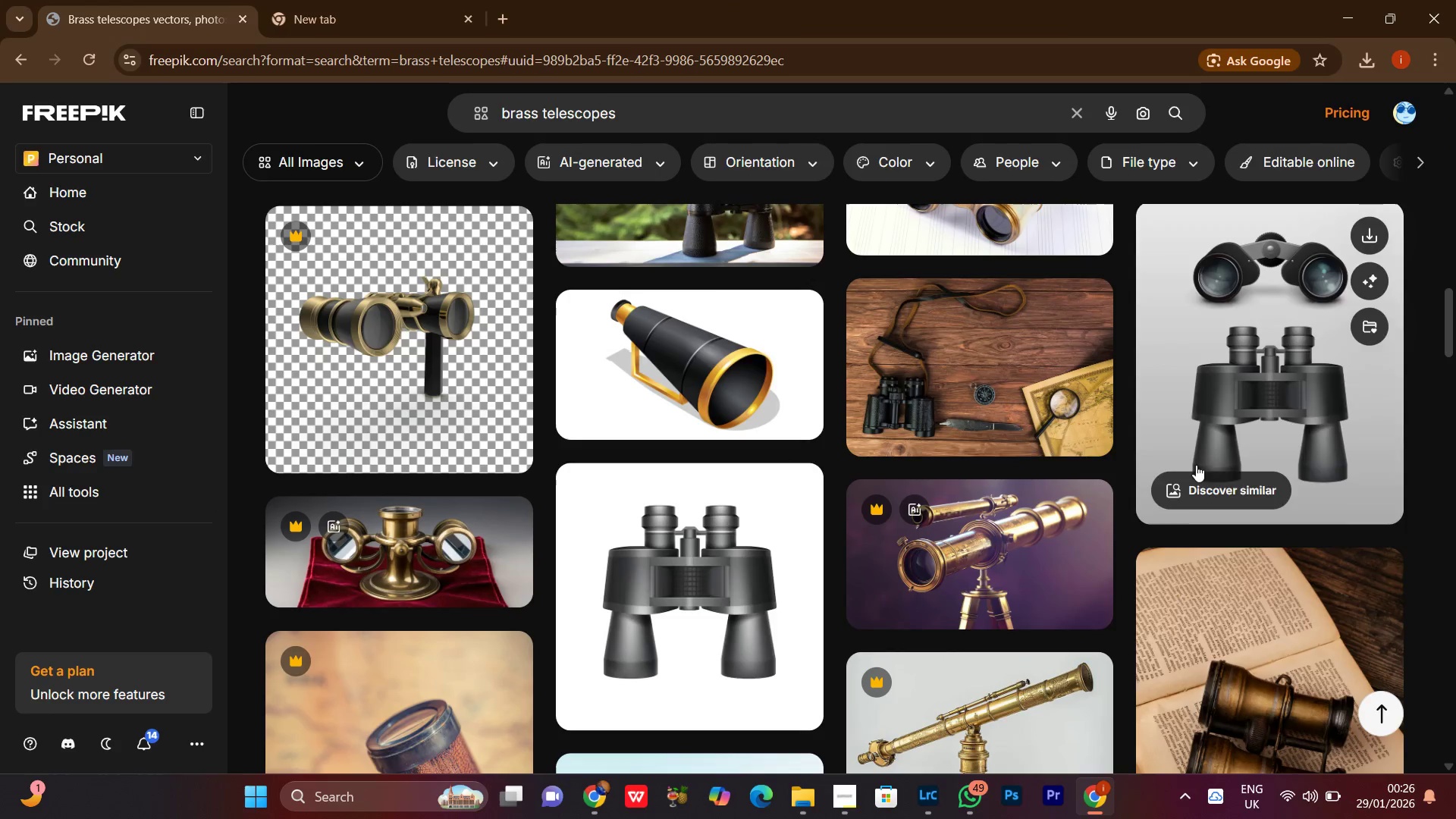 
scroll: coordinate [996, 483], scroll_direction: up, amount: 27.0
 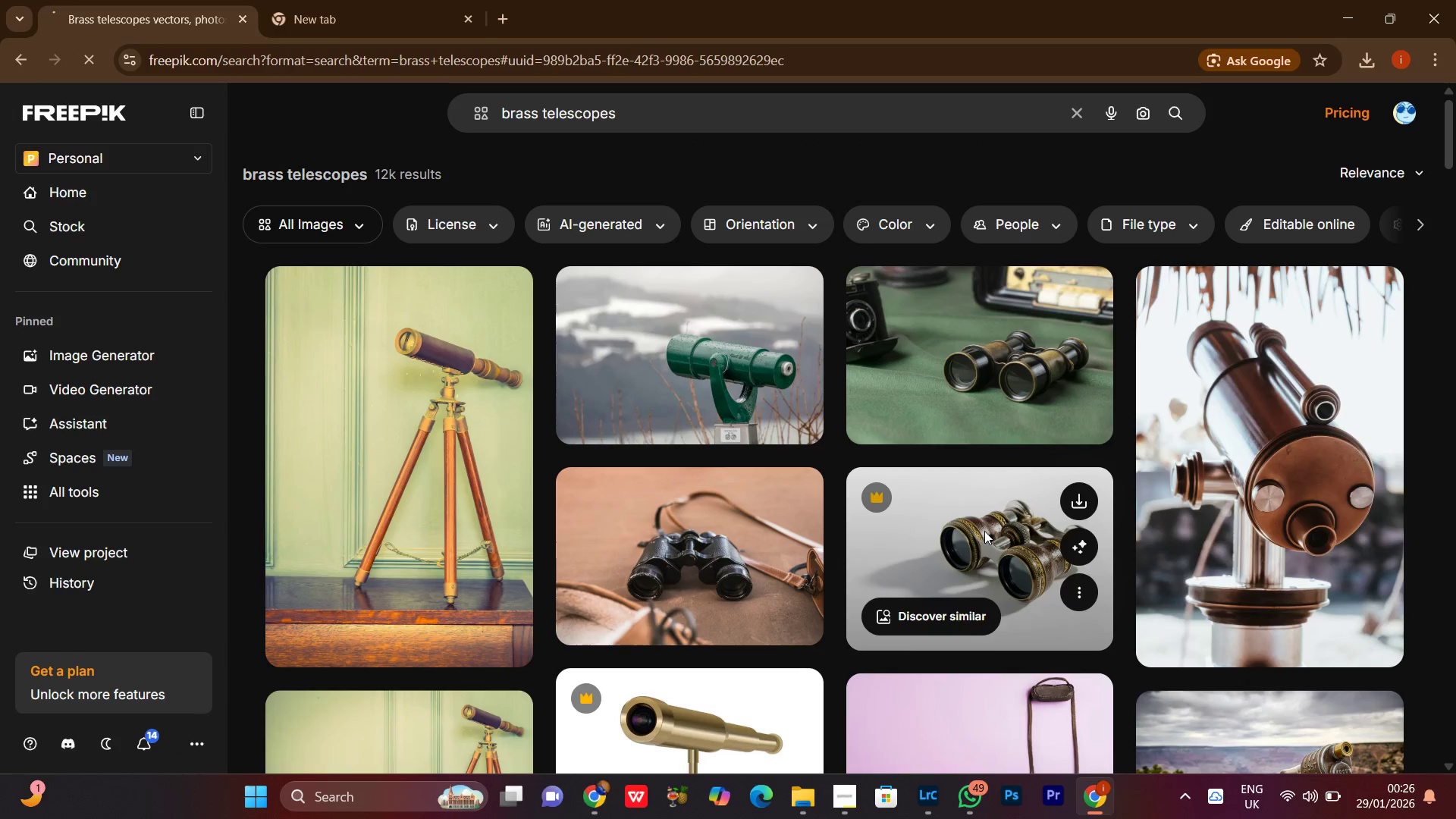 
scroll: coordinate [592, 570], scroll_direction: down, amount: 6.0
 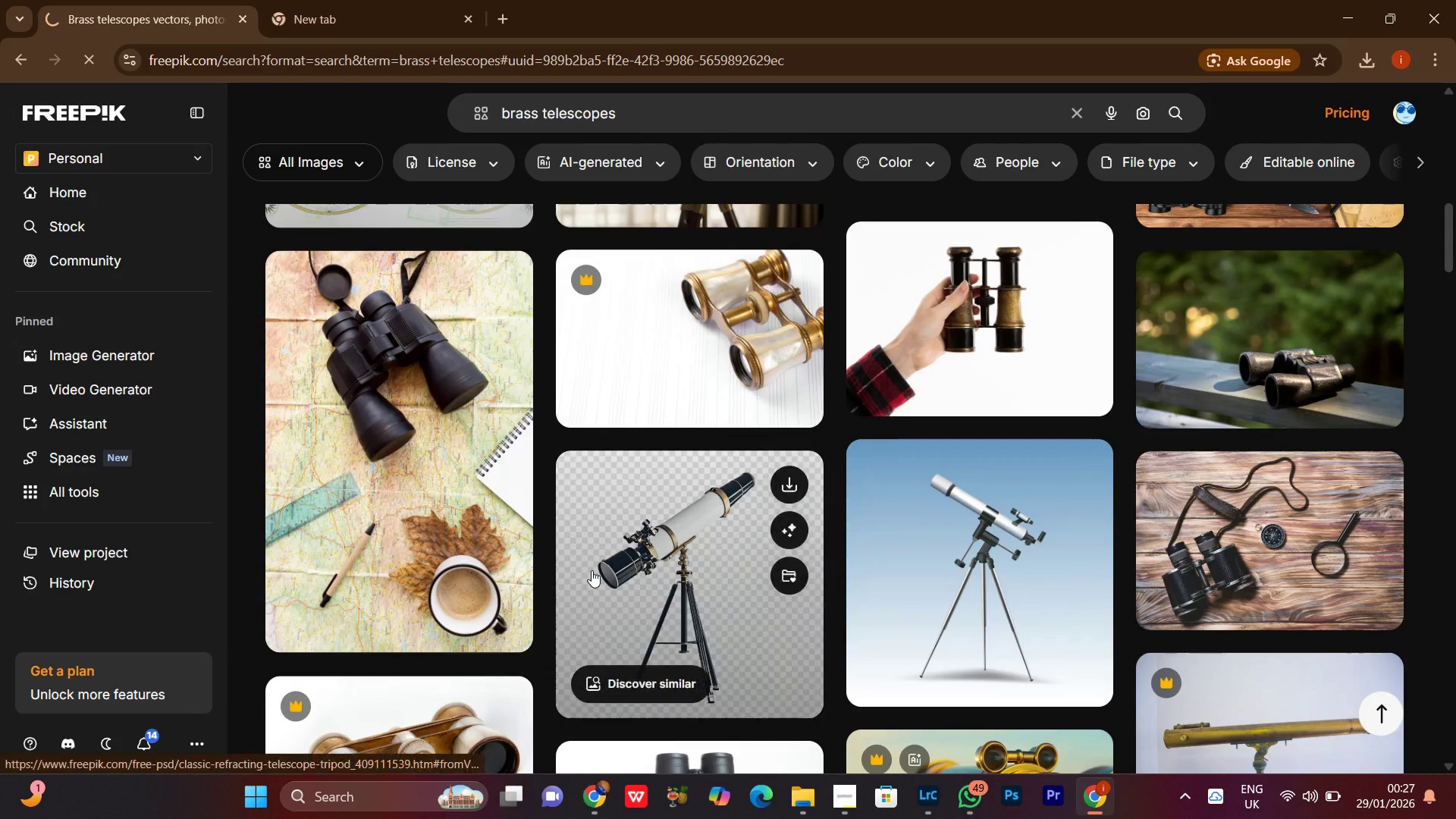 
scroll: coordinate [592, 570], scroll_direction: up, amount: 4.0
 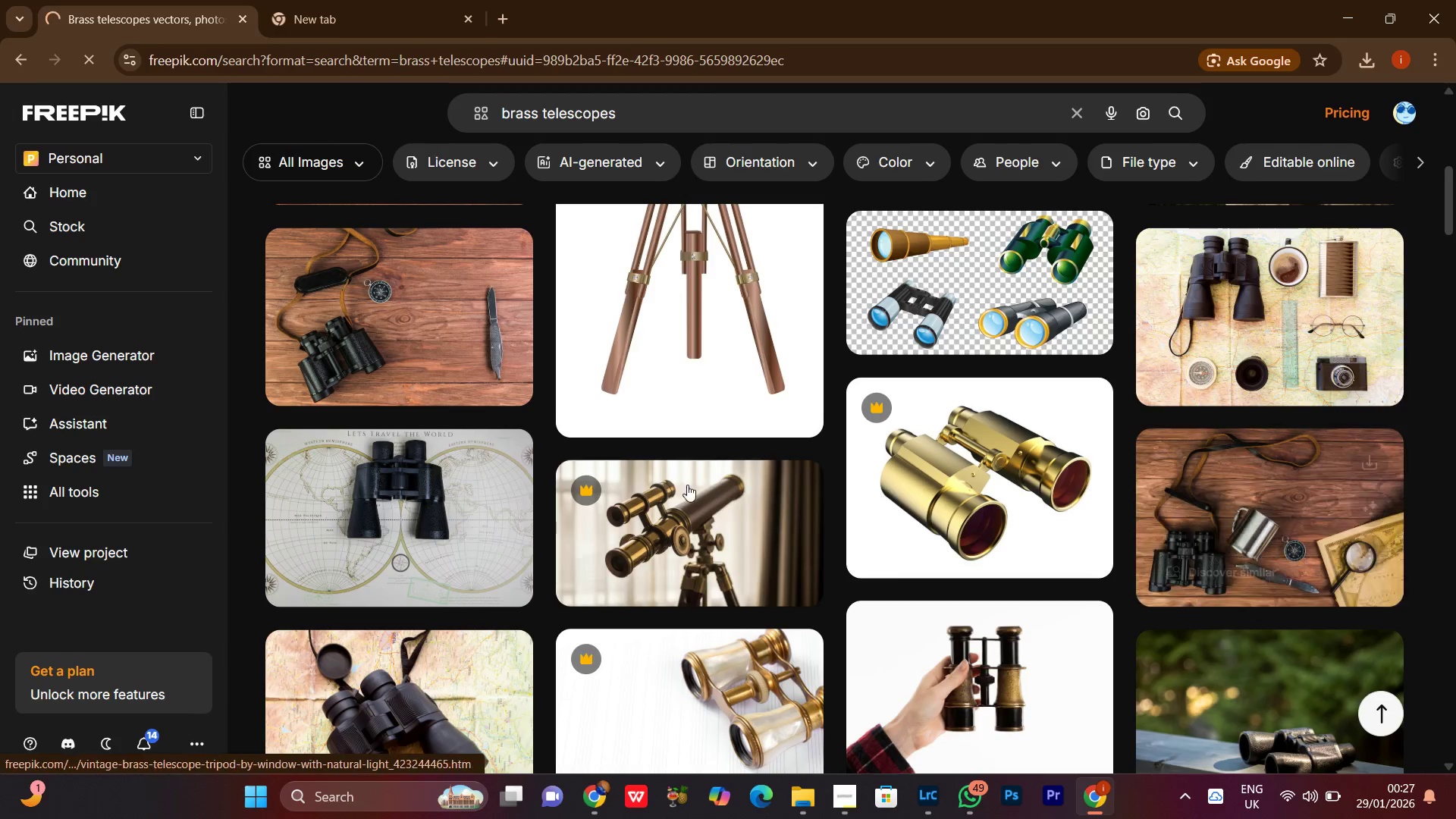 
scroll: coordinate [1254, 615], scroll_direction: down, amount: 14.0
 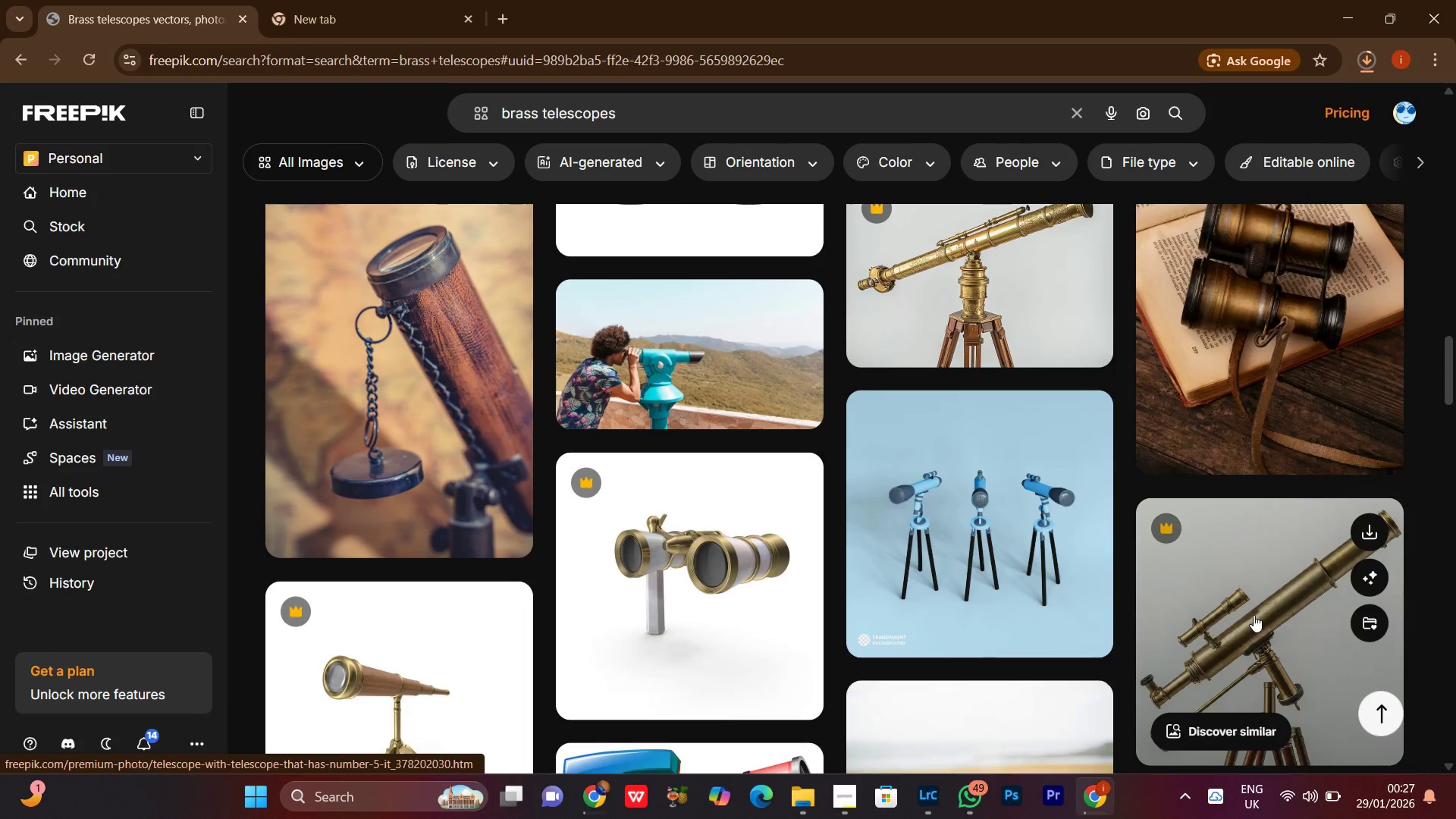 
scroll: coordinate [1228, 526], scroll_direction: up, amount: 3.0
 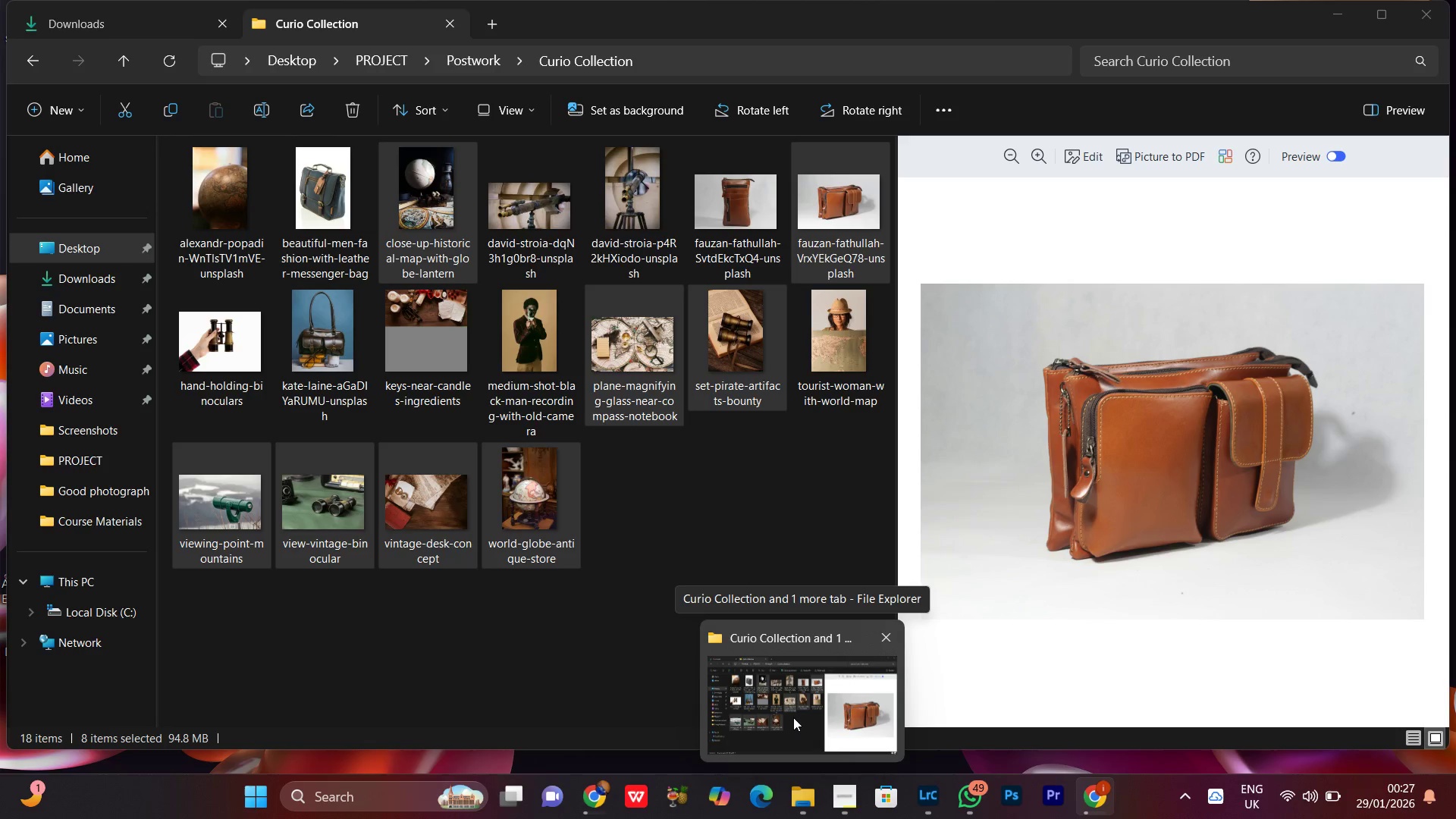 
wait(5.74)
 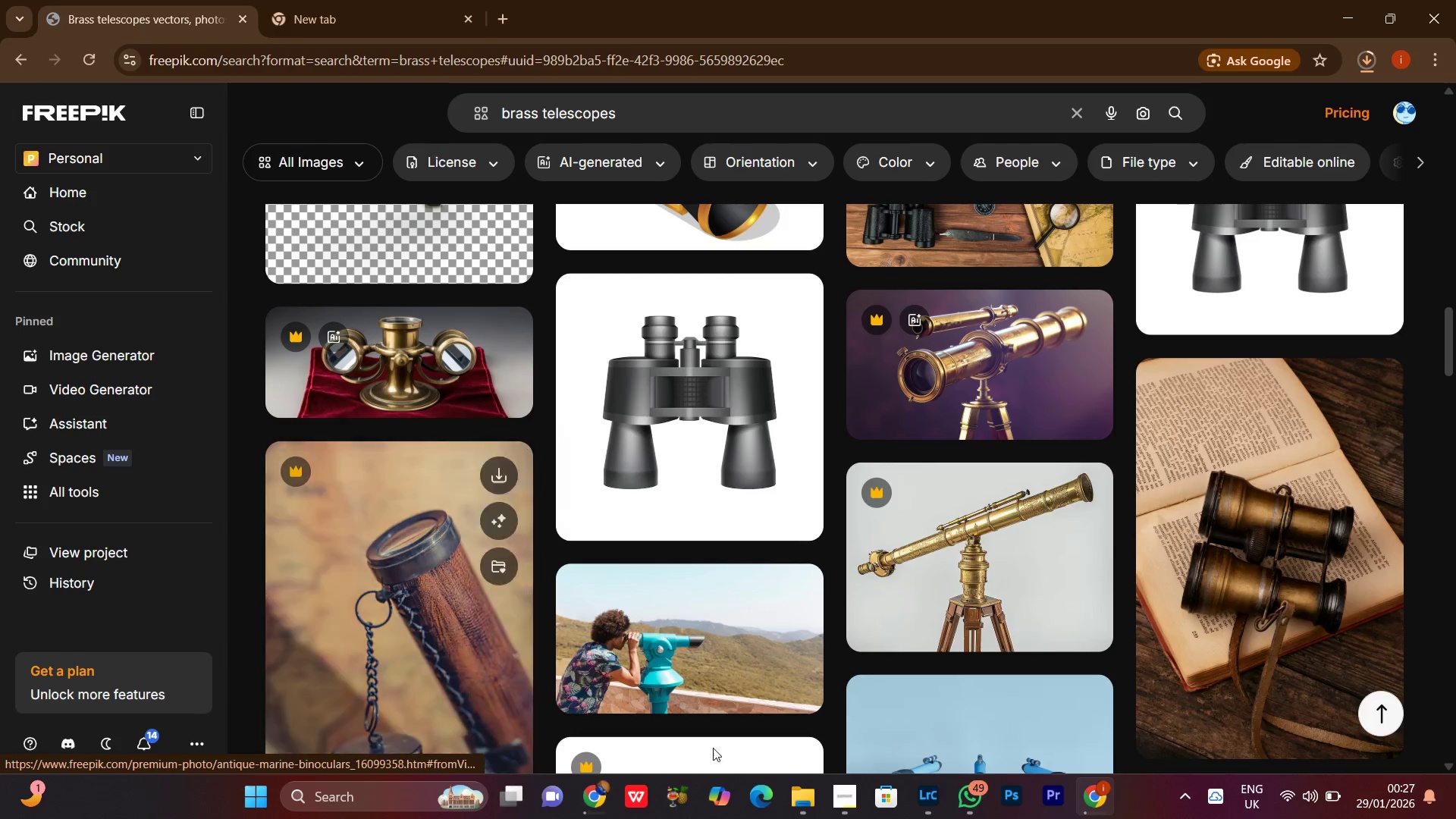 
left_click([793, 717])
 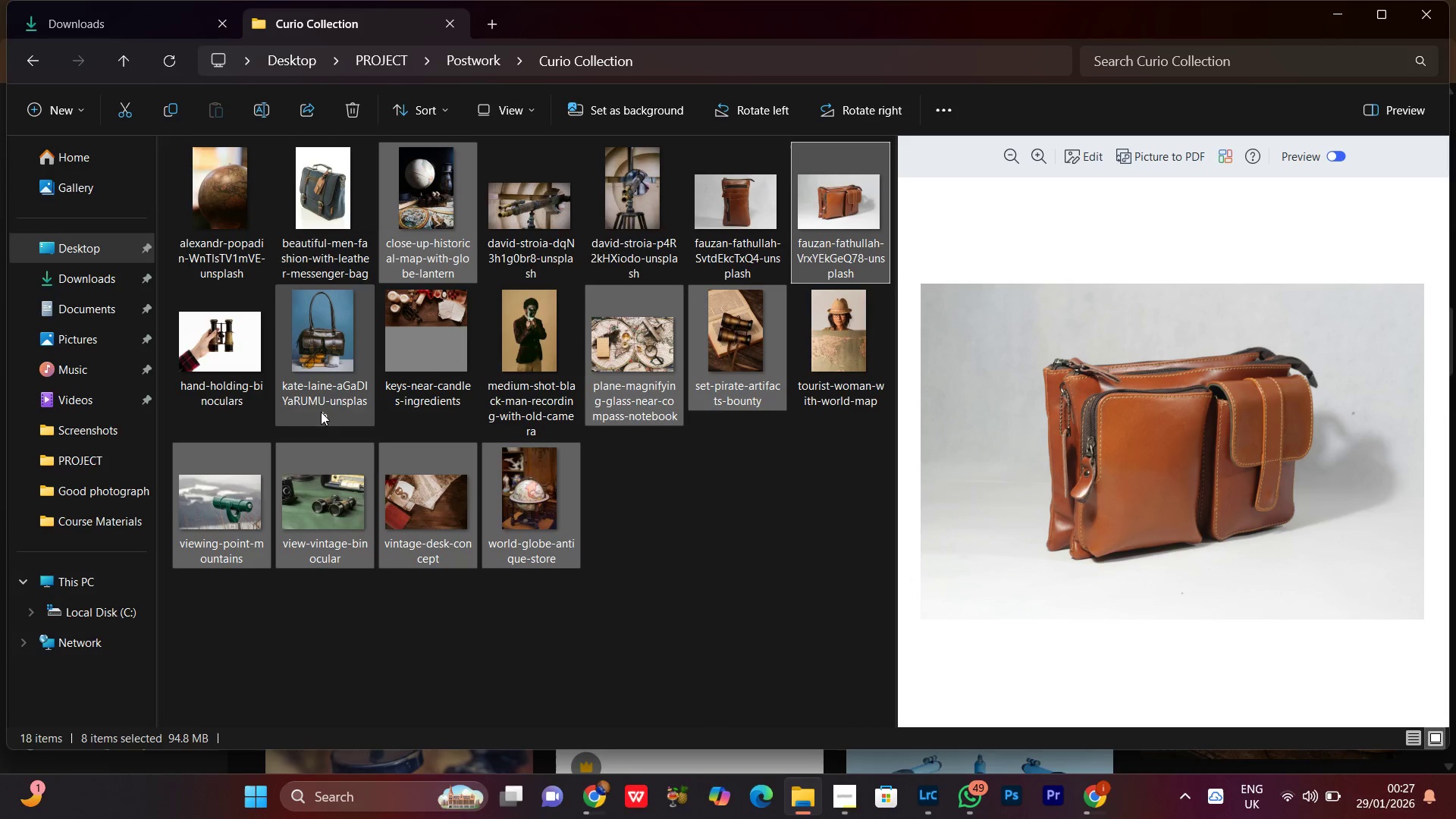 
hold_key(key=ControlLeft, duration=1.53)
left_click([319, 359])
 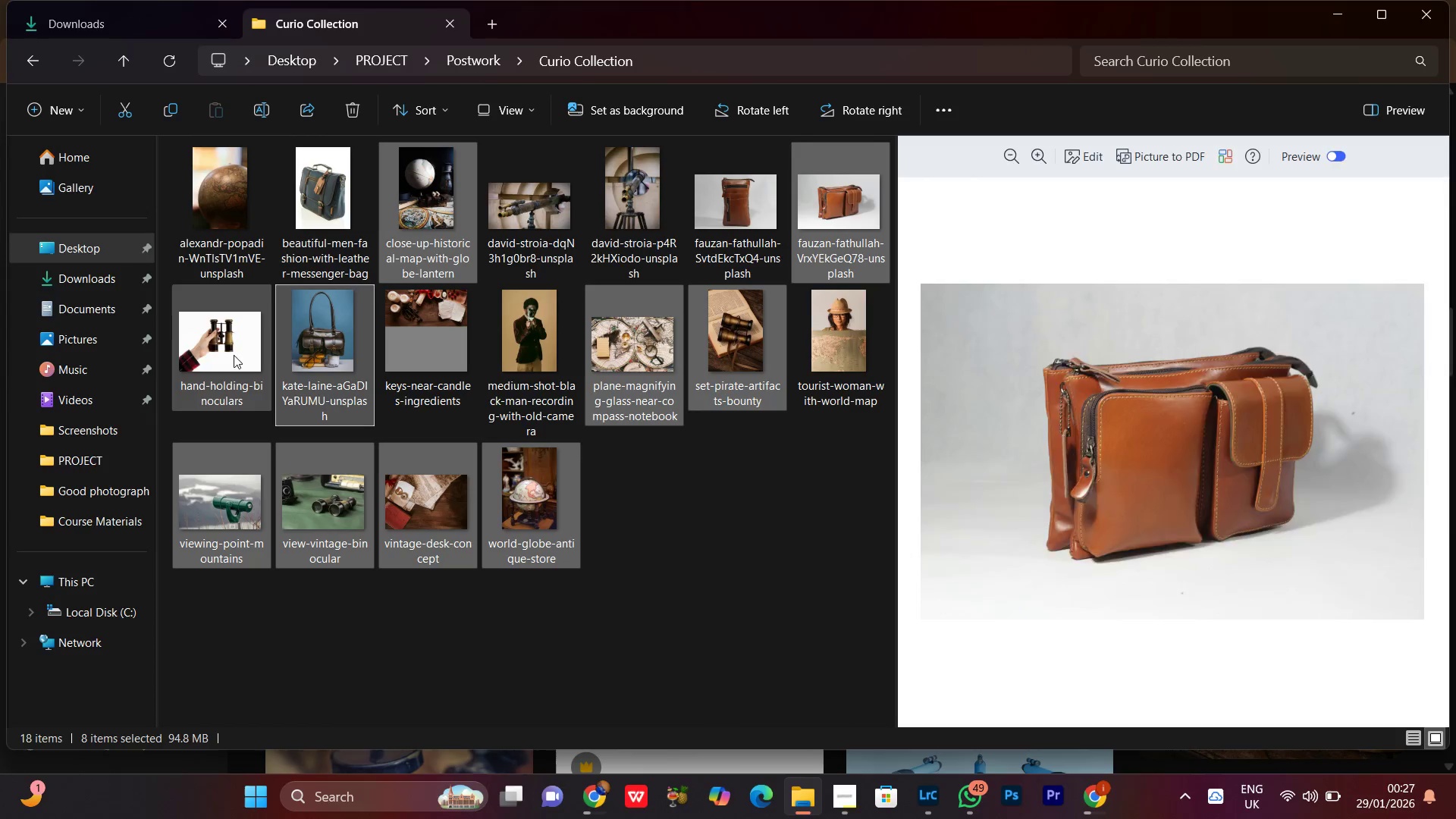 
left_click([235, 346])
 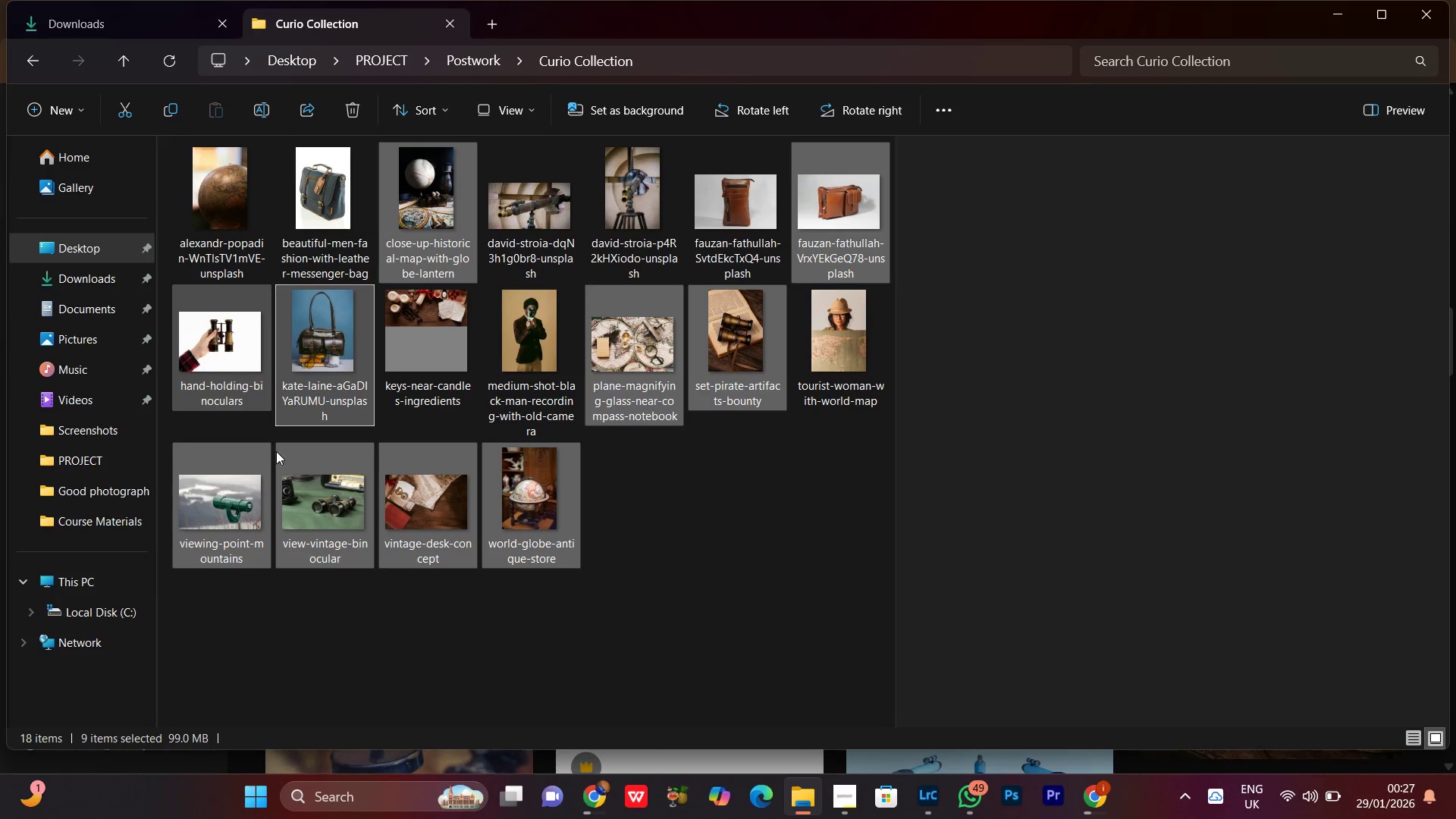 
key(Control+ControlLeft)
 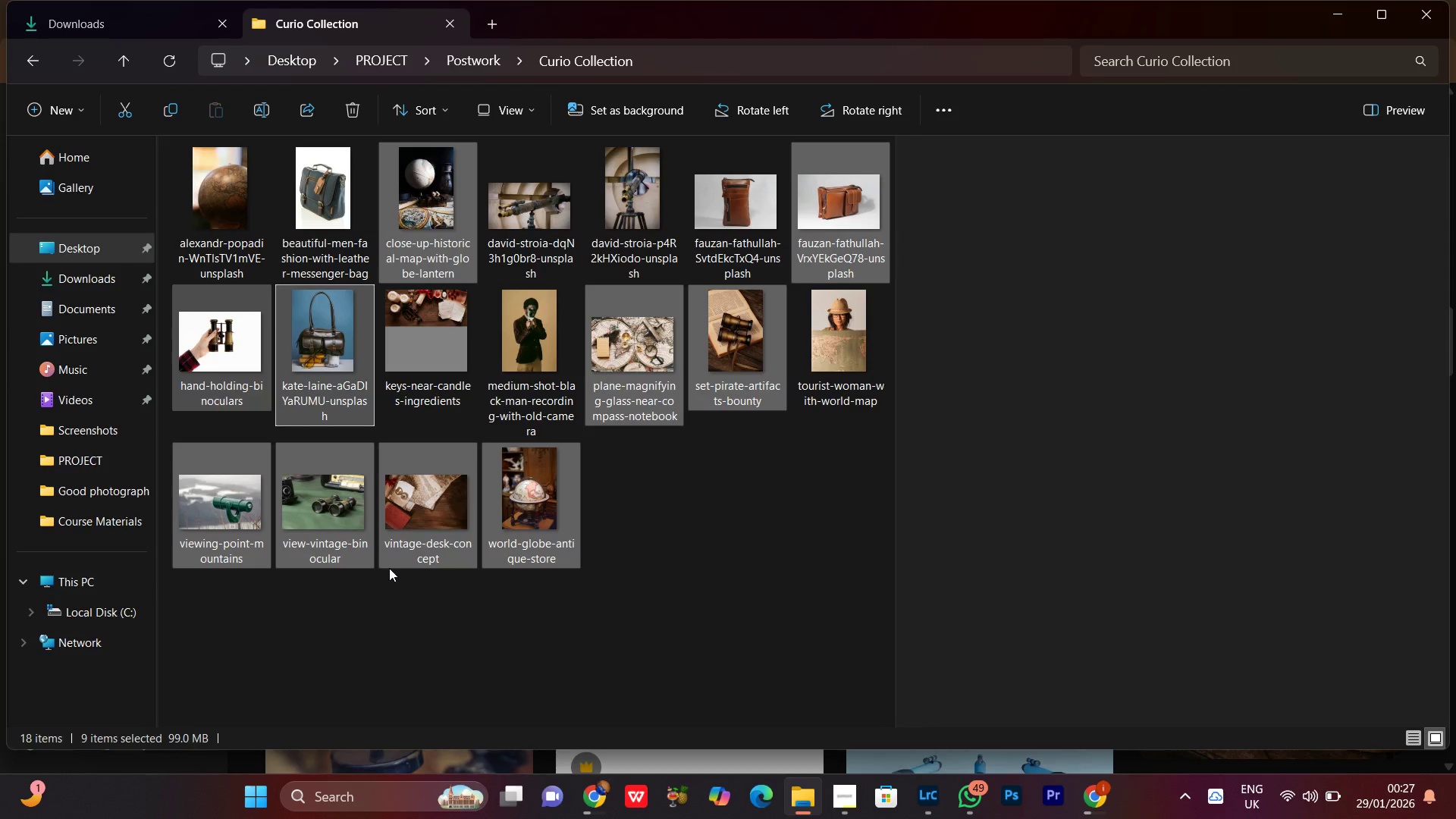 
key(Control+ControlLeft)
 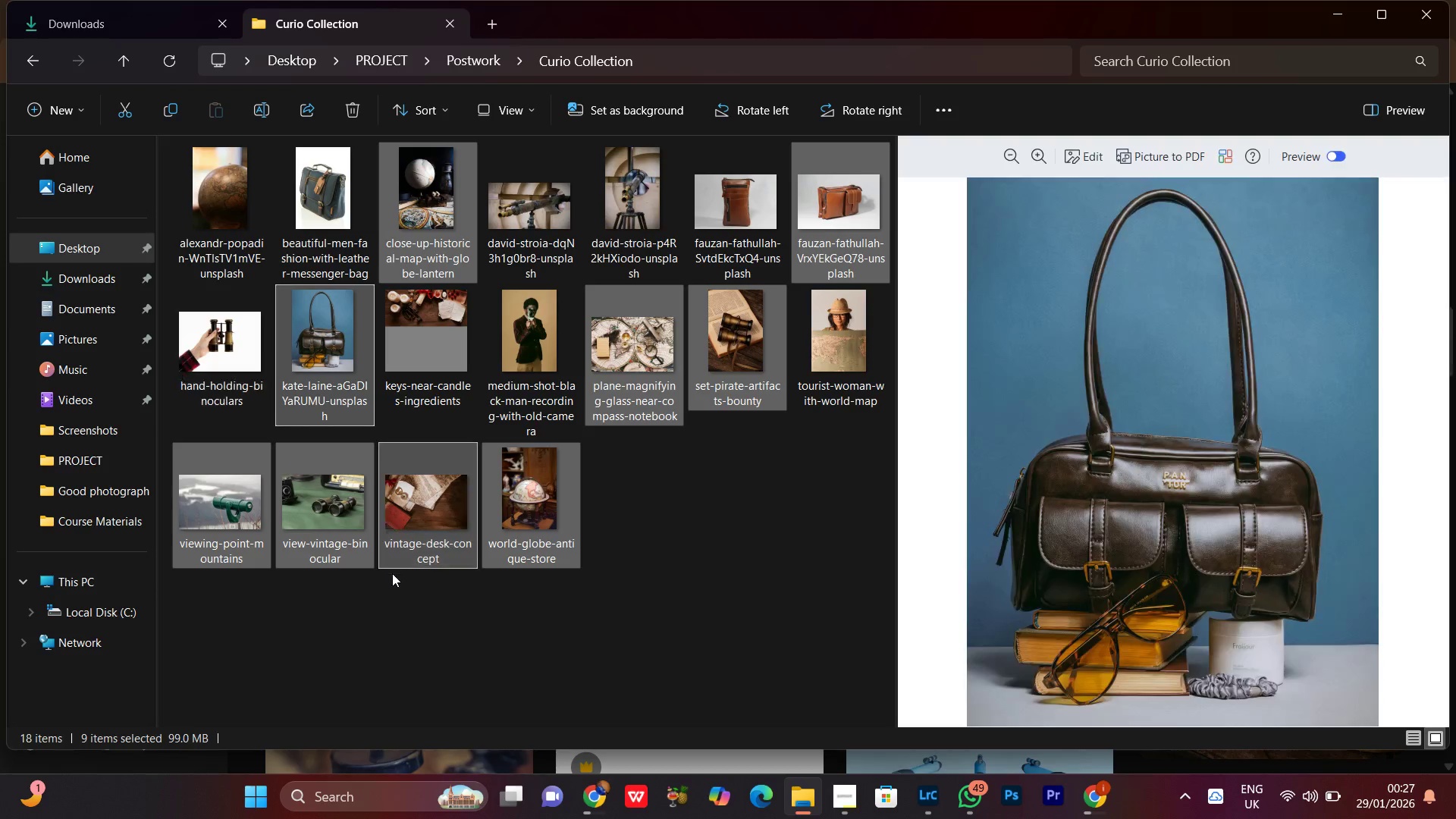 
key(Control+ControlLeft)
 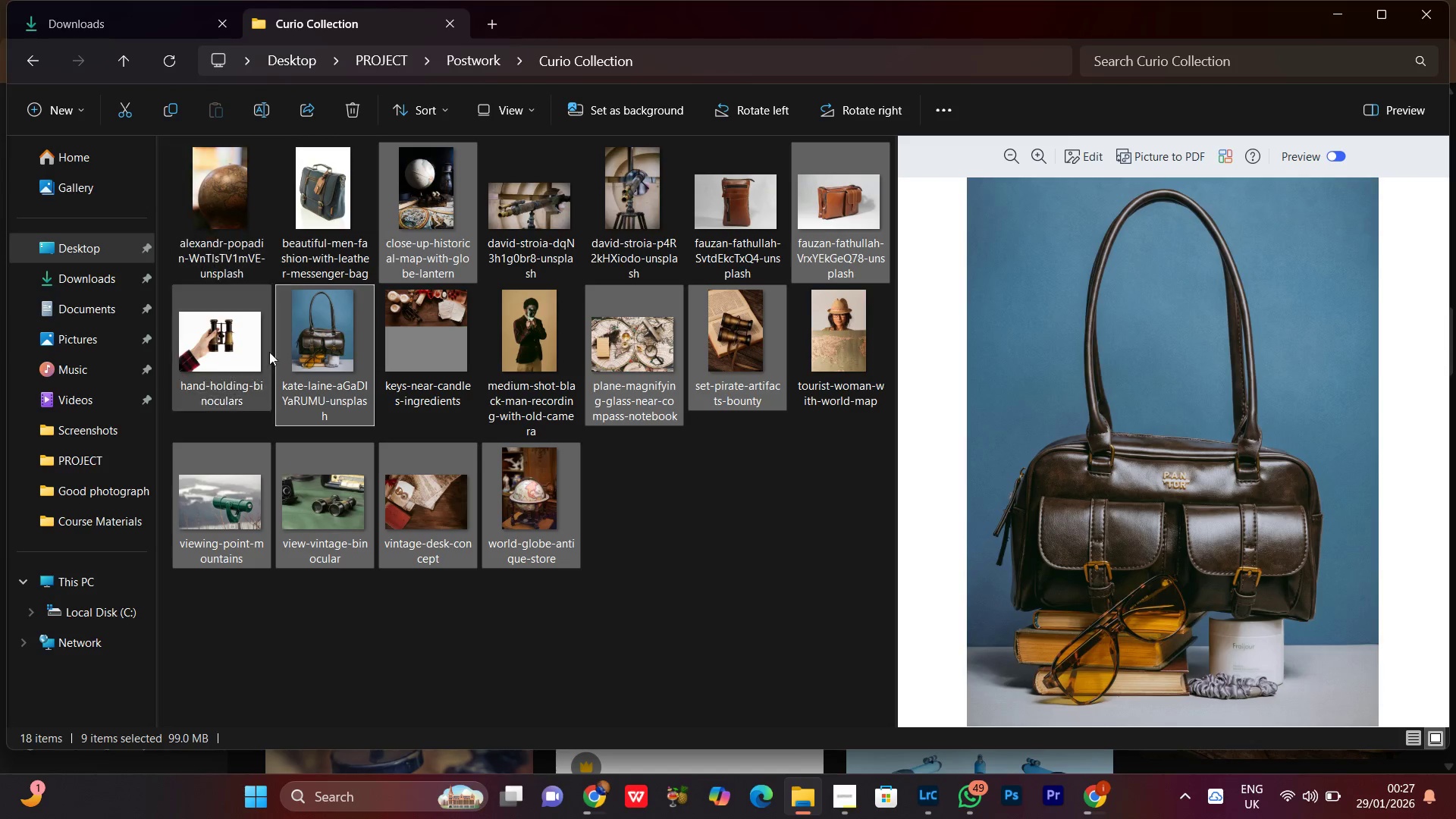 
hold_key(key=ControlLeft, duration=1.09)
left_click([234, 362])
 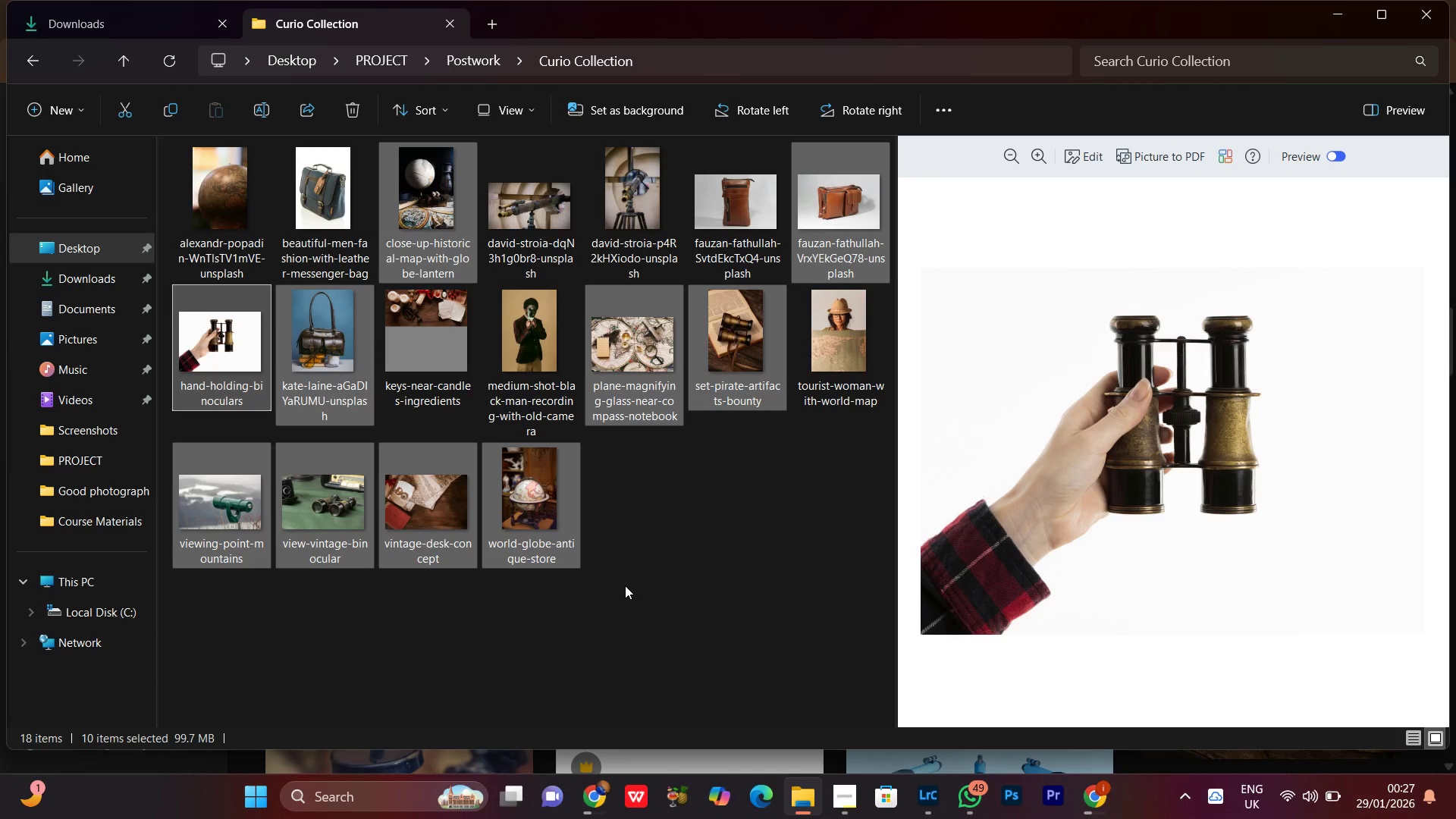 
key(Control+X)
 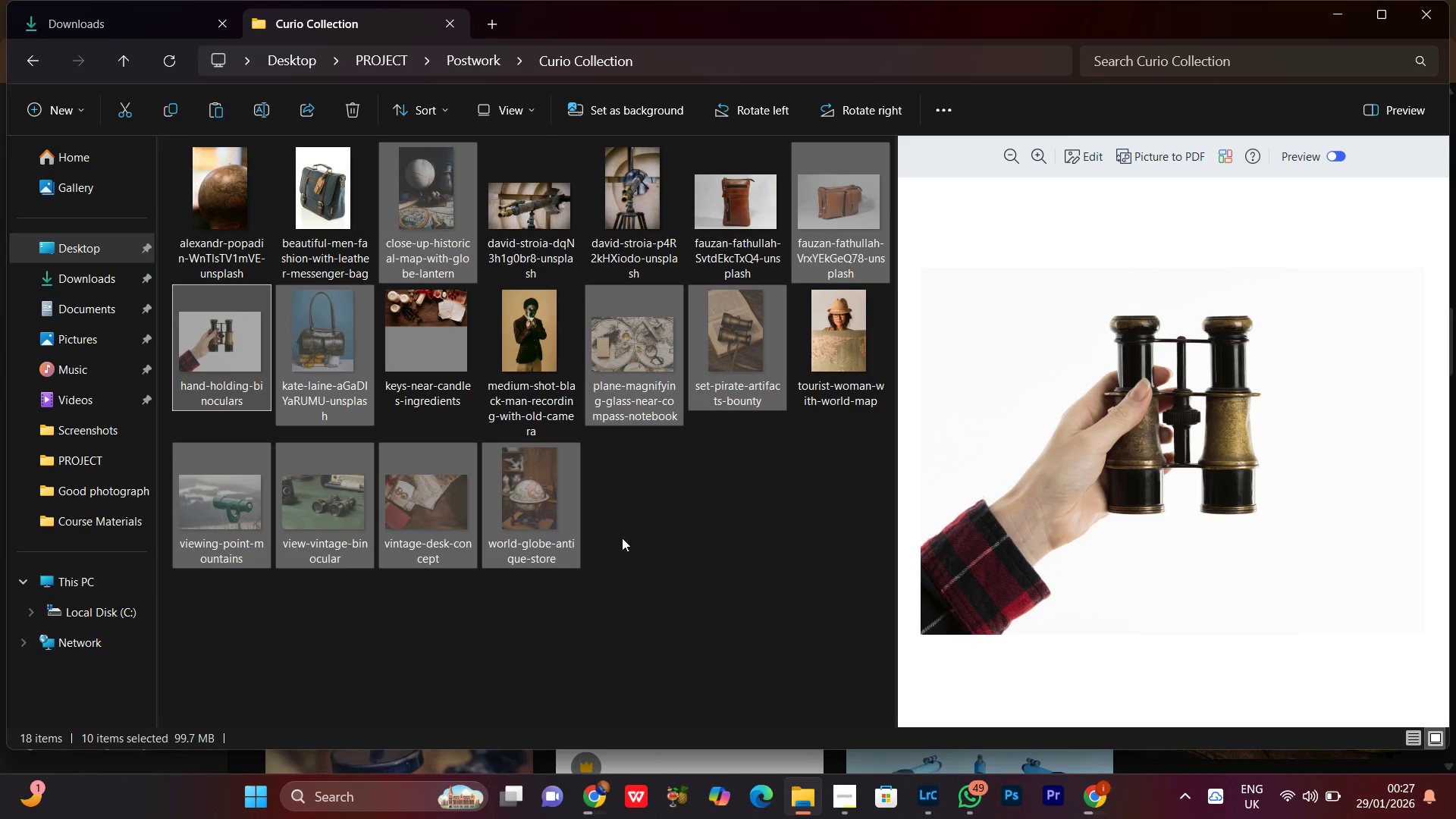 
right_click([615, 508])
 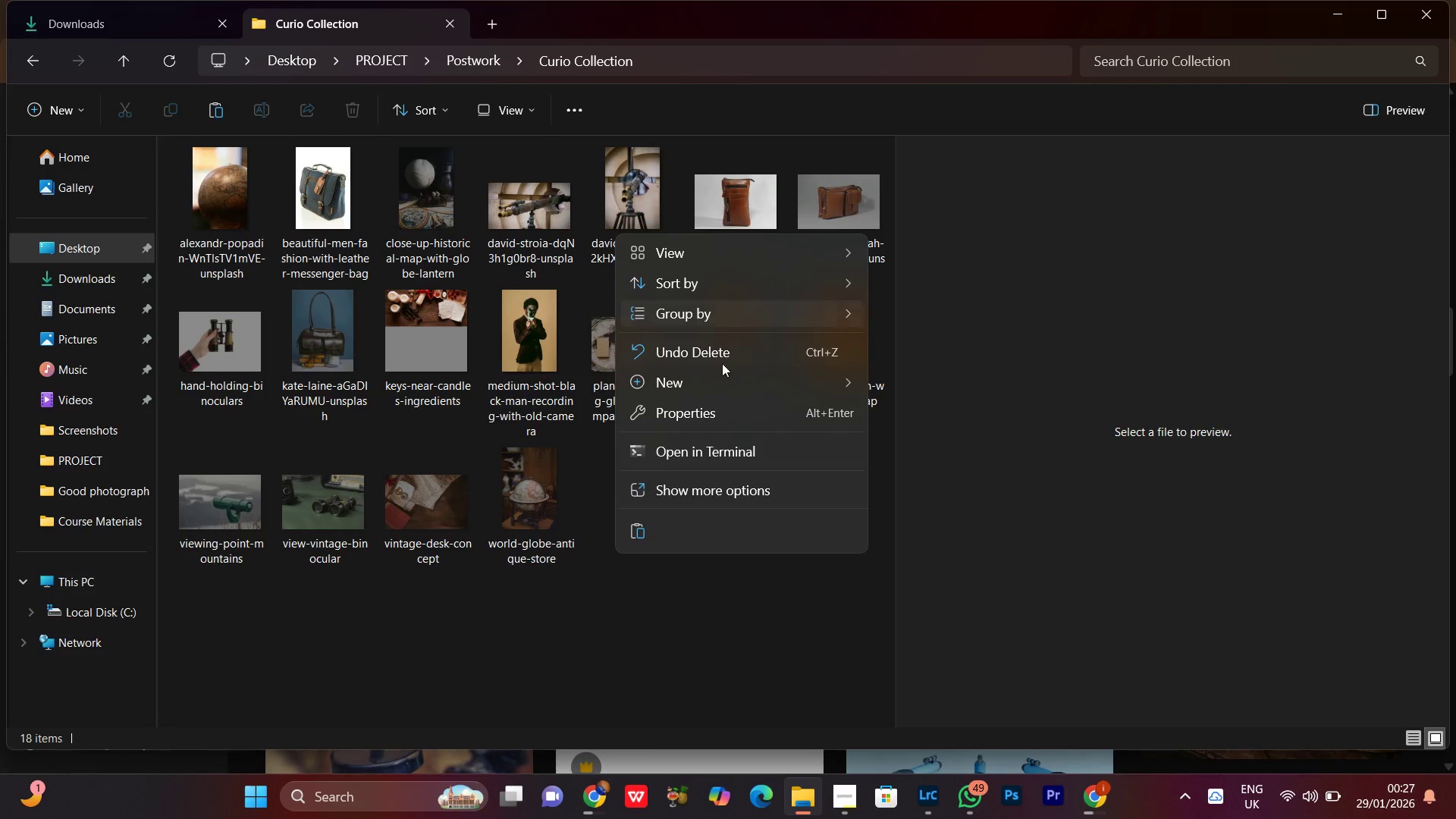 
left_click([703, 375])
 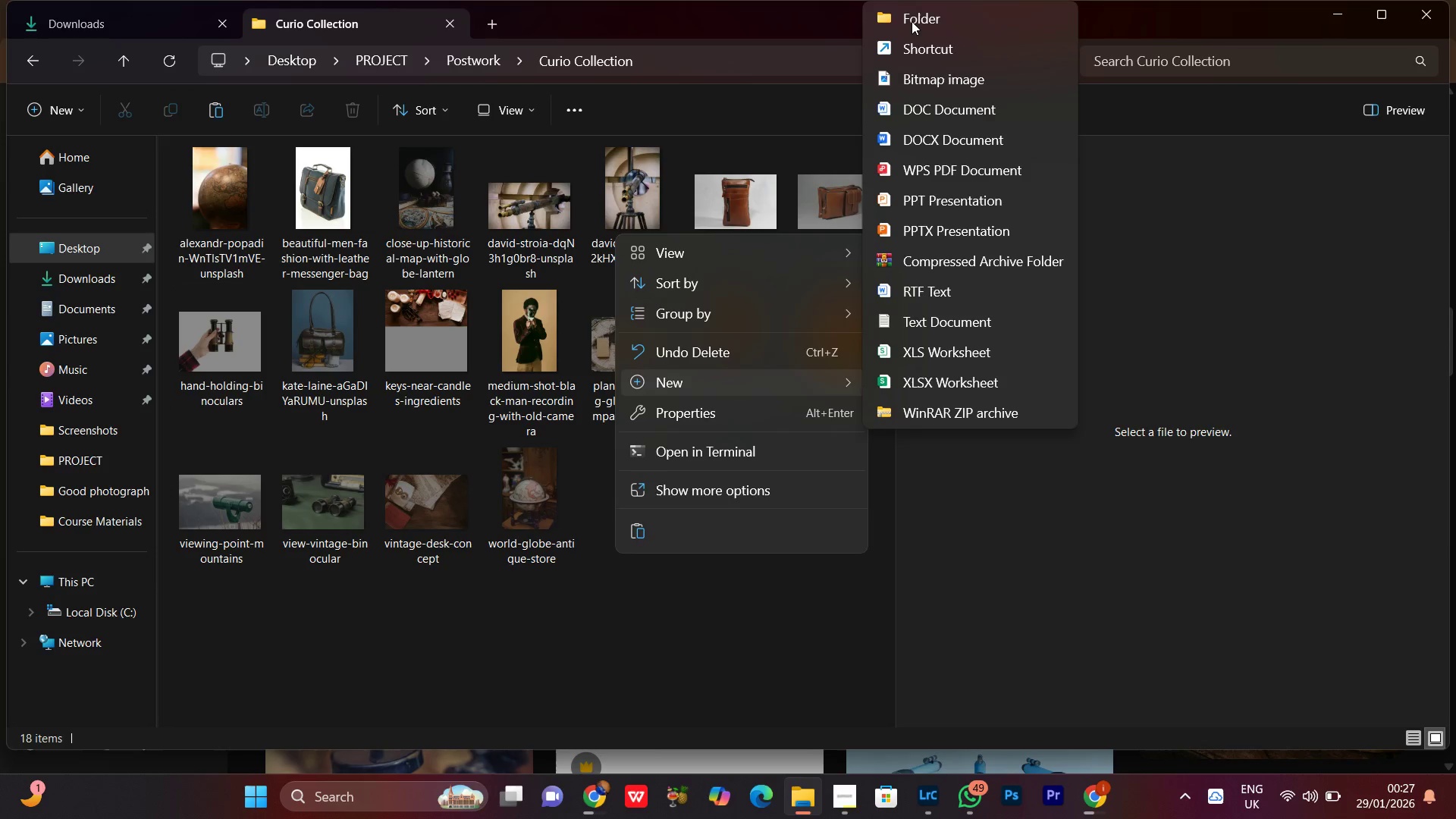 
left_click([912, 17])
 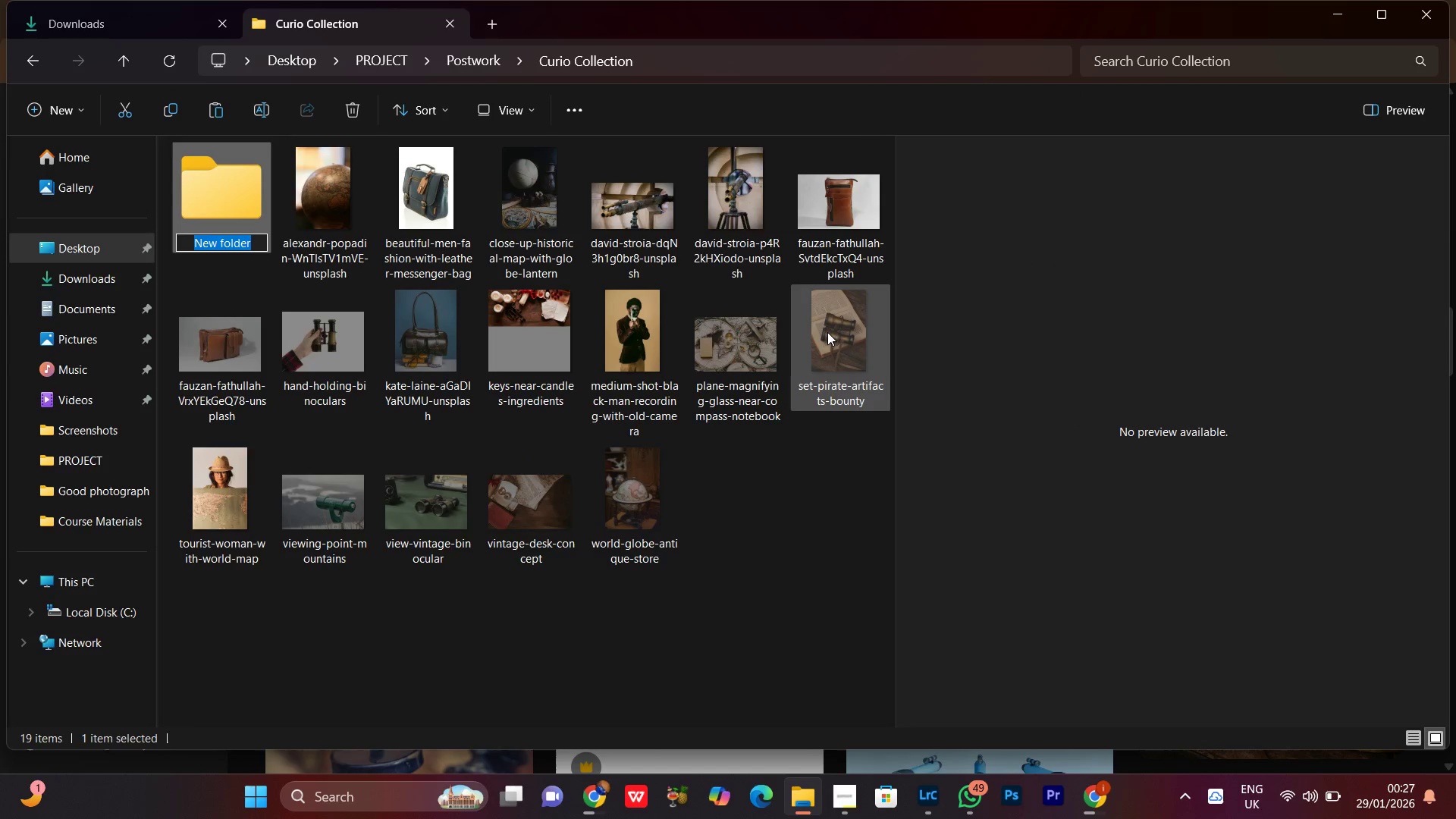 
type(sel)
 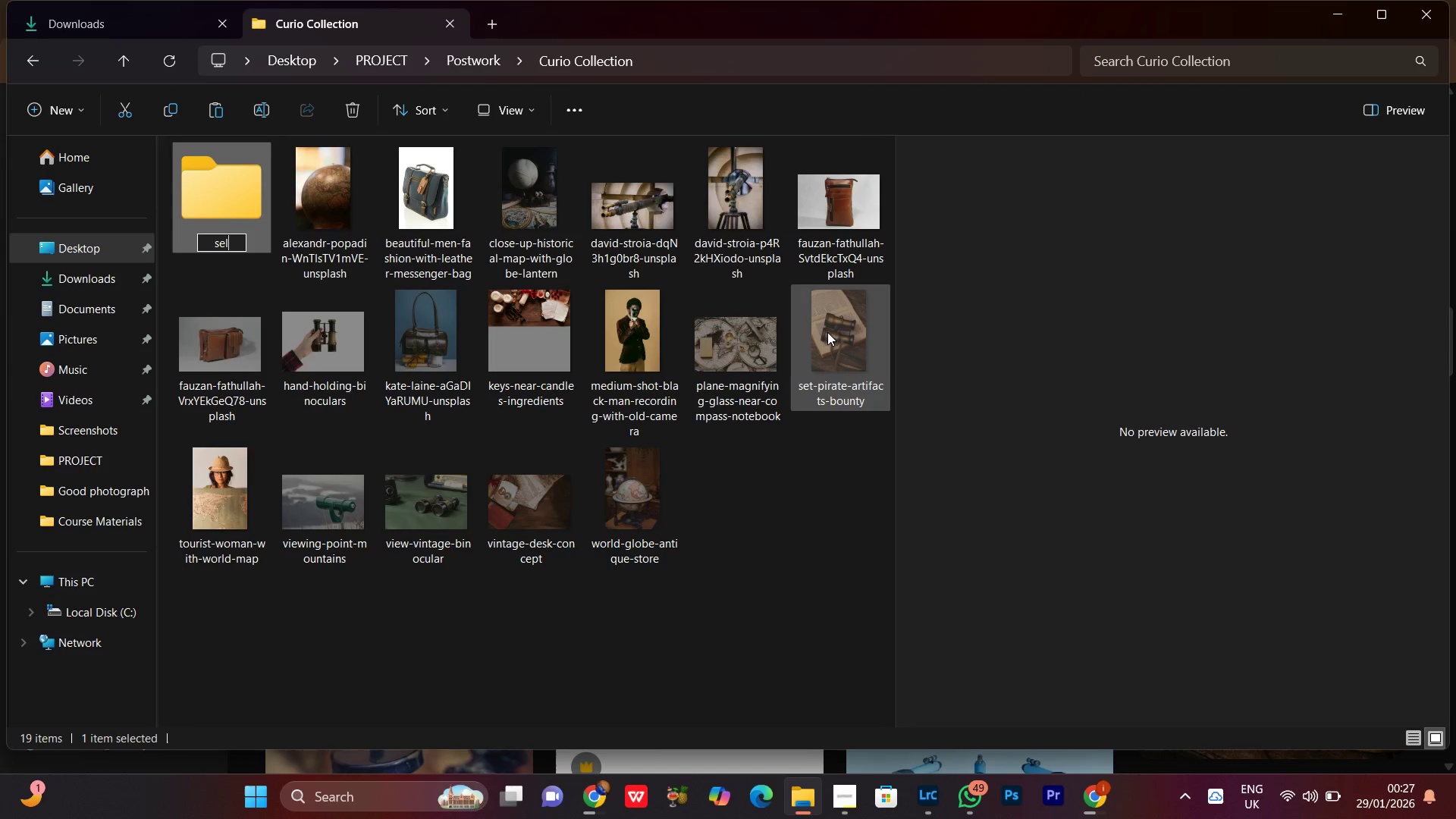 
key(Enter)
 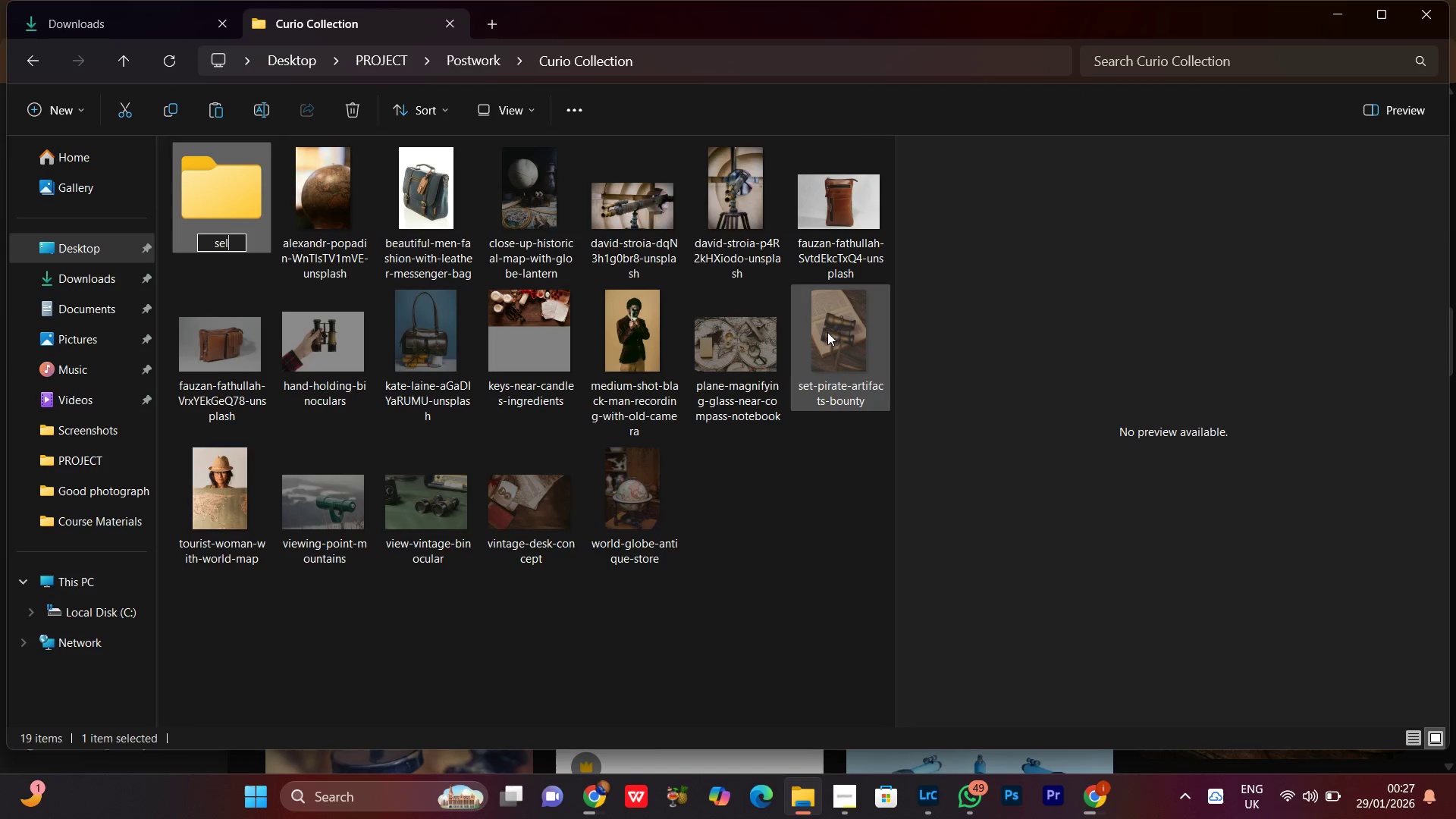 
key(Enter)
 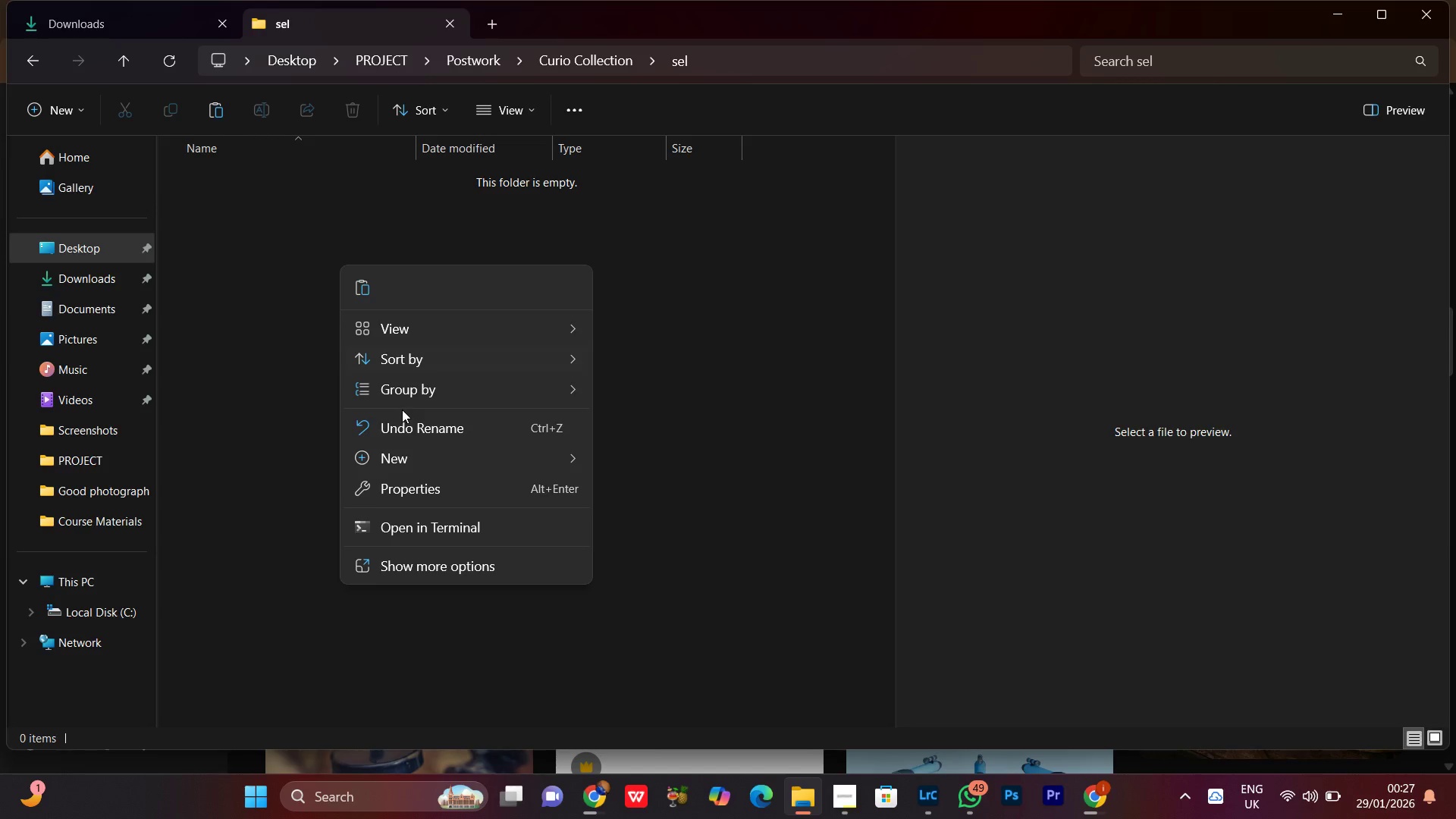 
left_click([366, 295])
 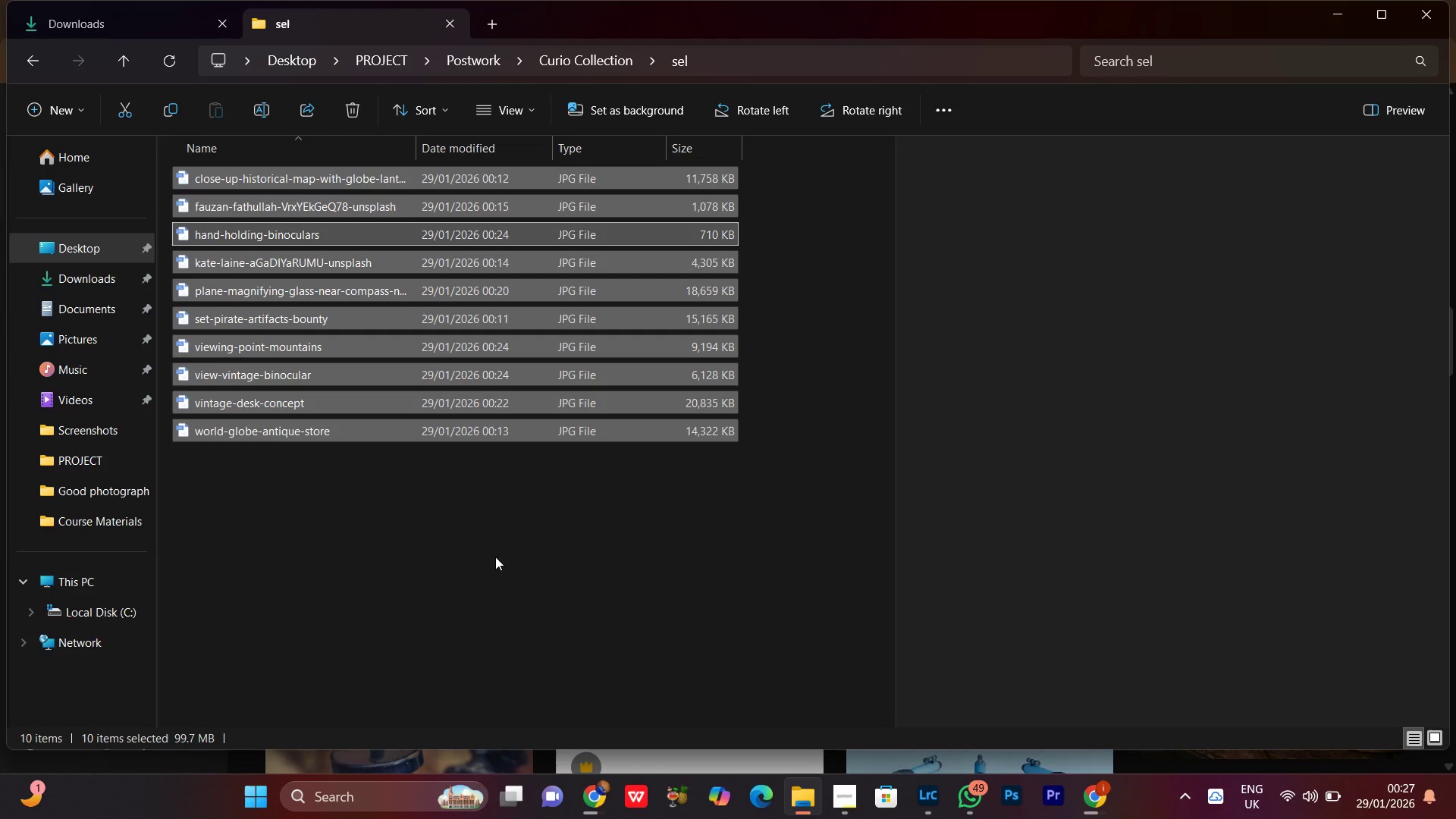 
left_click([411, 551])
 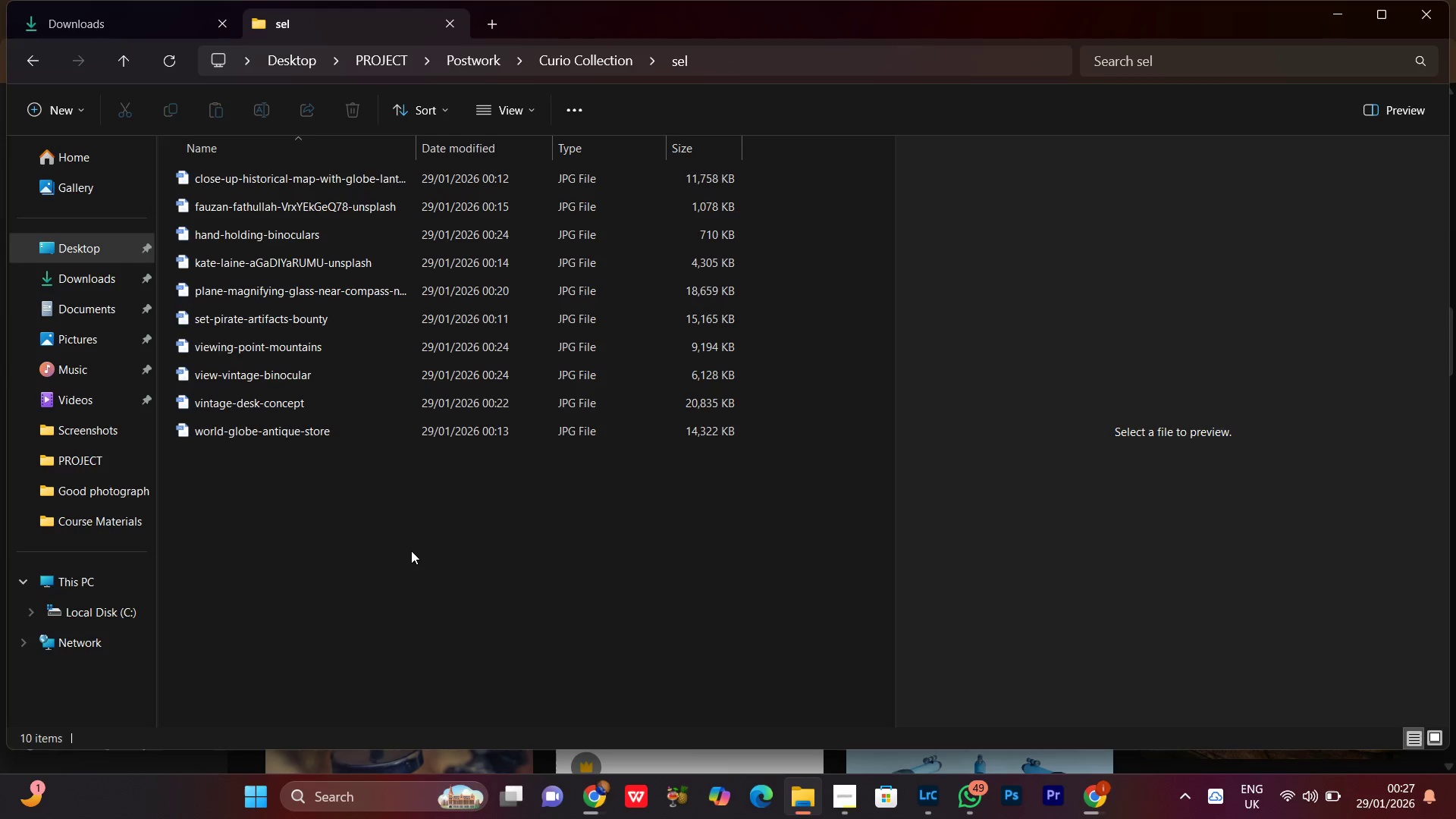 
right_click([411, 551])
 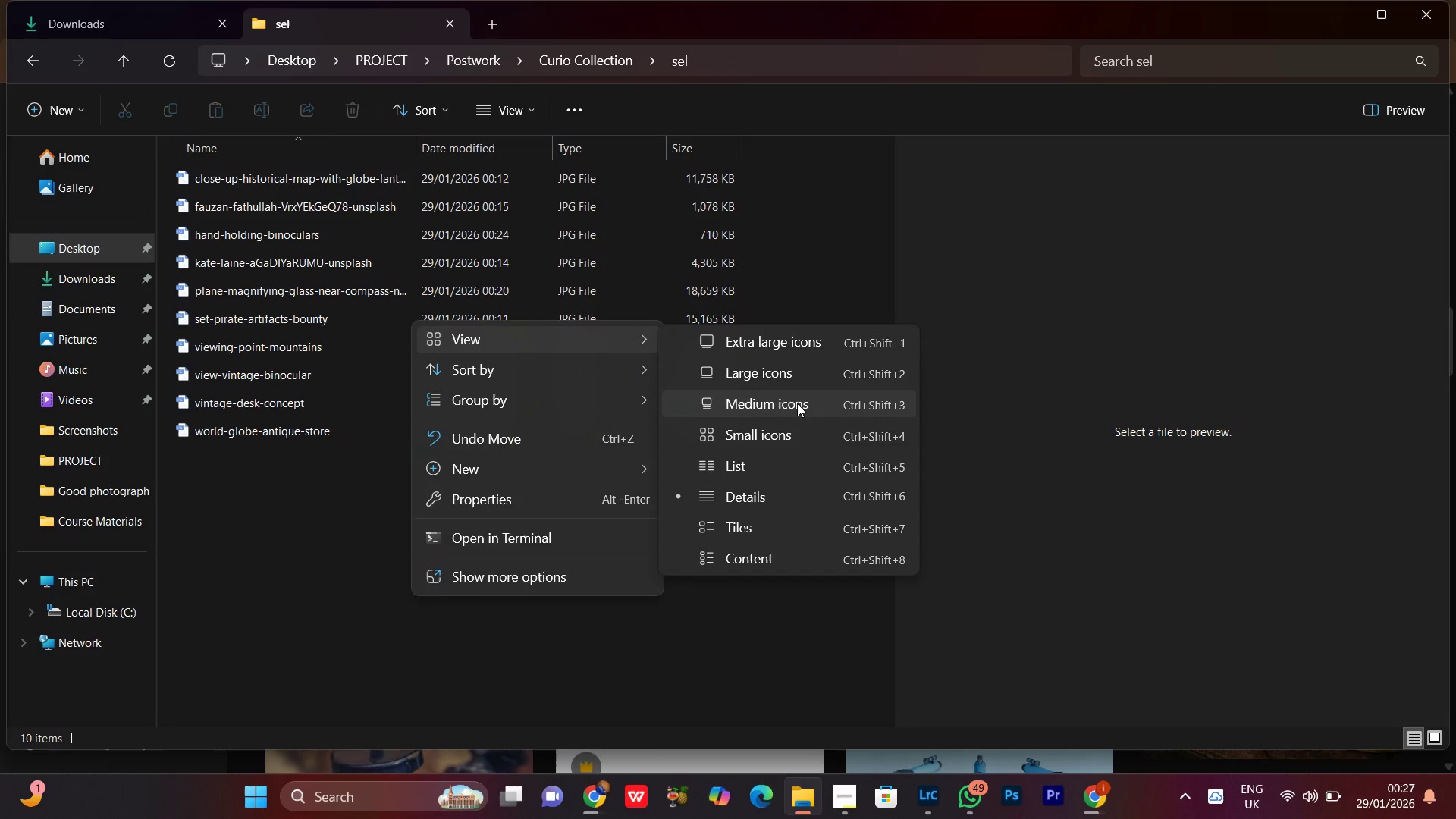 
left_click([761, 382])
 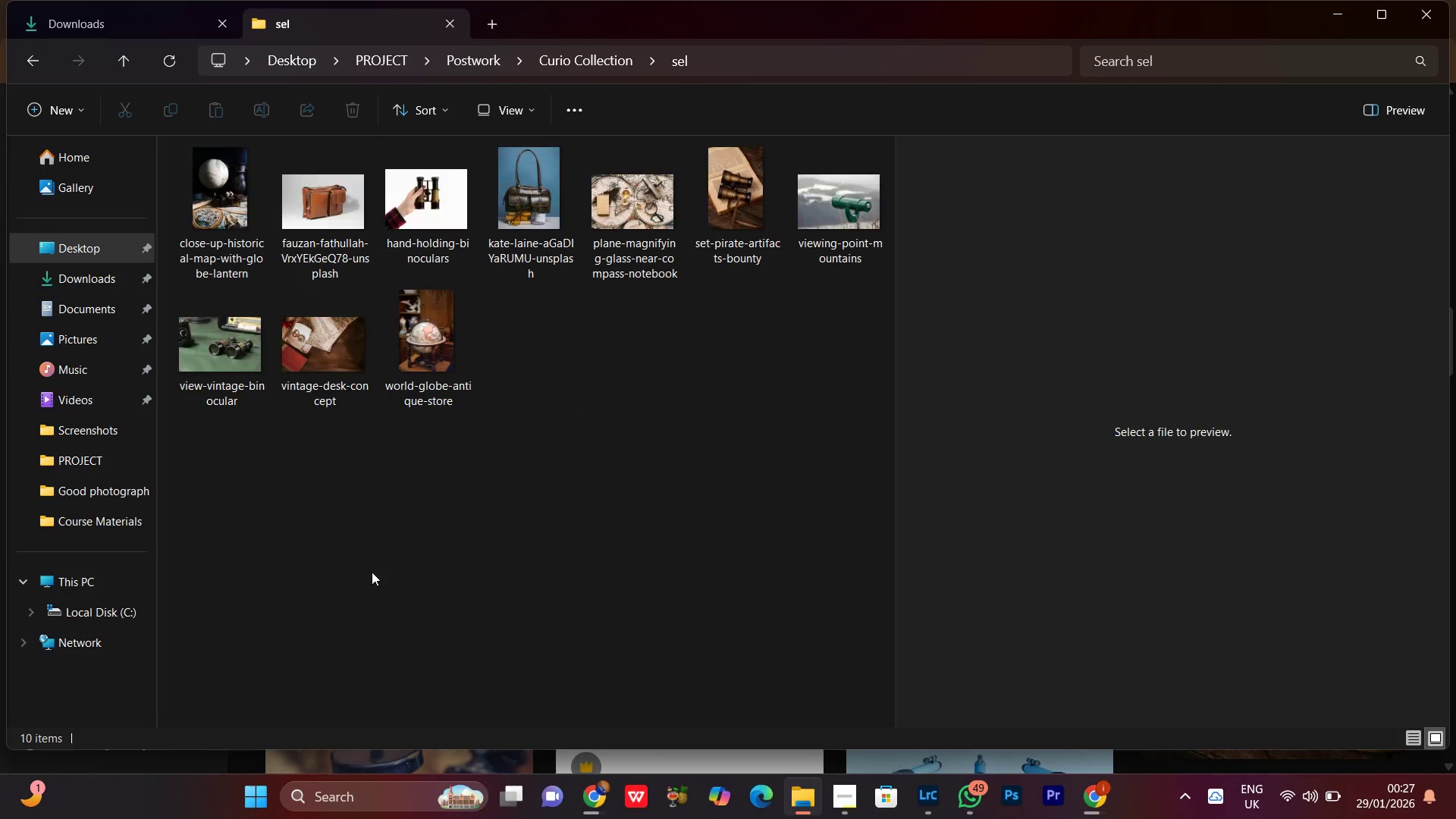 
left_click([381, 522])
 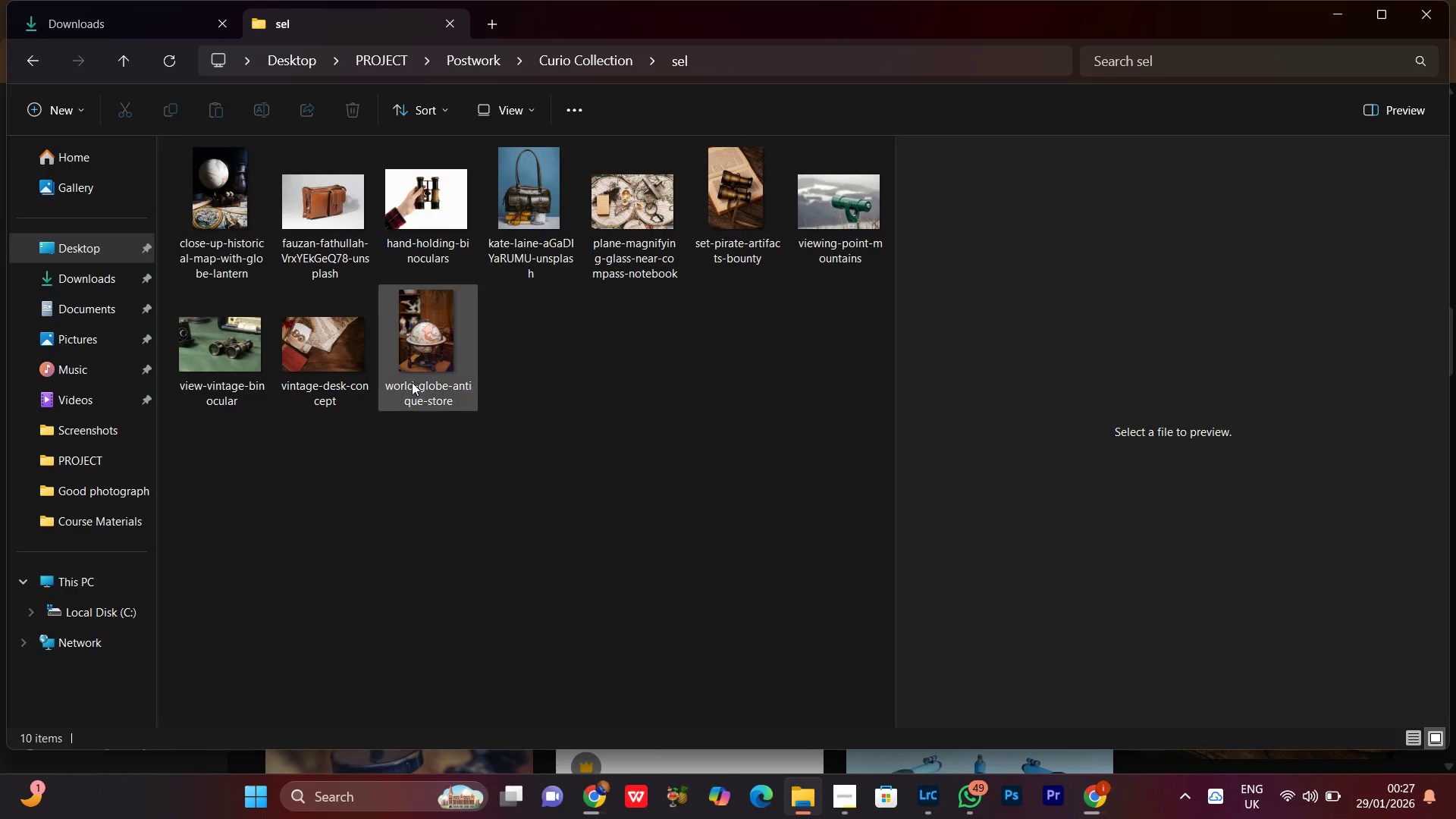 
left_click([416, 363])
 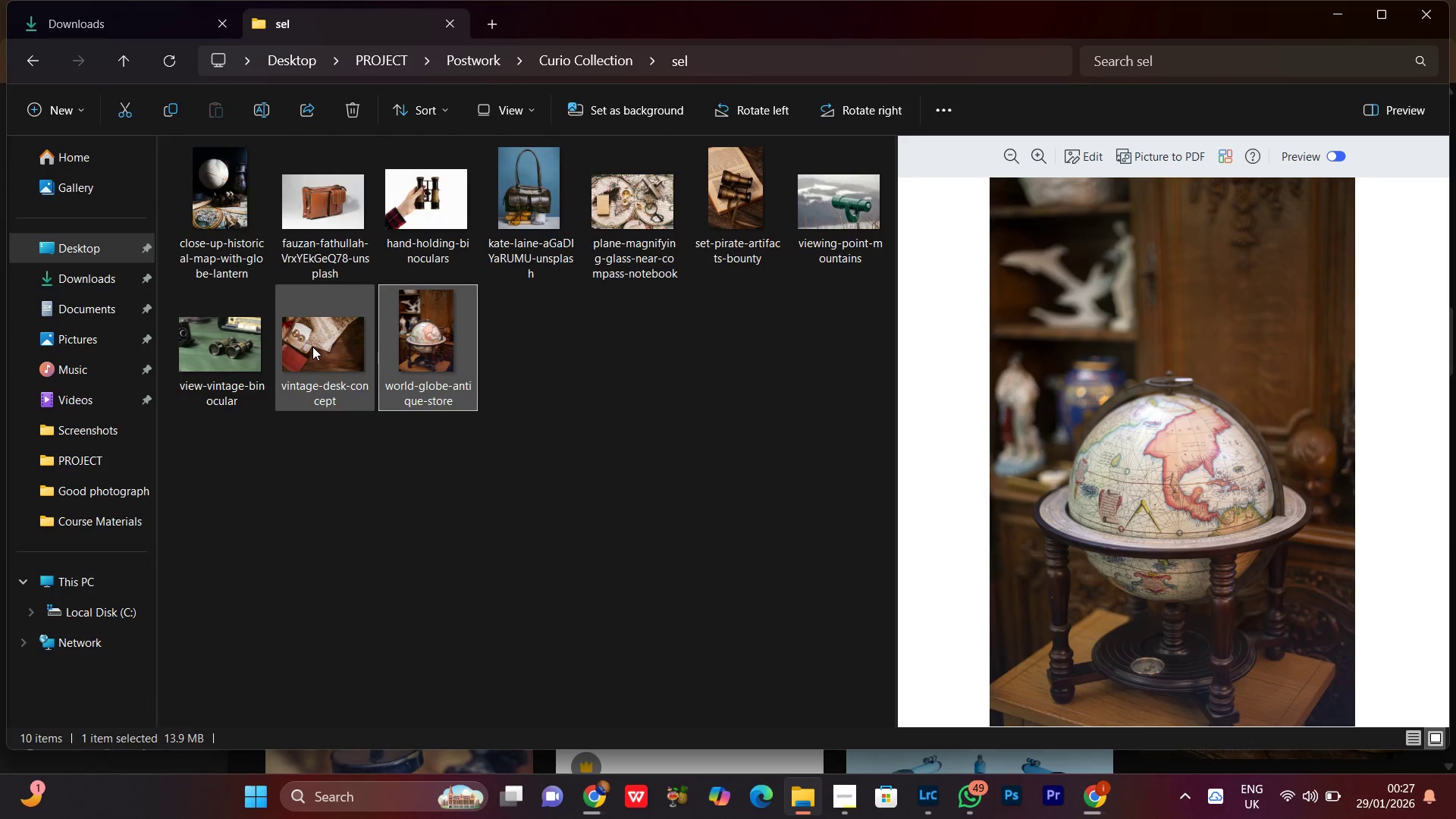 
left_click([312, 347])
 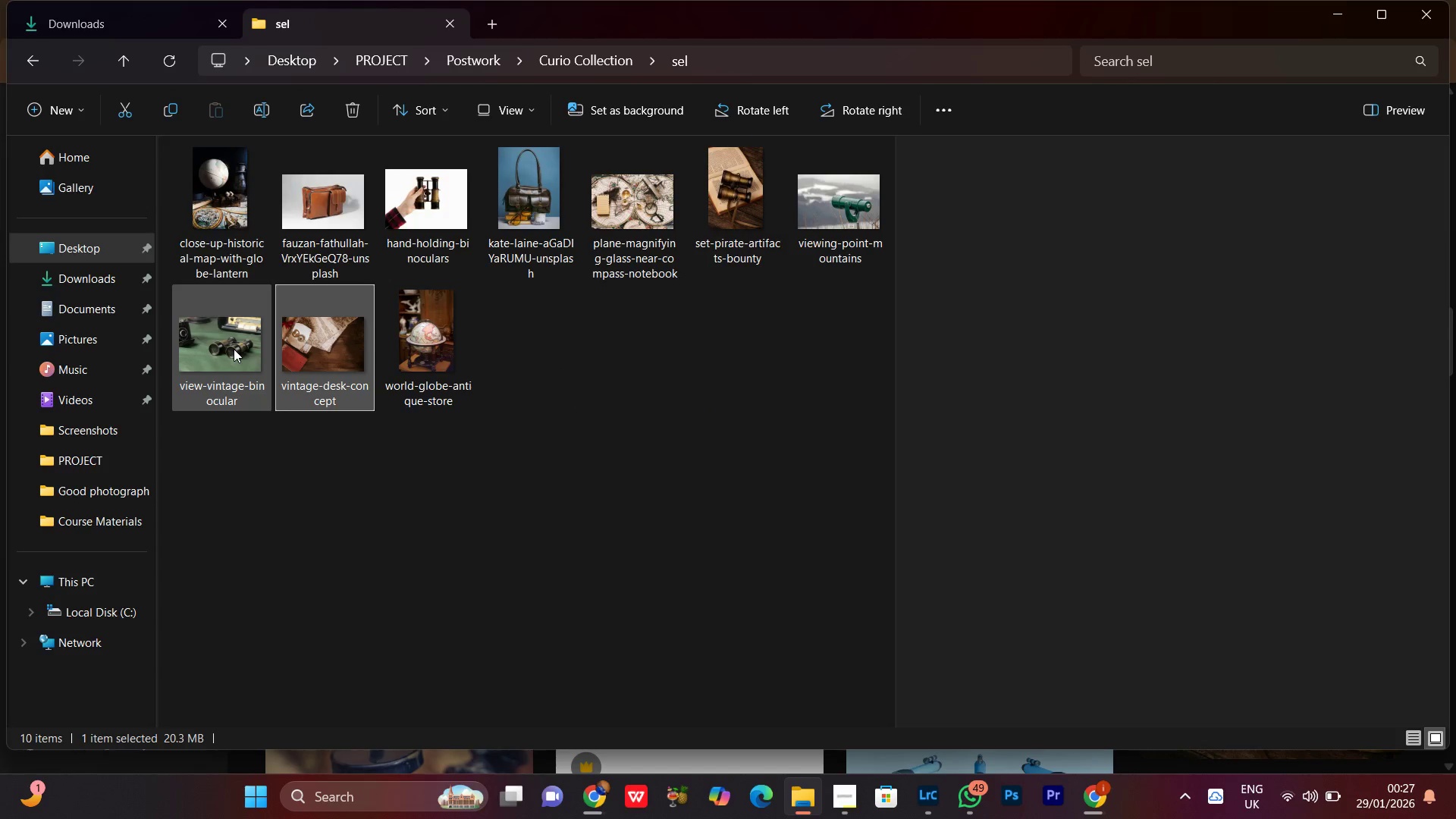 
left_click([234, 349])
 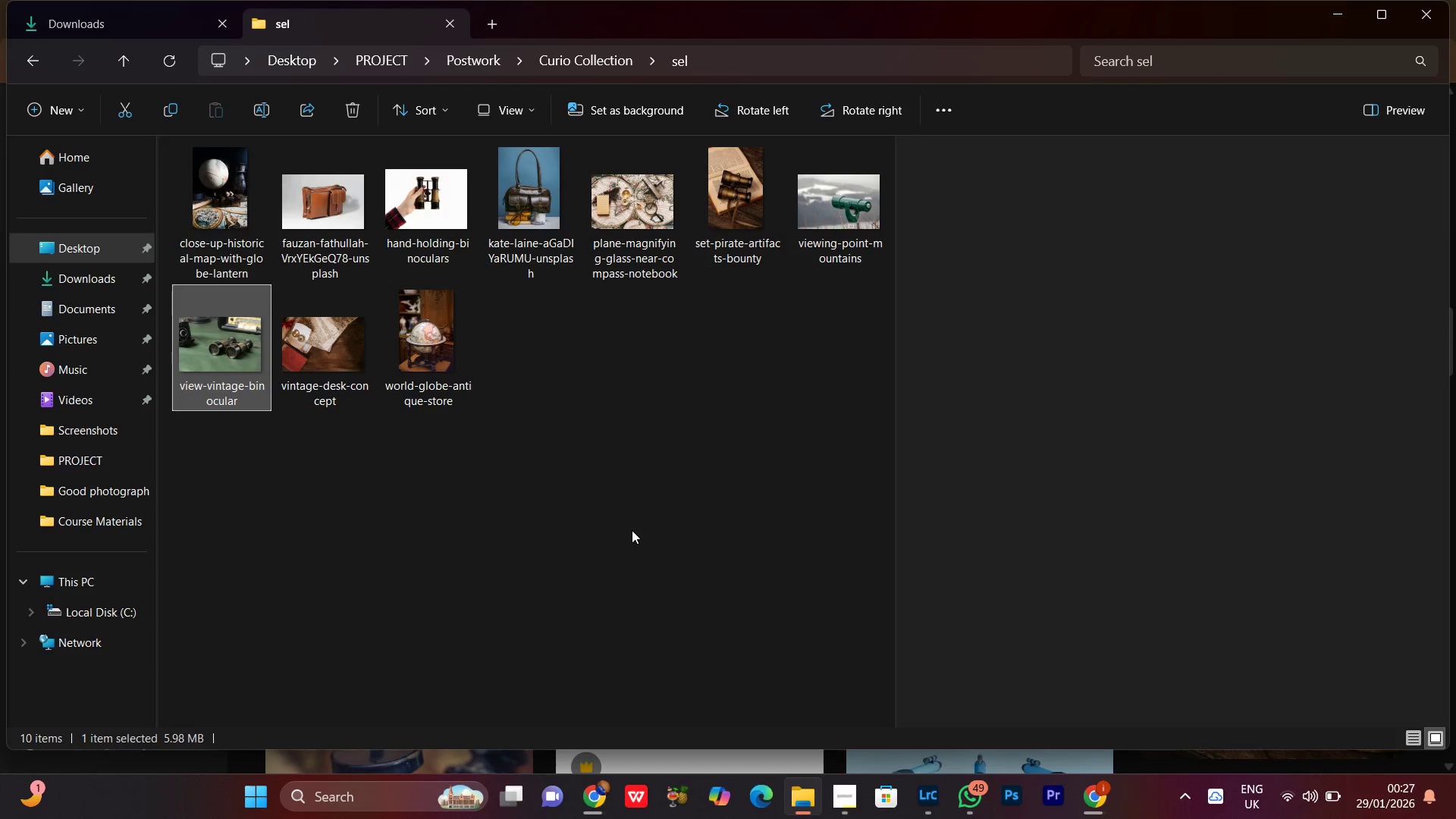 
left_click([632, 530])
 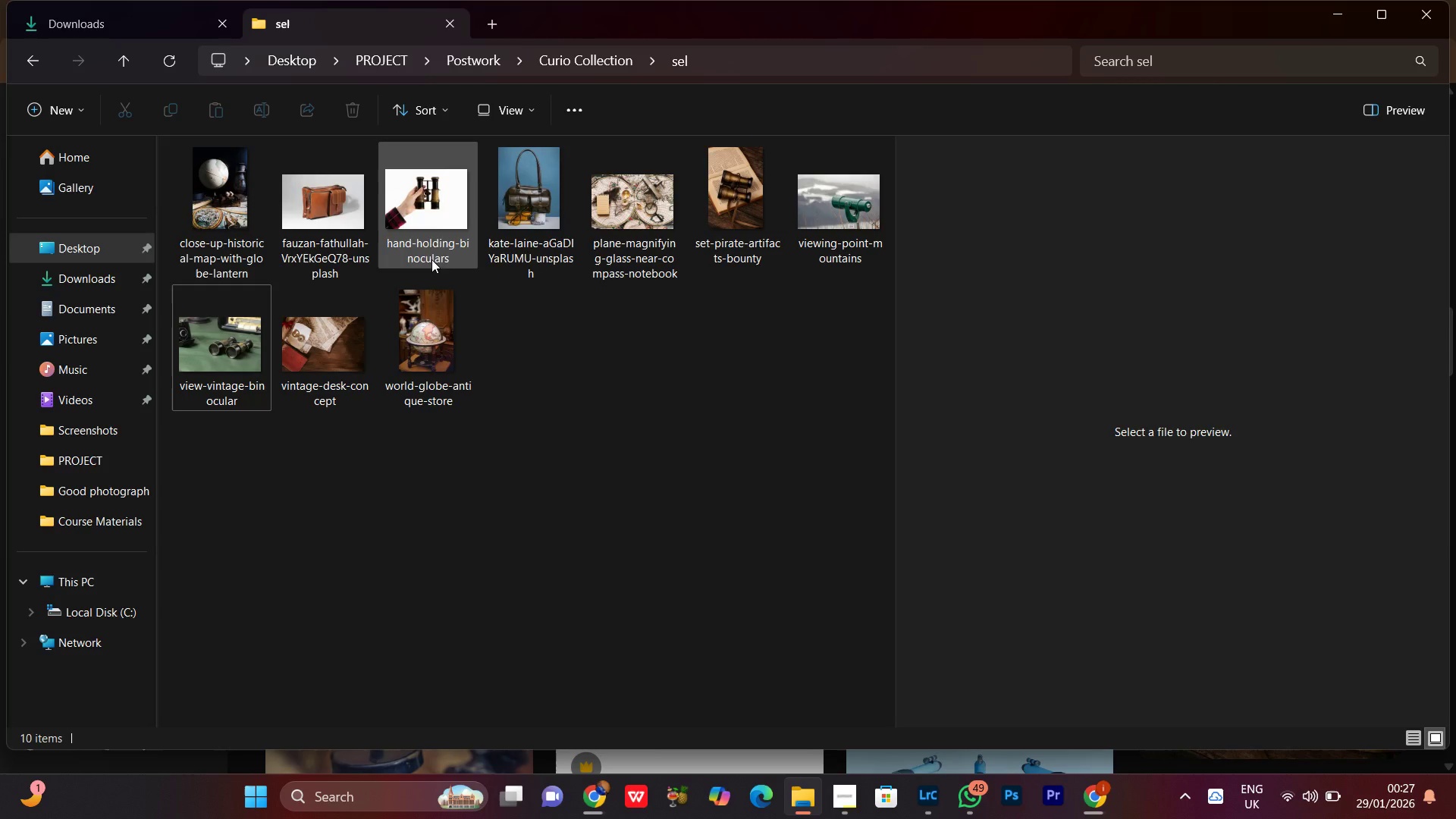 
left_click([434, 225])
 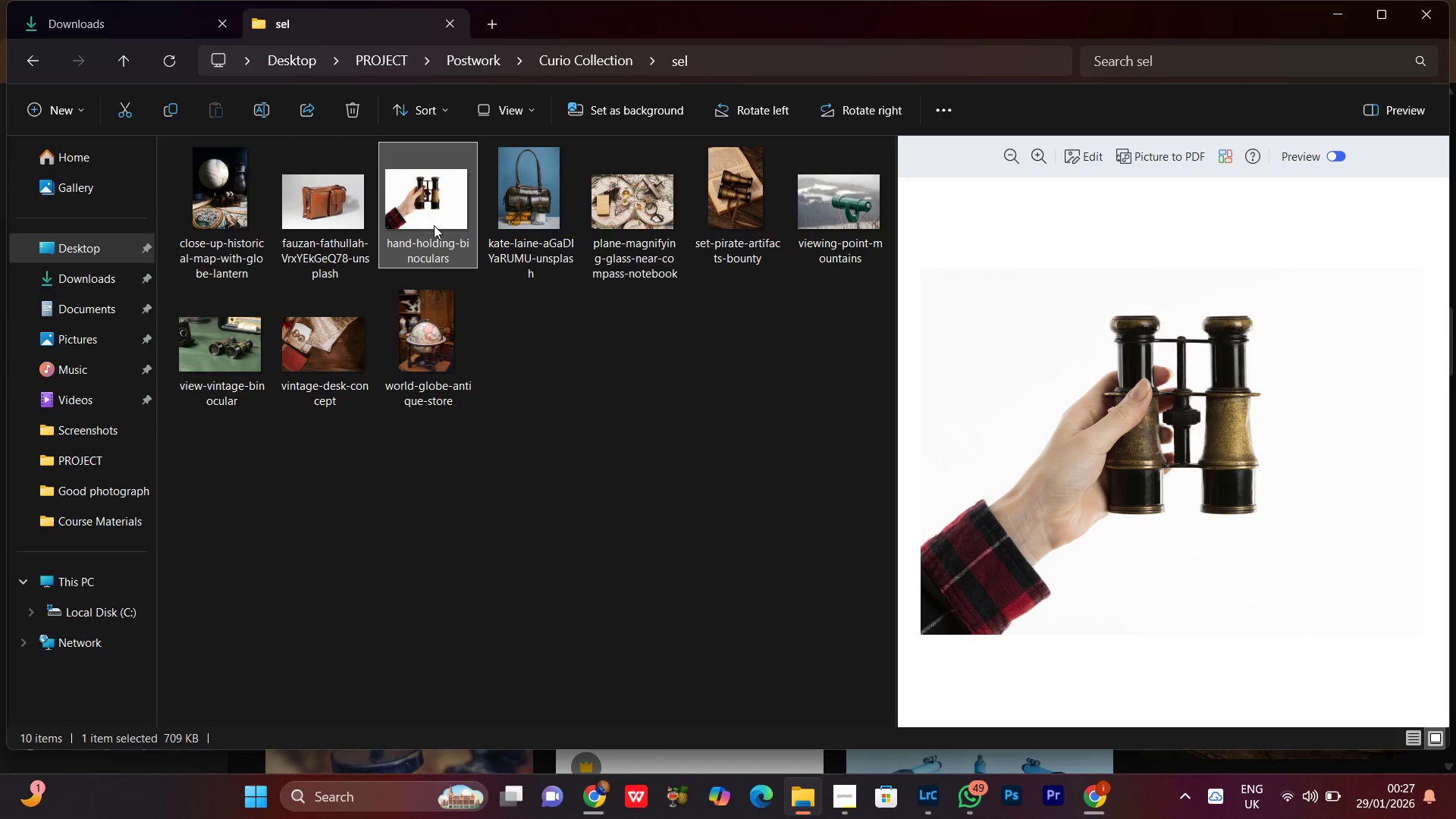 
left_click([565, 197])
 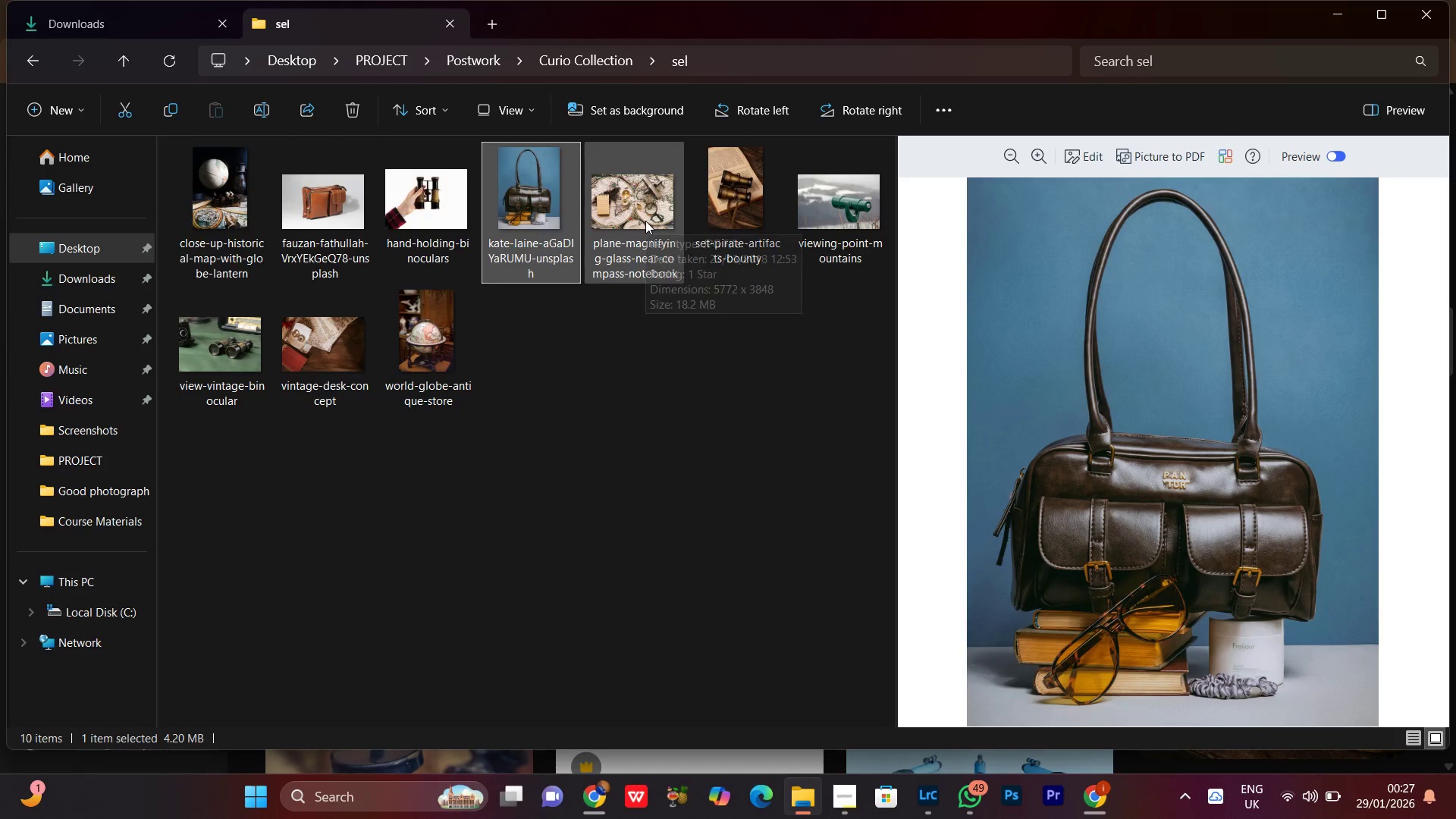 
left_click([645, 221])
 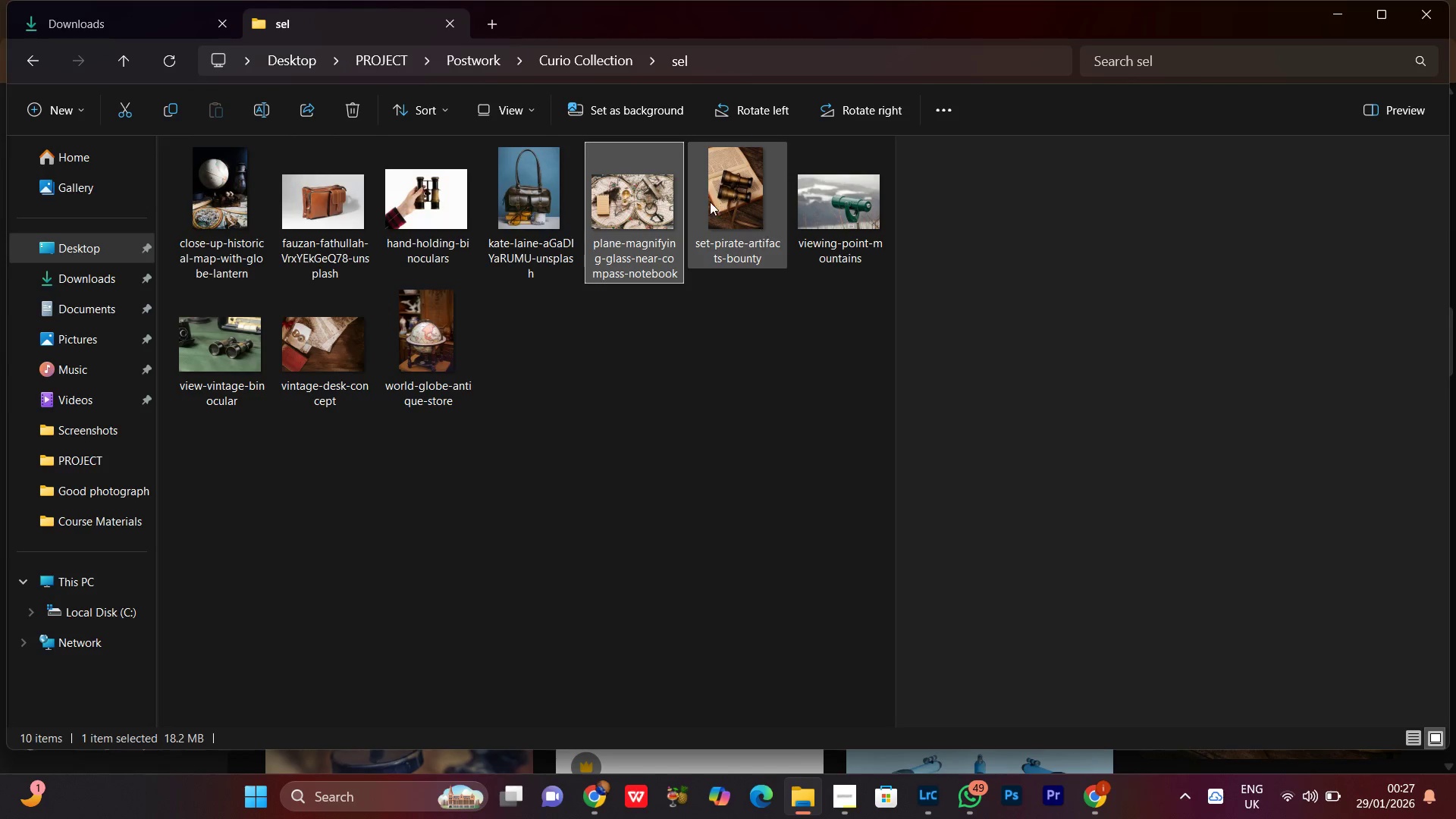 
left_click([710, 202])
 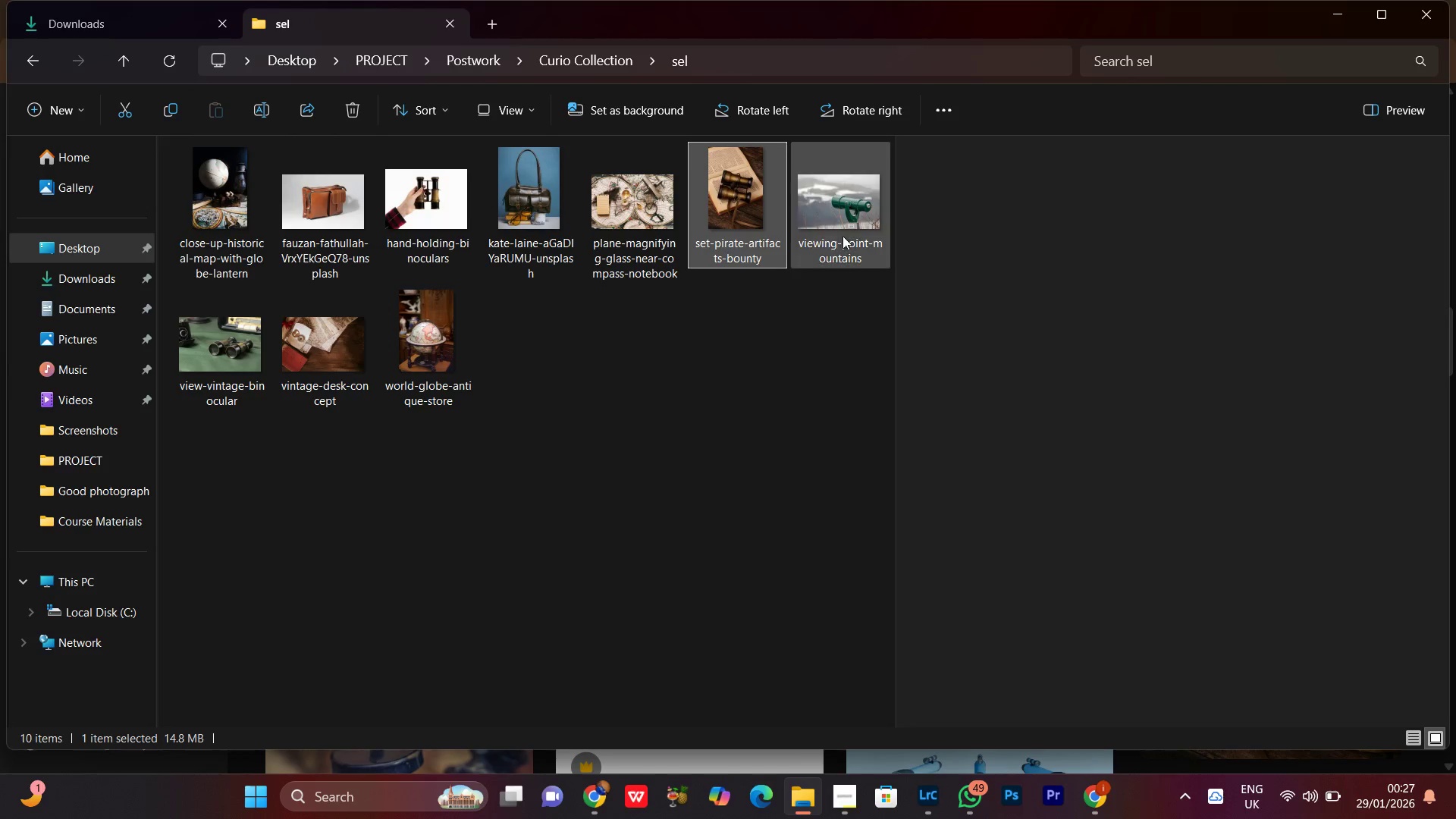 
left_click([849, 209])
 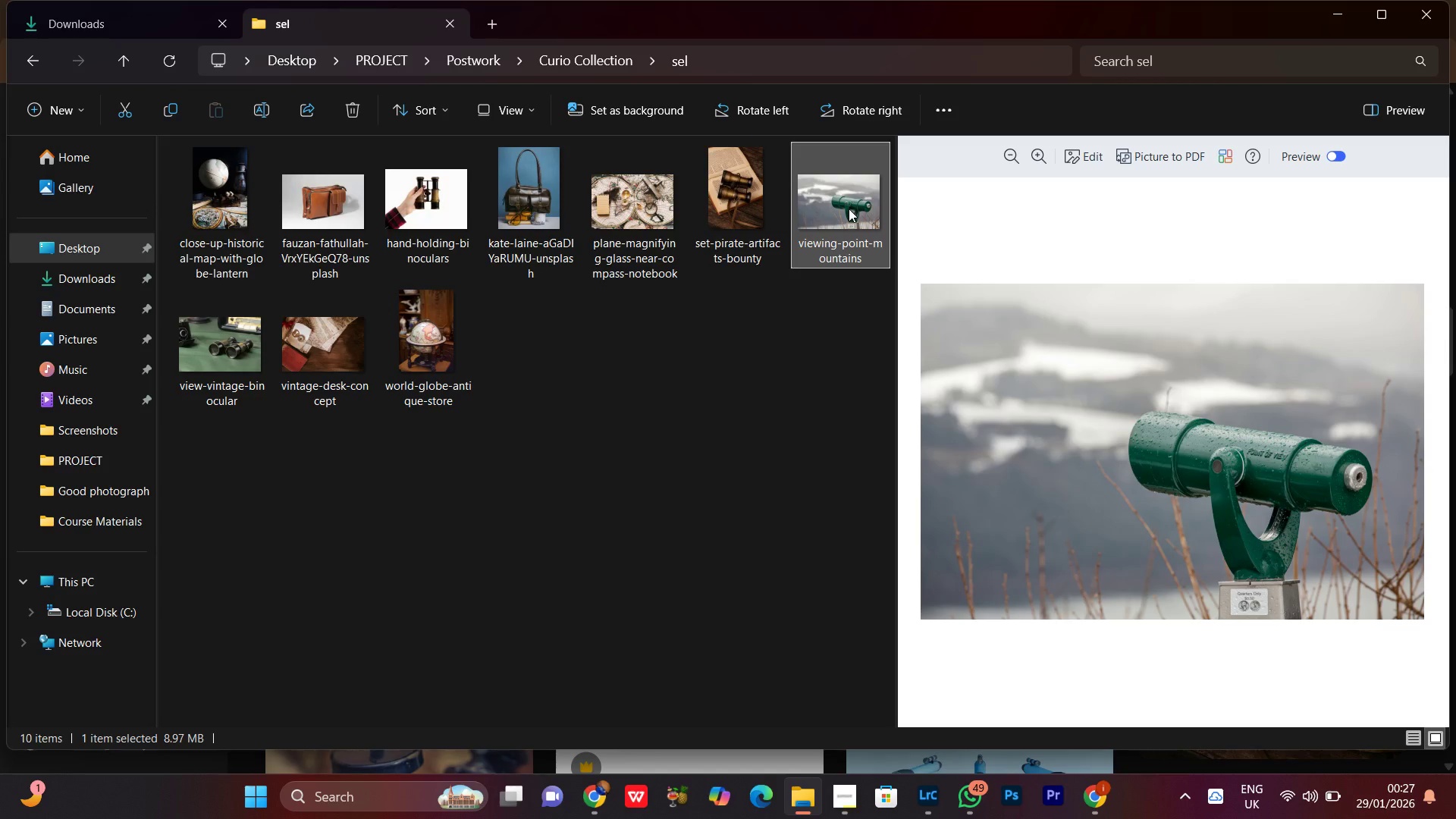 
scroll: coordinate [1188, 487], scroll_direction: up, amount: 2.0
 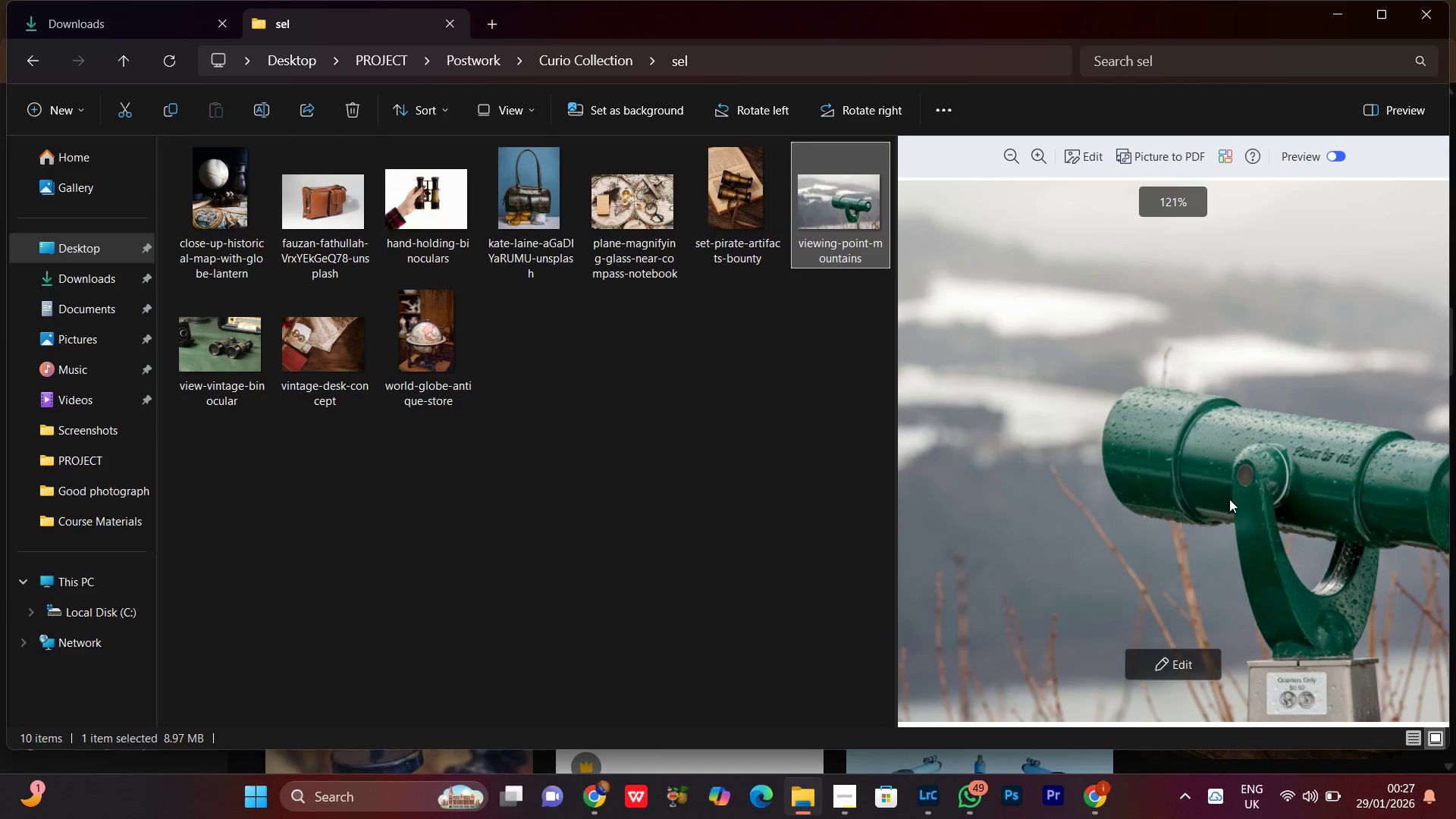 
scroll: coordinate [1225, 497], scroll_direction: down, amount: 5.0
 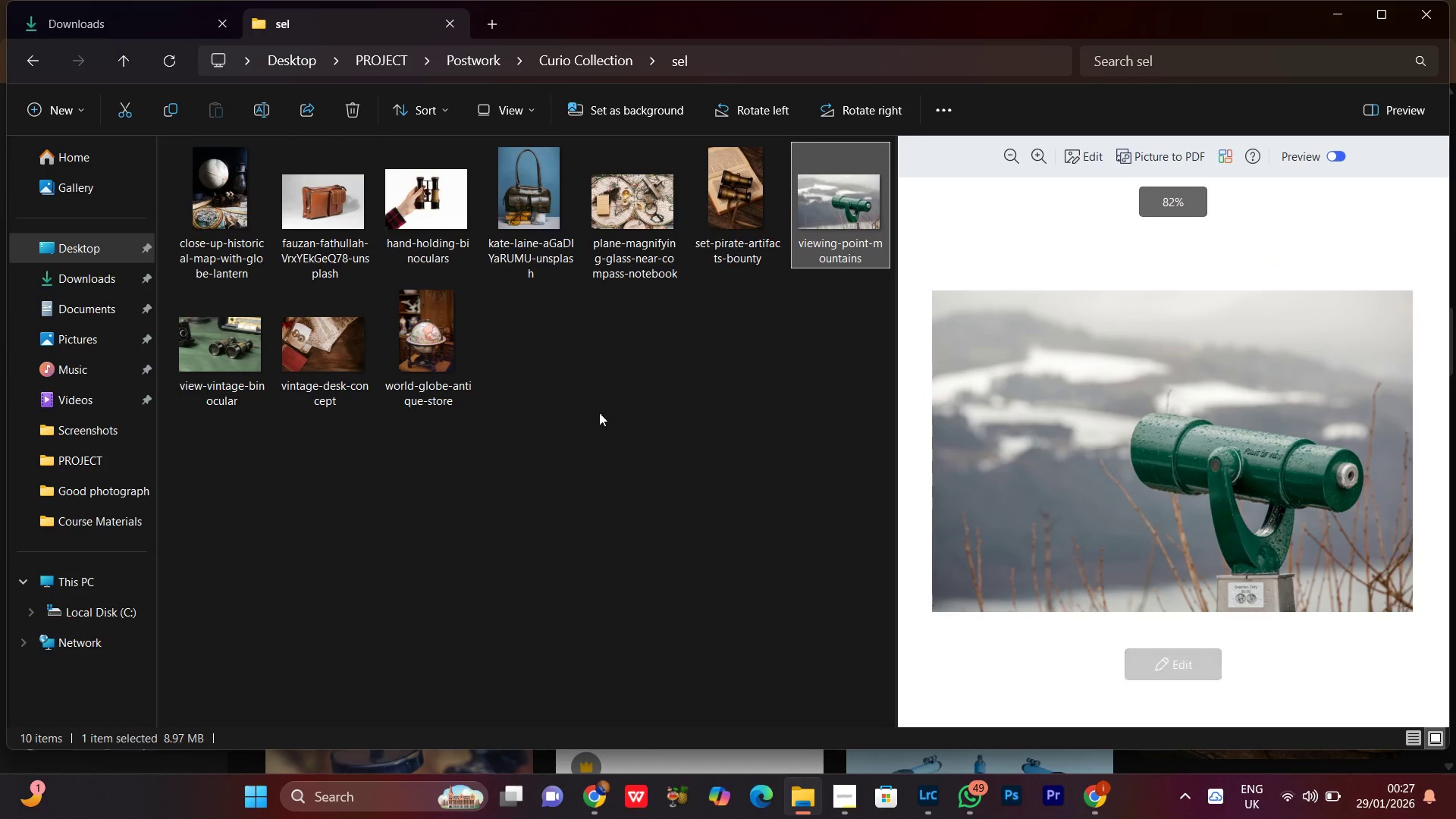 
left_click([585, 378])
 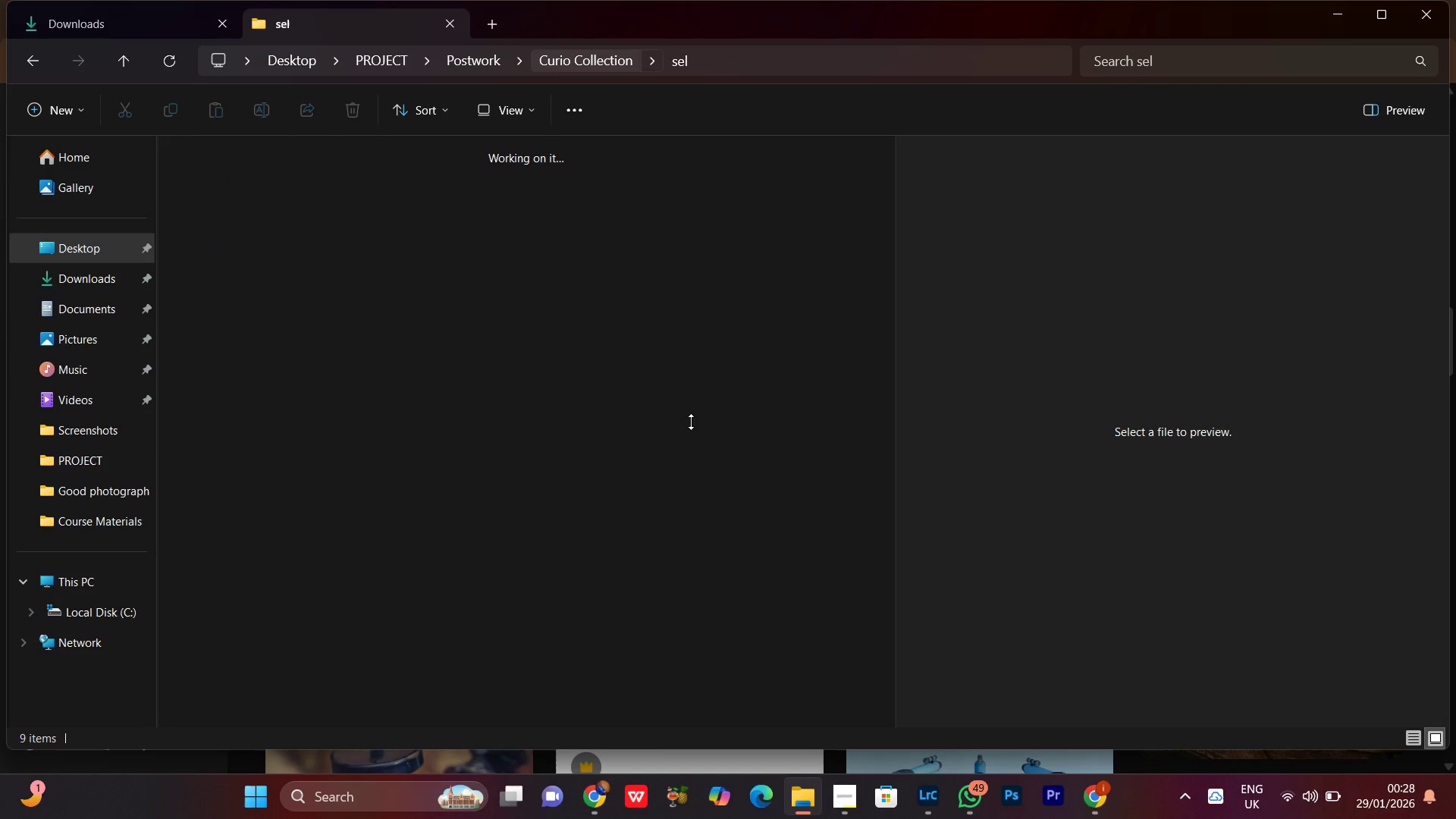 
left_click([573, 569])
 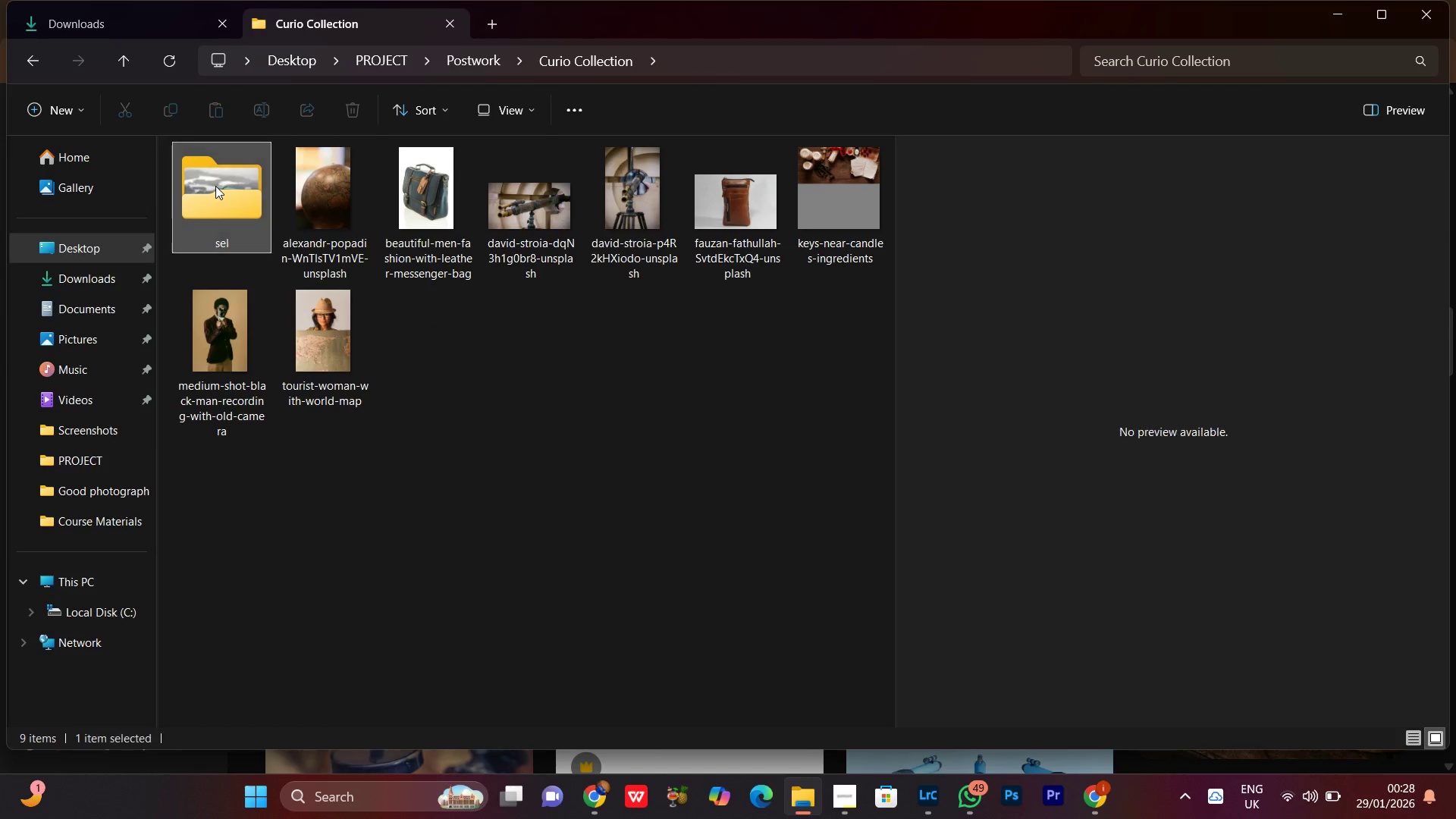 
double_click([215, 186])
 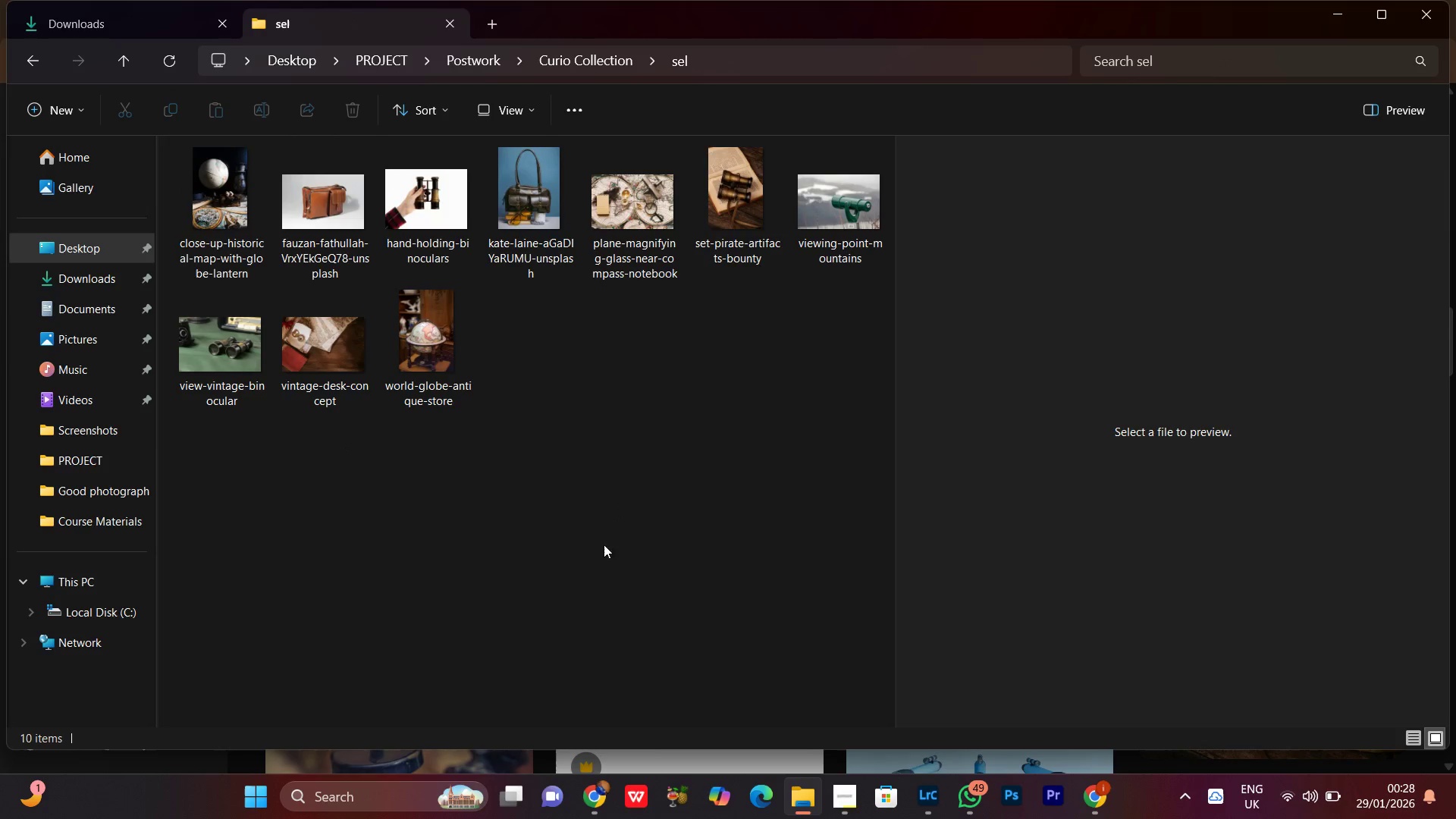 
left_click([555, 458])
 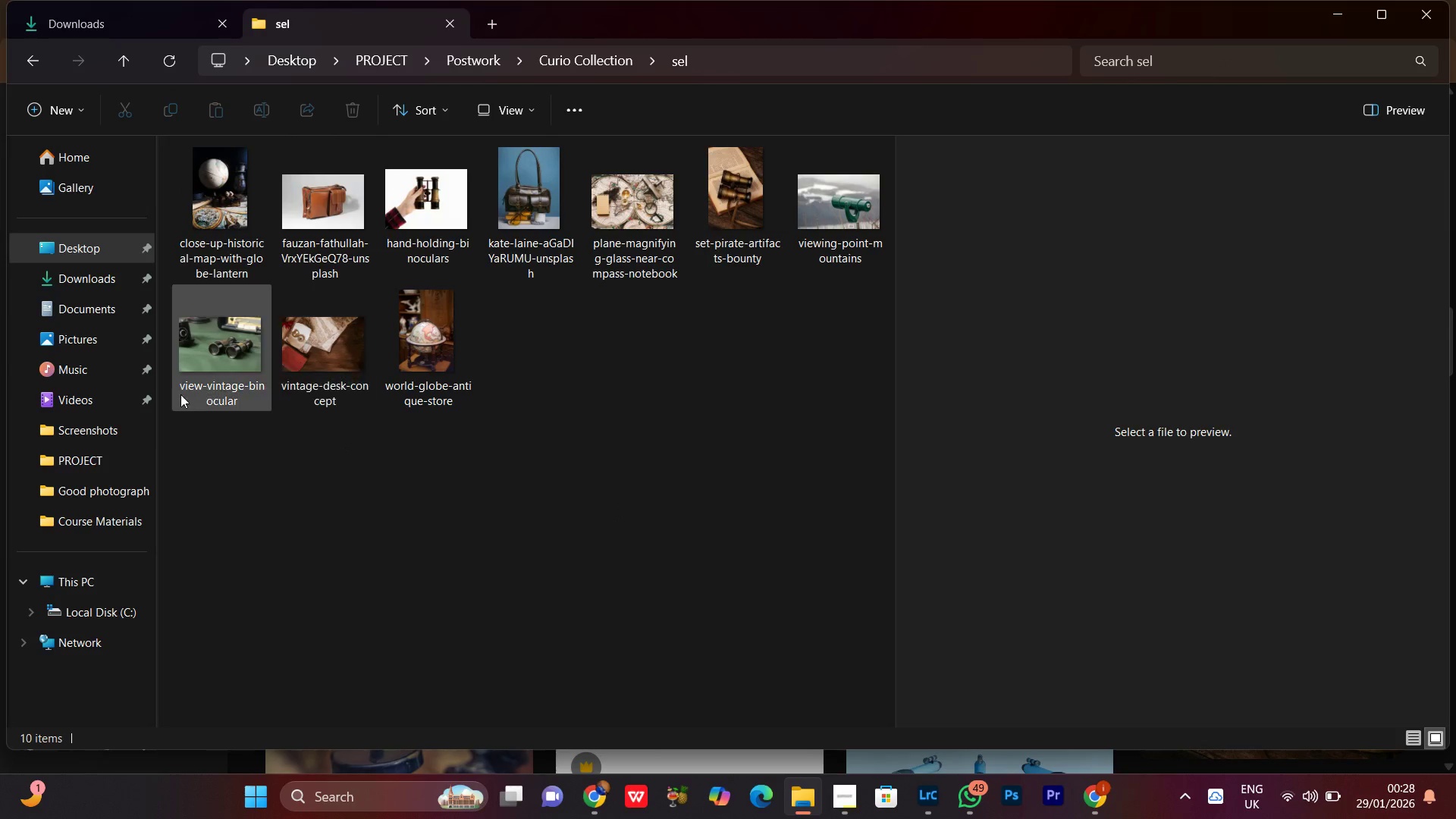 
left_click([314, 347])
 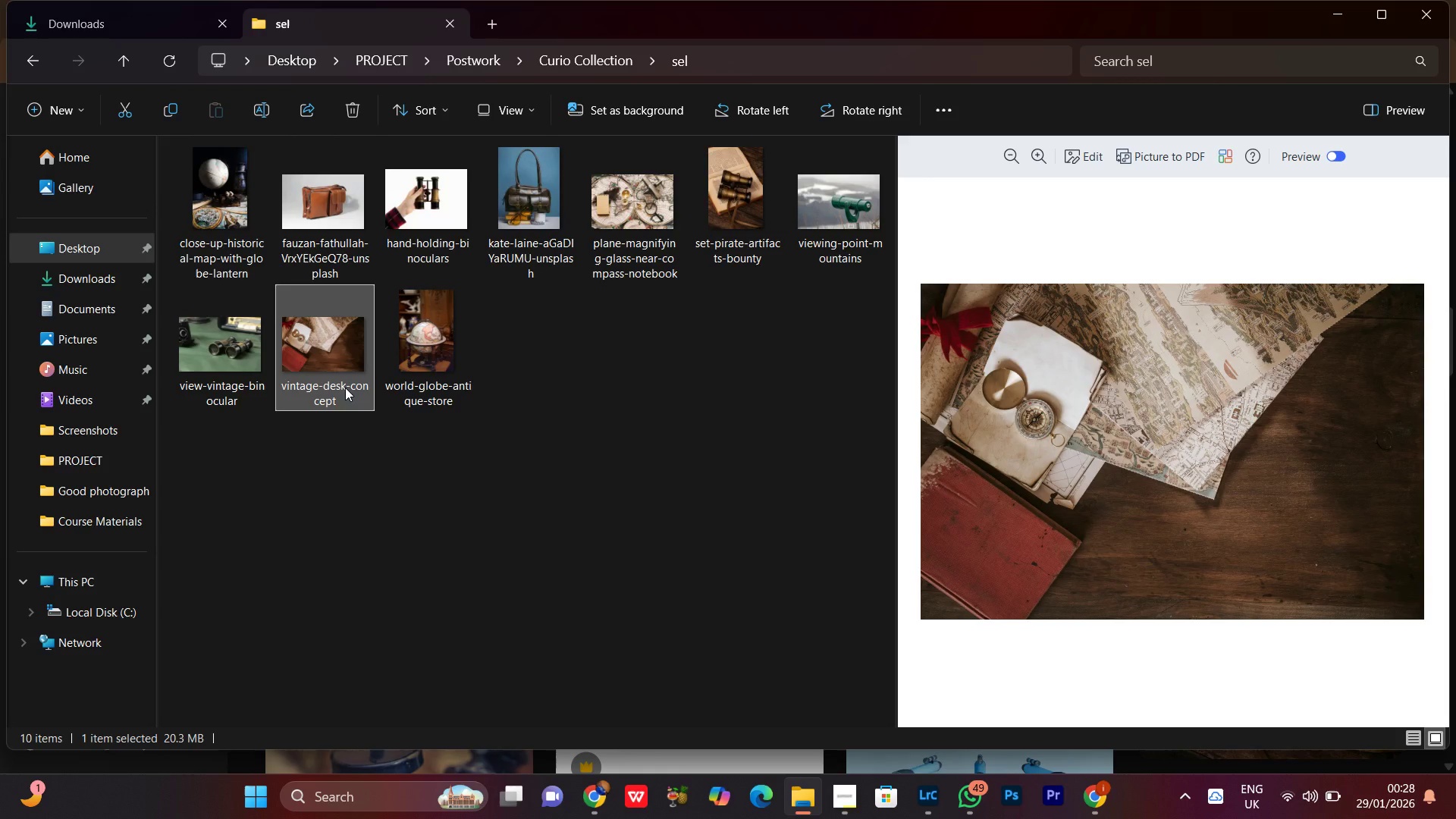 
left_click([448, 401])
 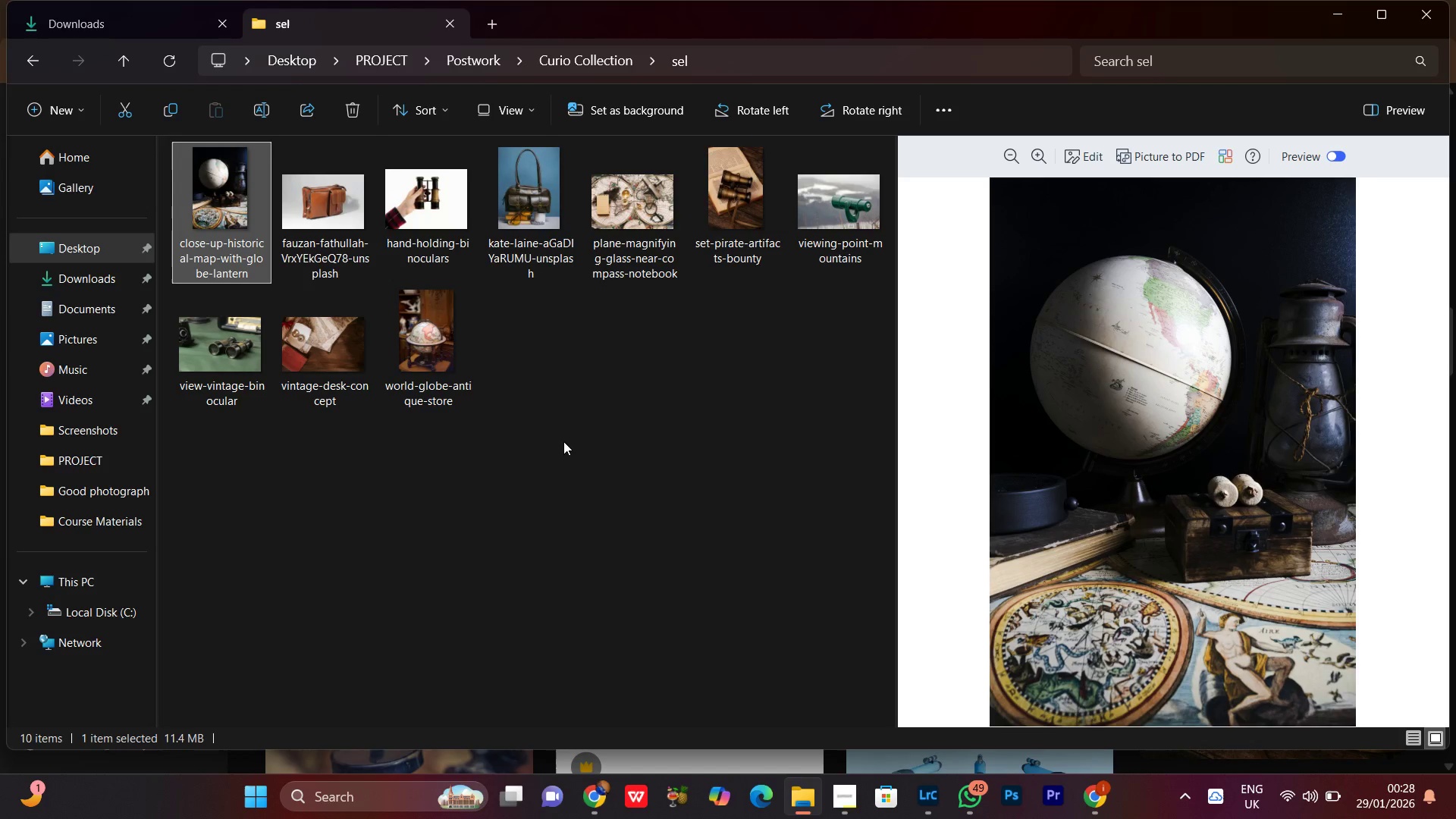 
left_click([705, 455])
 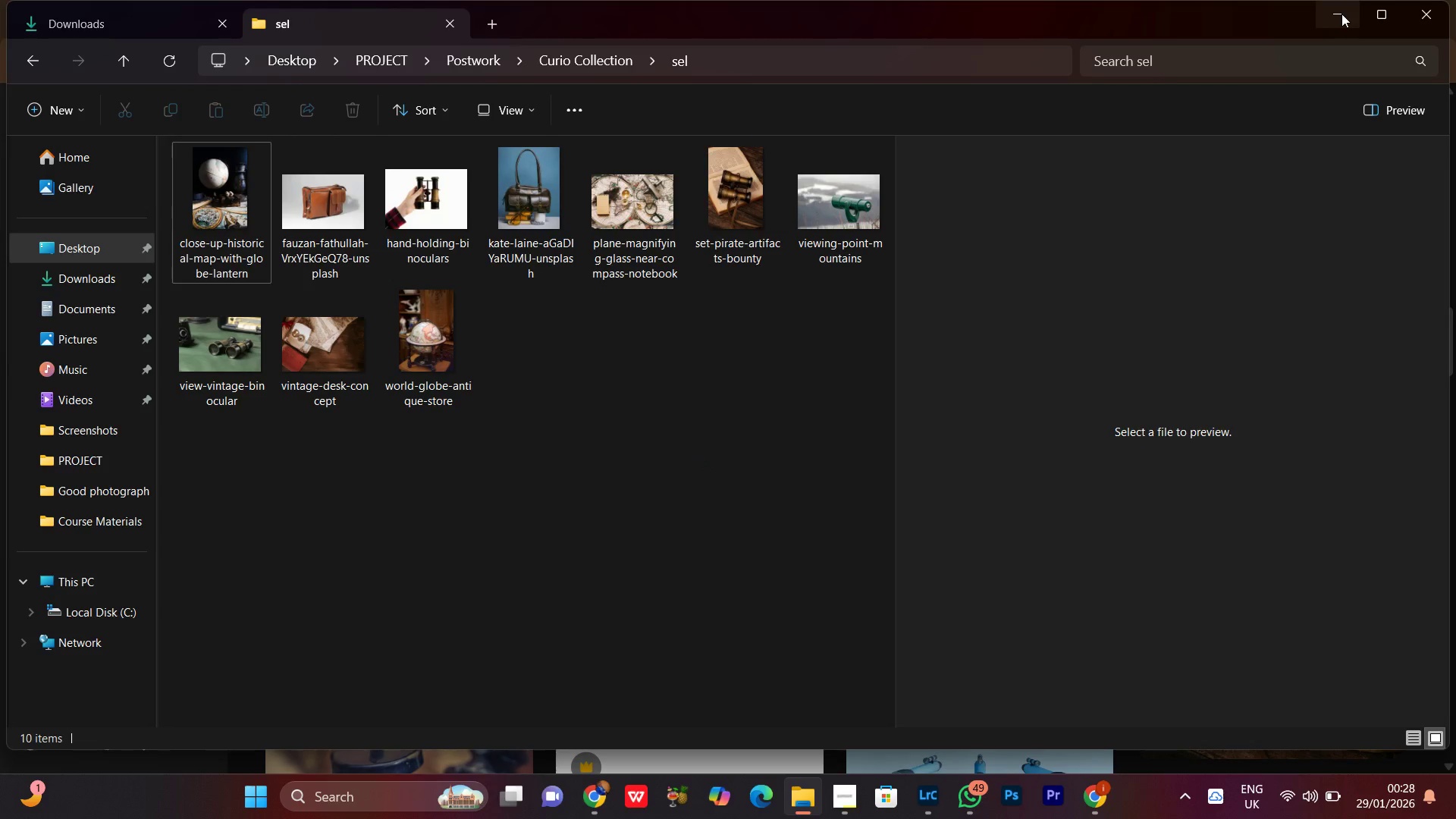 
wait(5.08)
 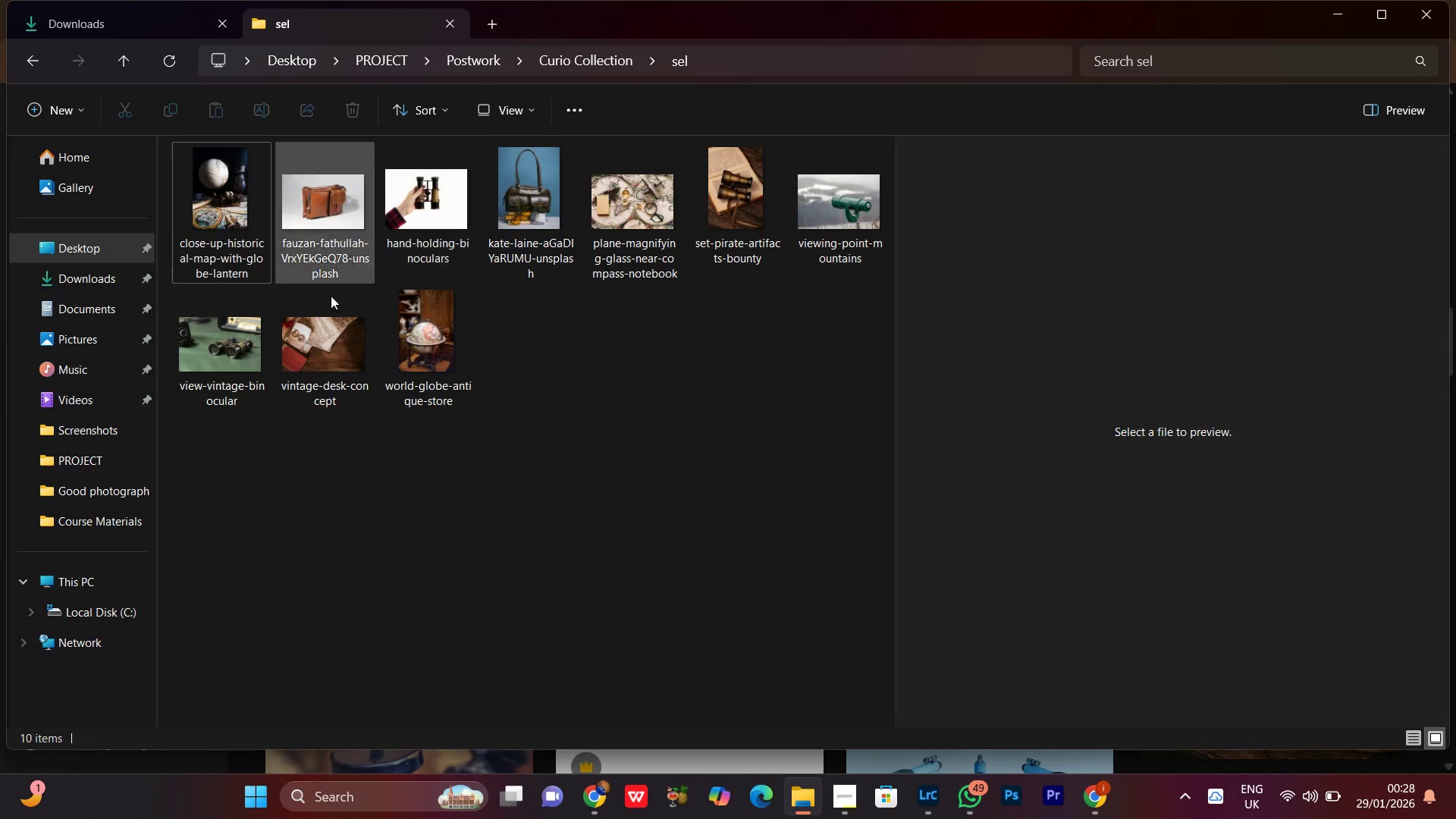 
left_click([598, 59])
 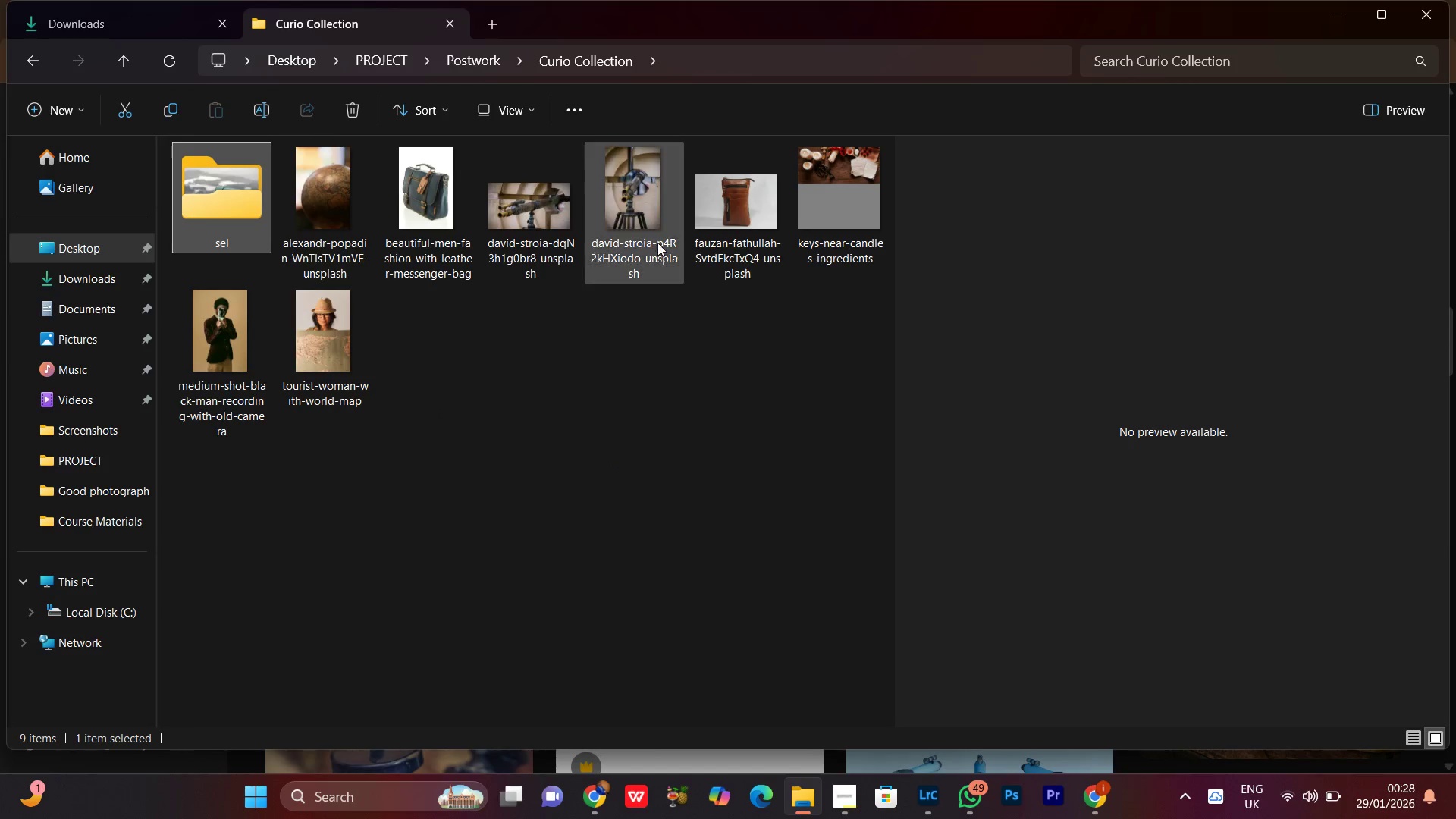 
left_click([646, 186])
 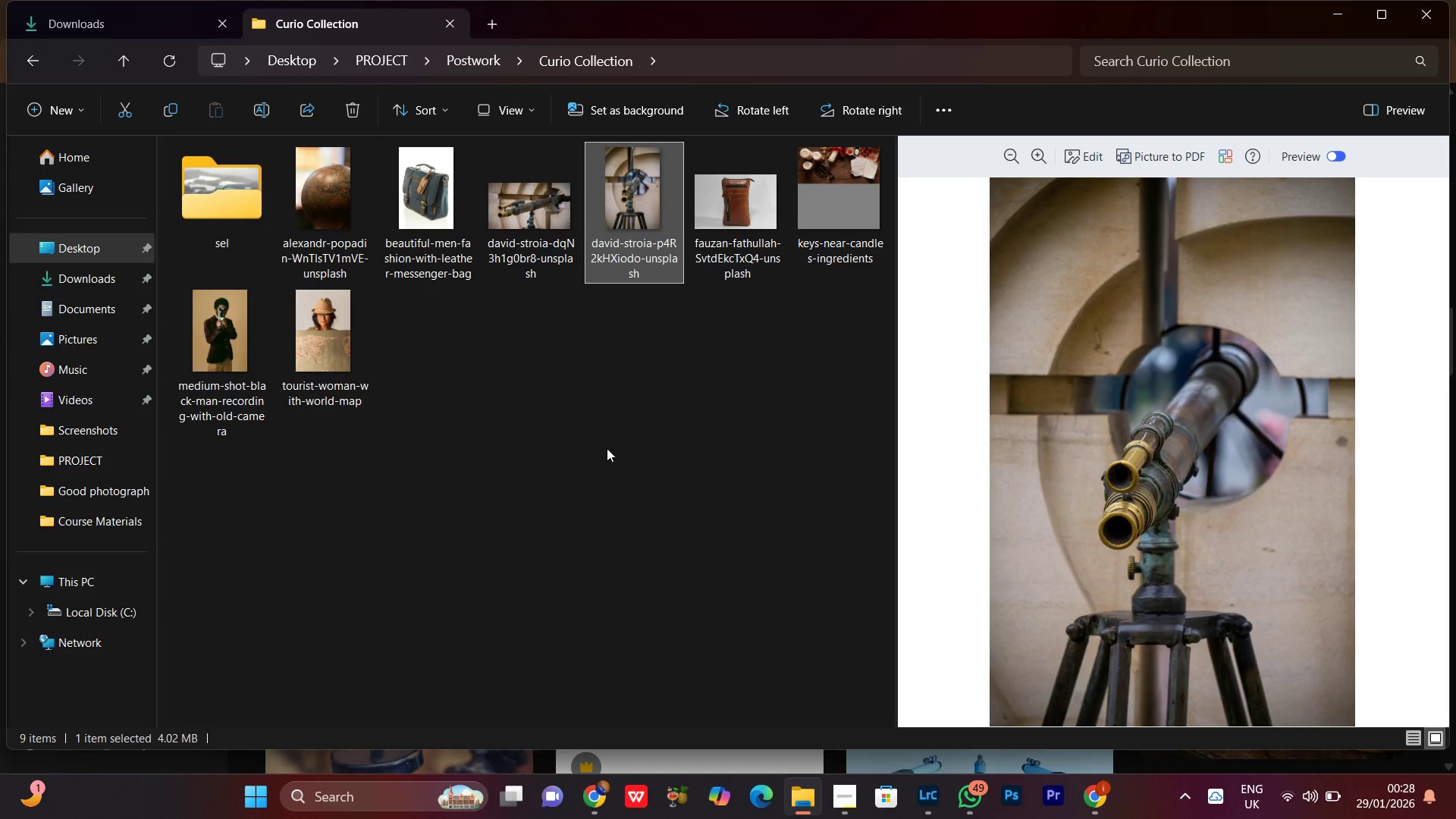 
left_click_drag(start_coordinate=[639, 221], to_coordinate=[207, 174])
 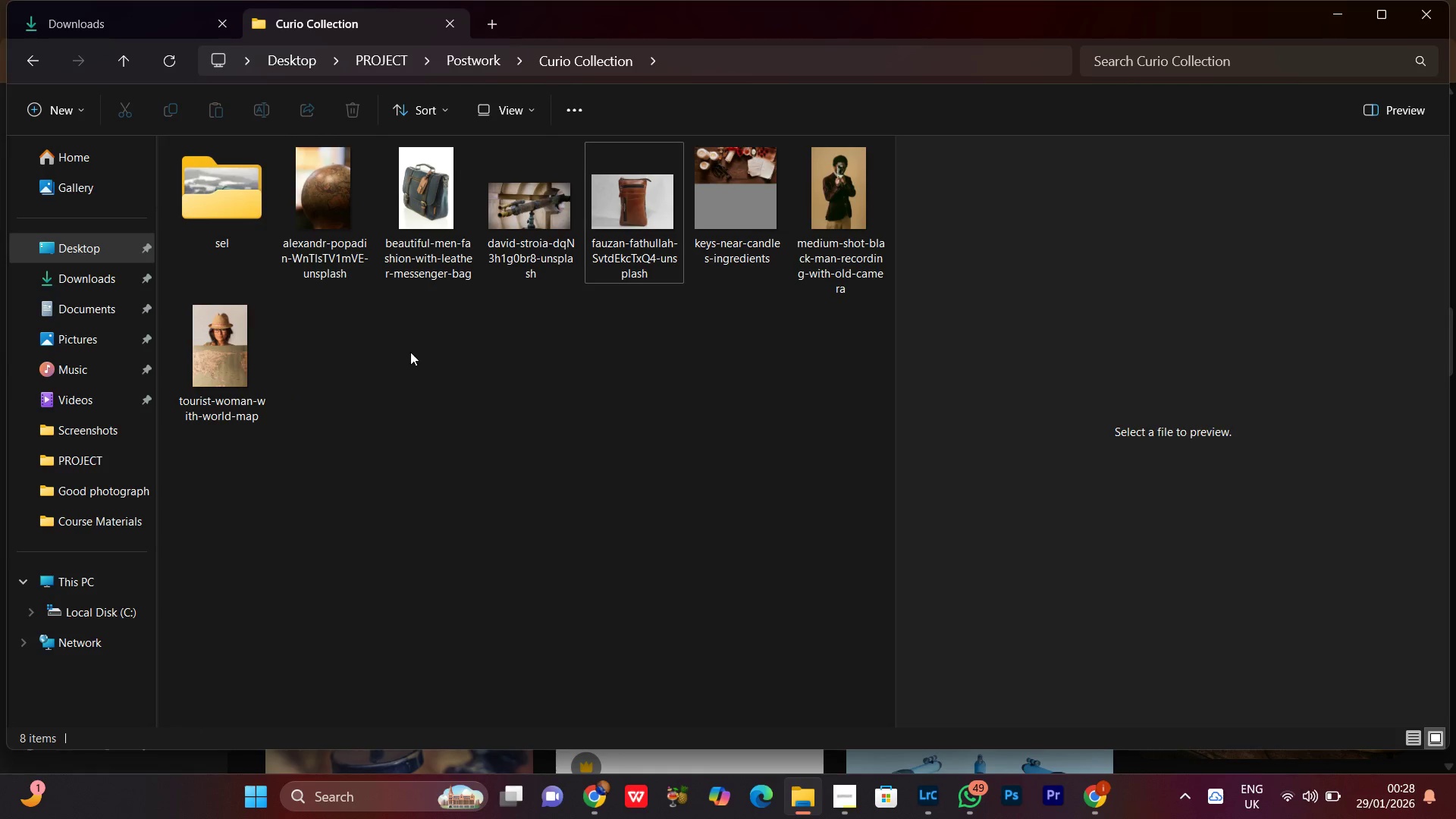 
left_click([326, 209])
 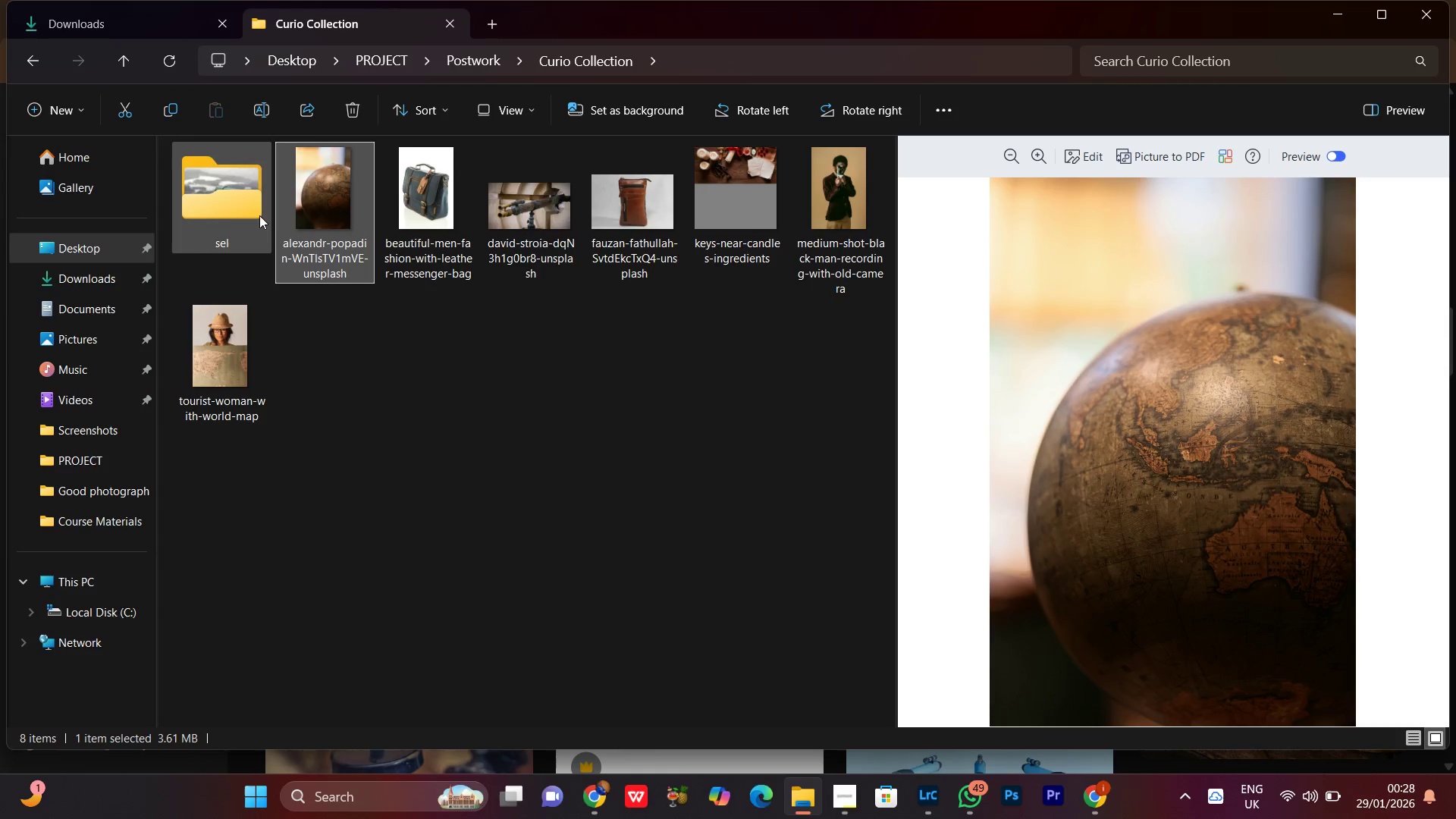 
double_click([224, 207])
 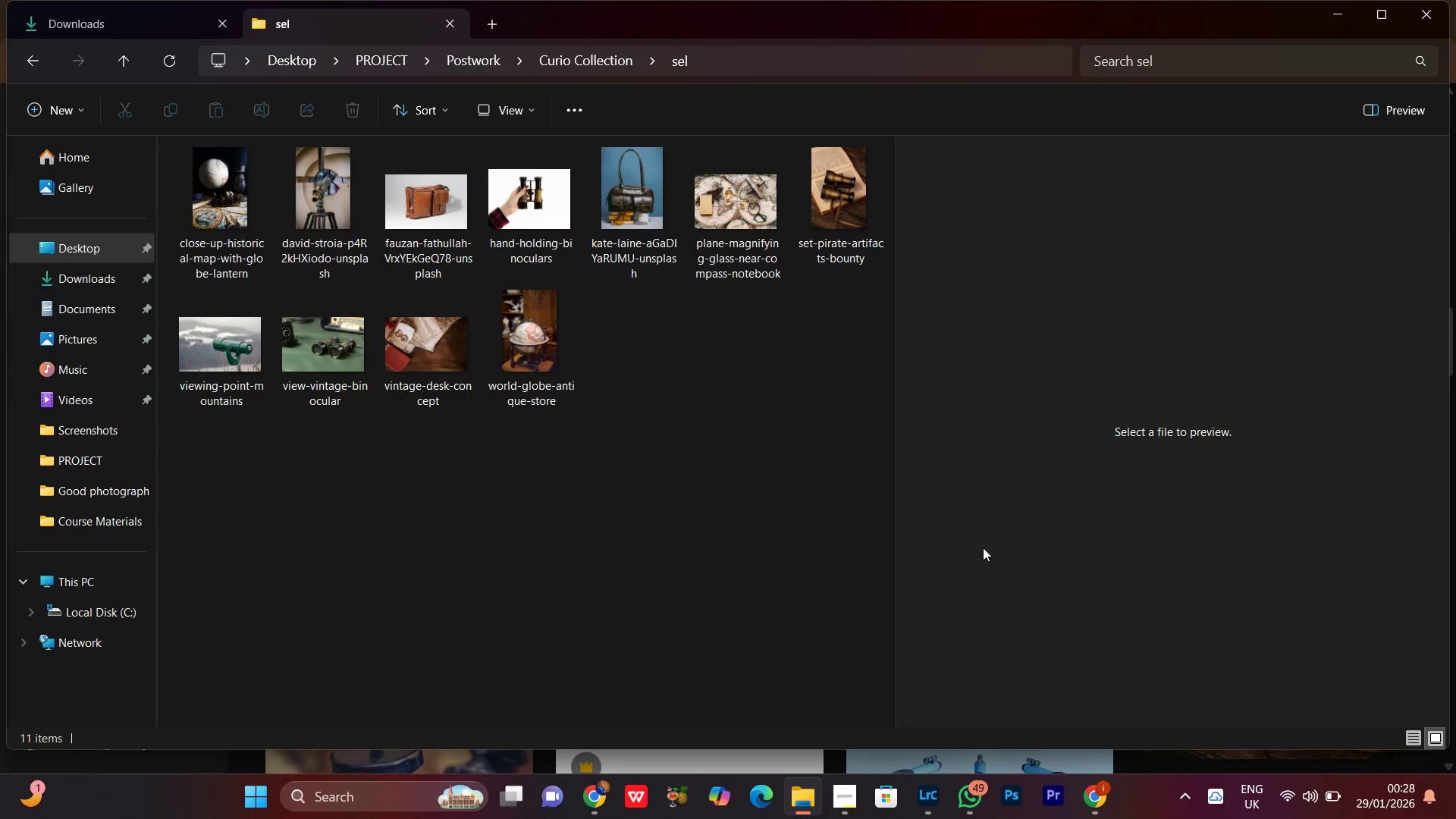 
left_click([712, 442])
 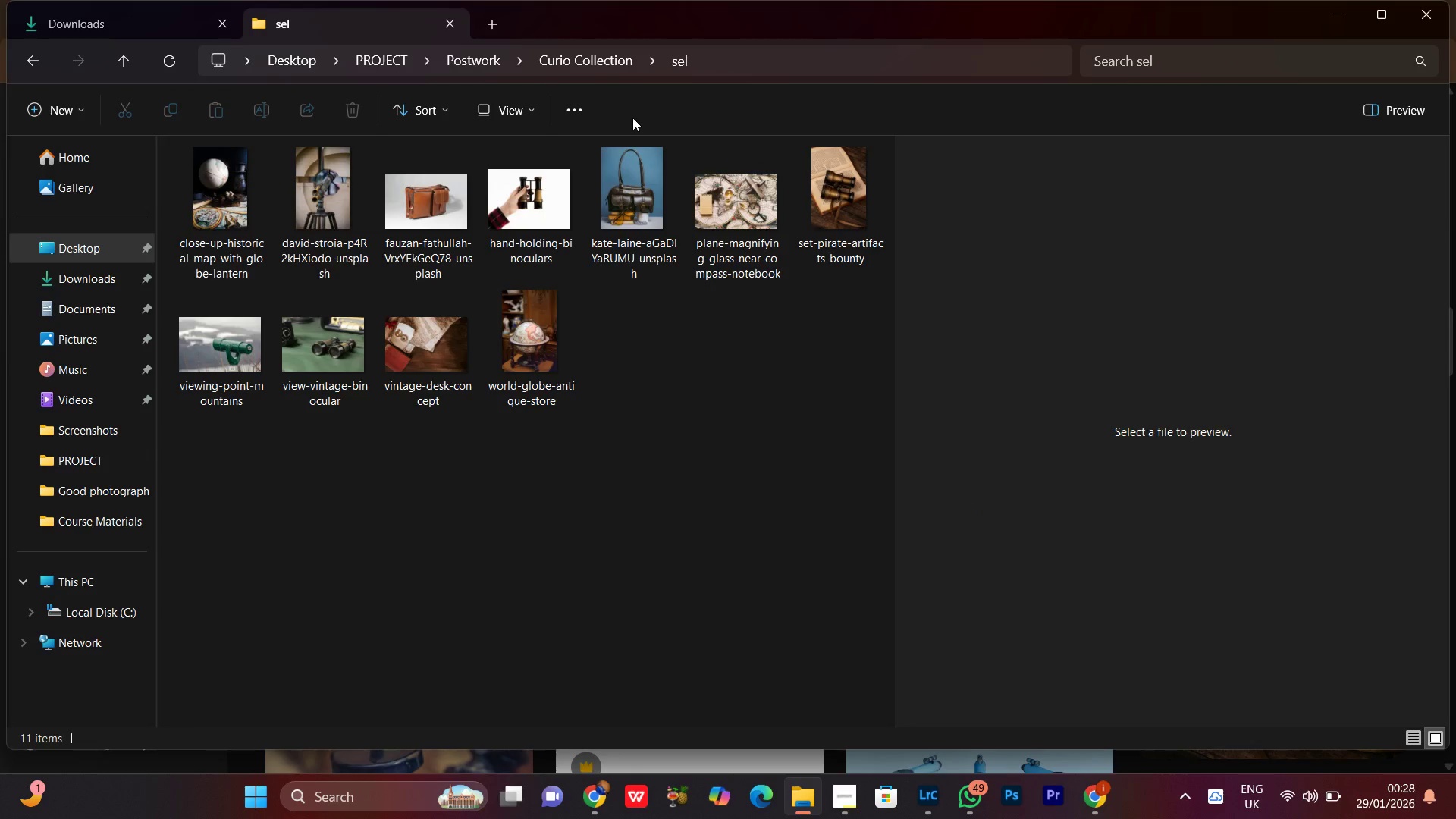 
left_click([593, 52])
 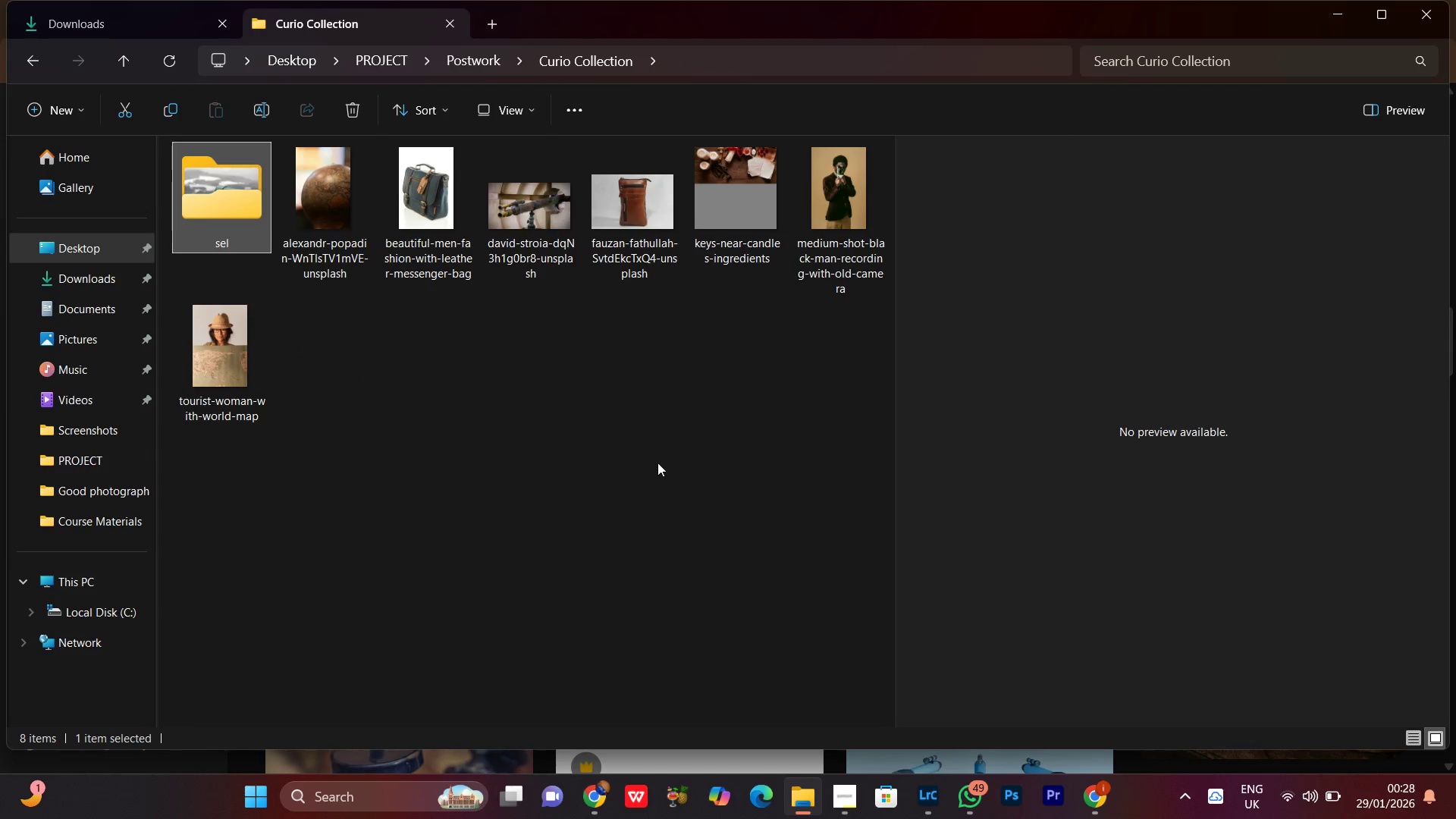 
left_click([656, 463])
 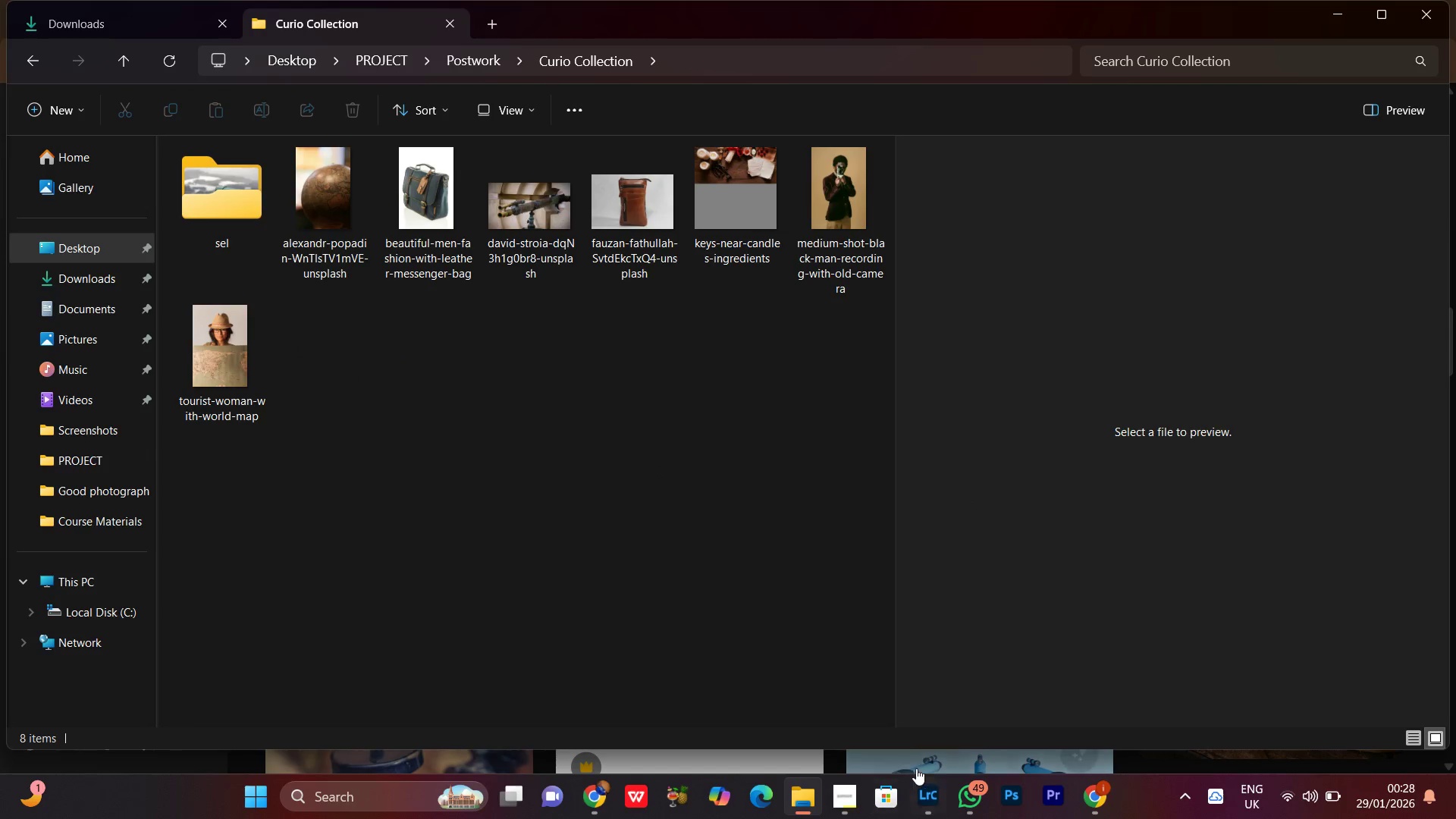 
left_click([919, 804])
 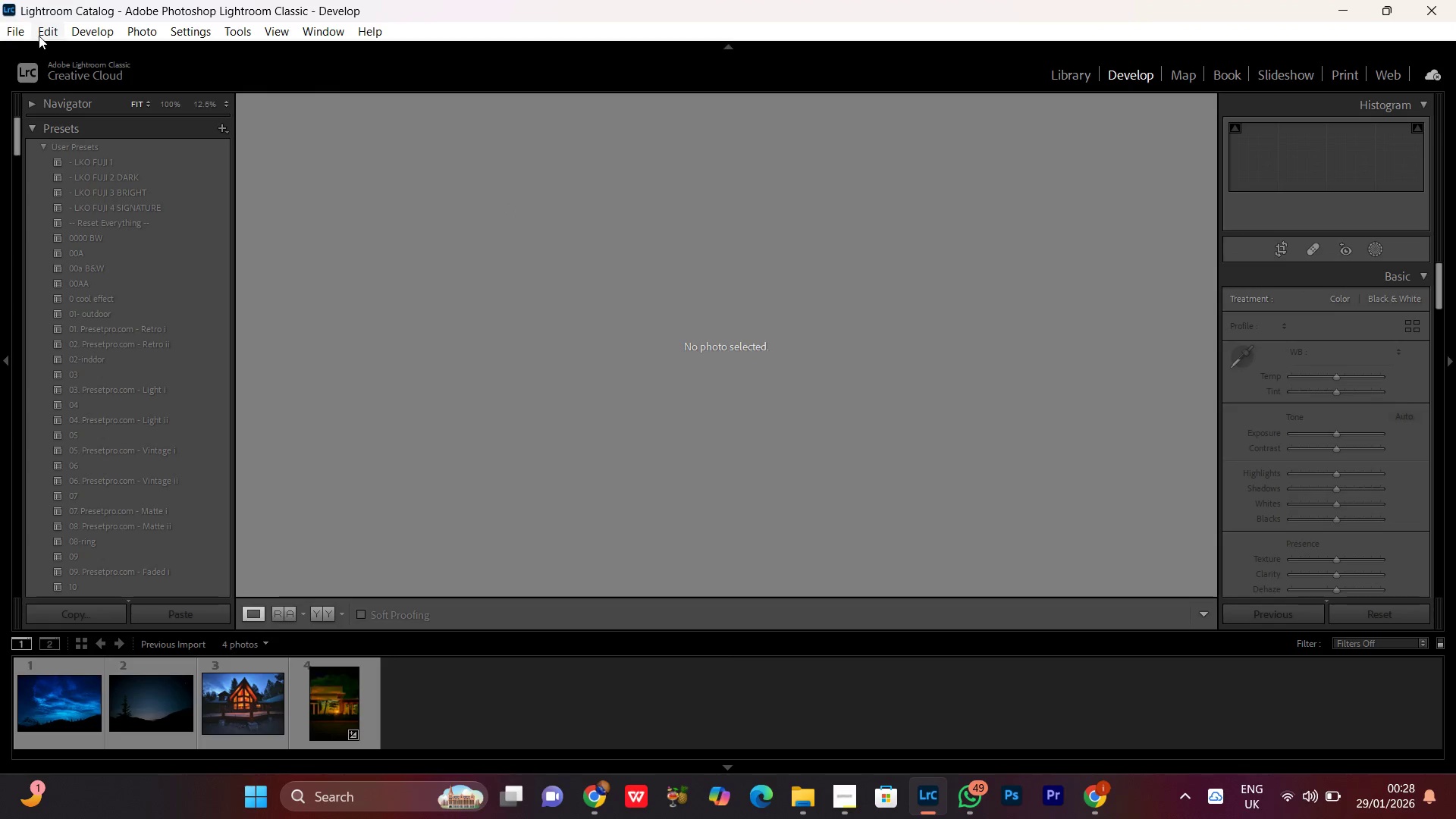 
left_click([15, 36])
 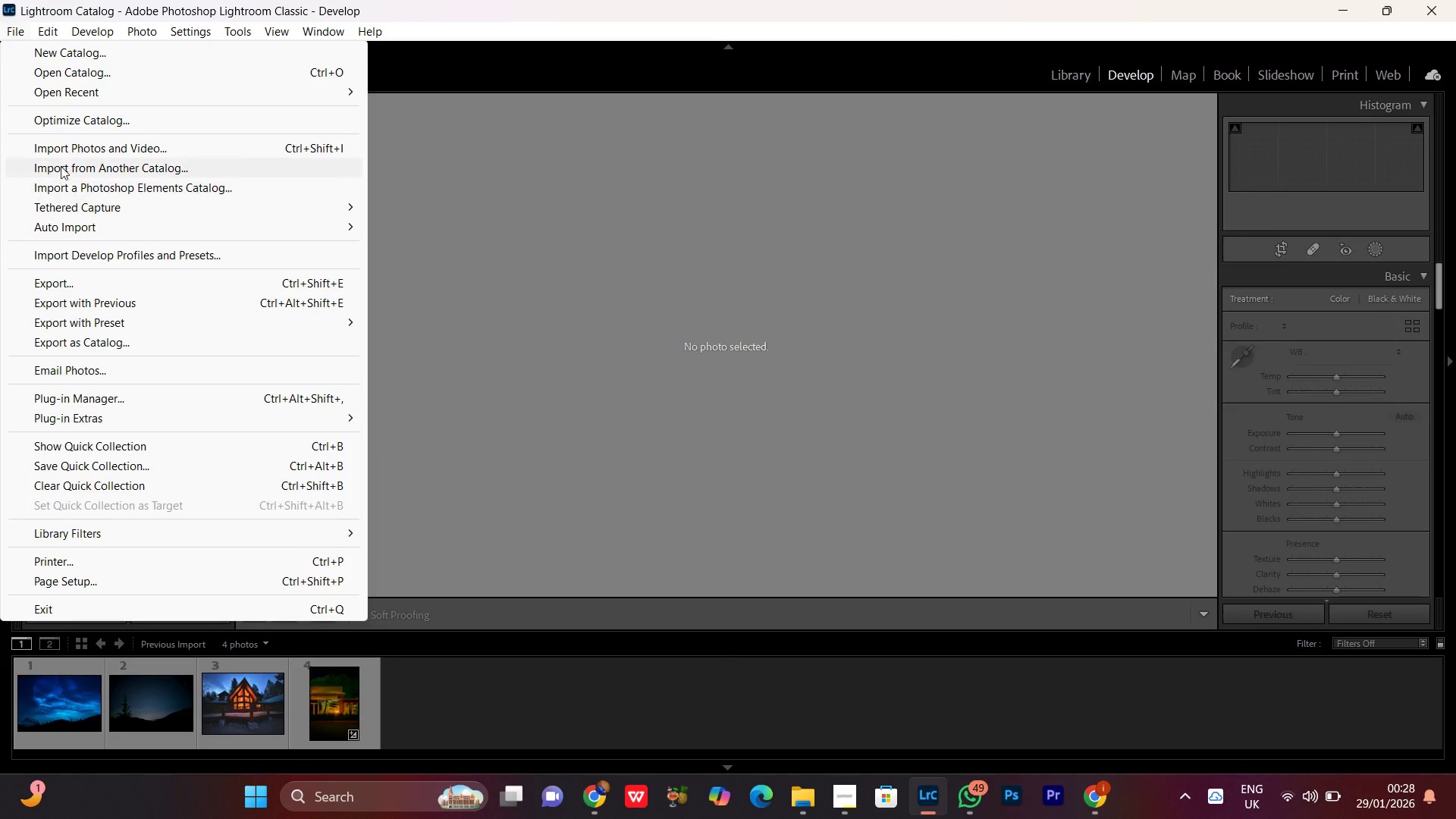 
left_click([67, 154])
 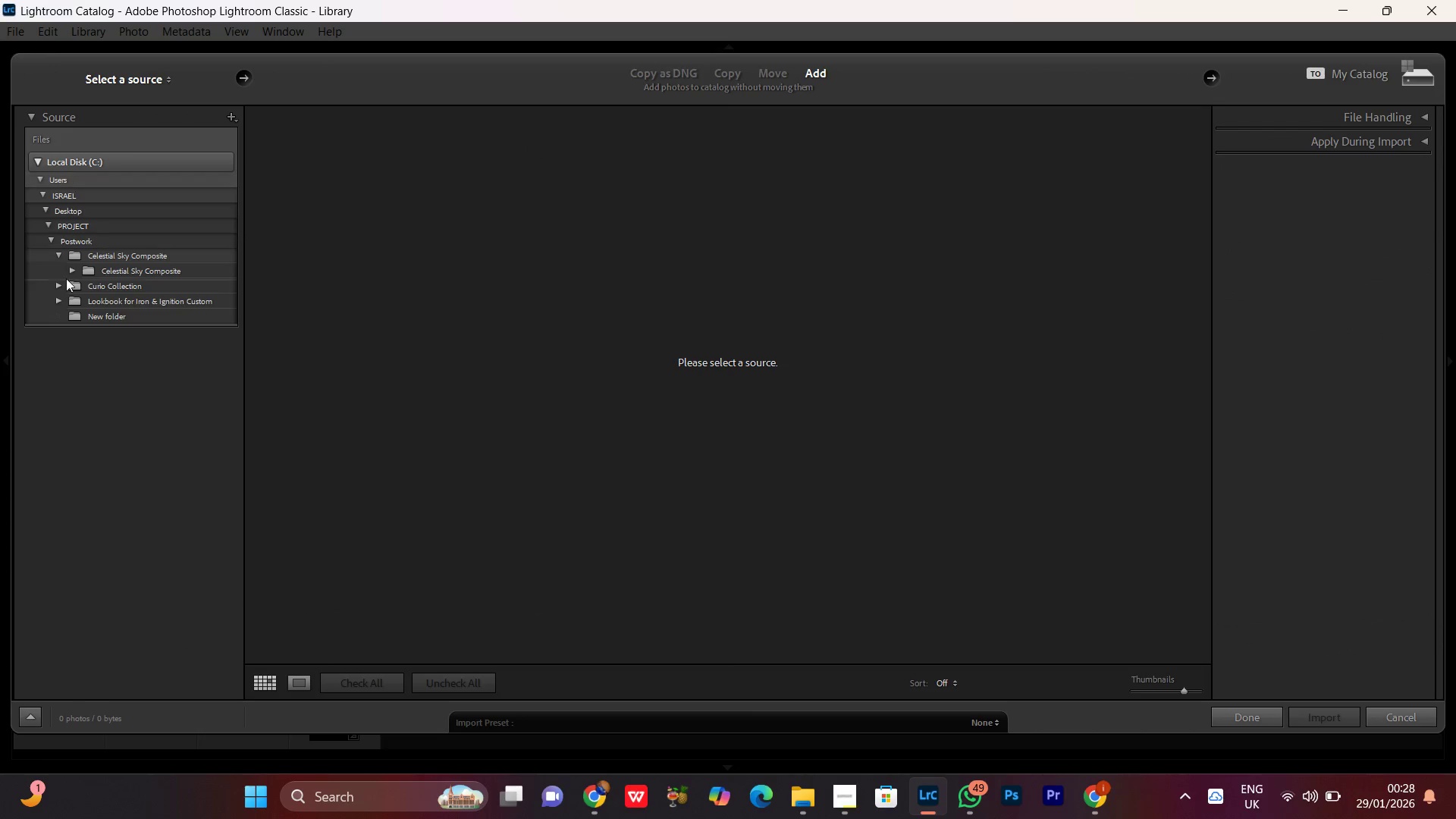 
wait(10.89)
 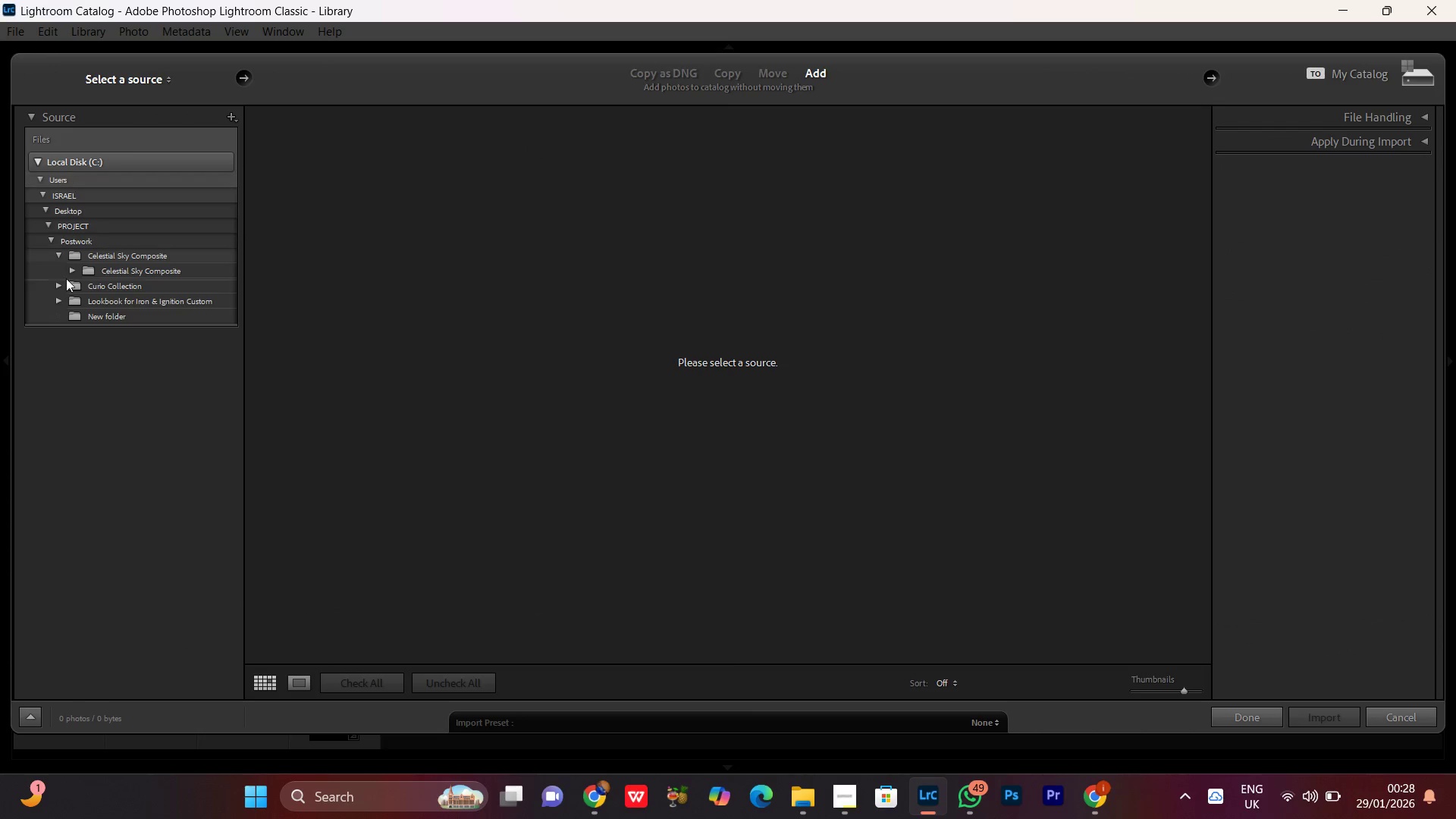 
left_click([57, 269])
 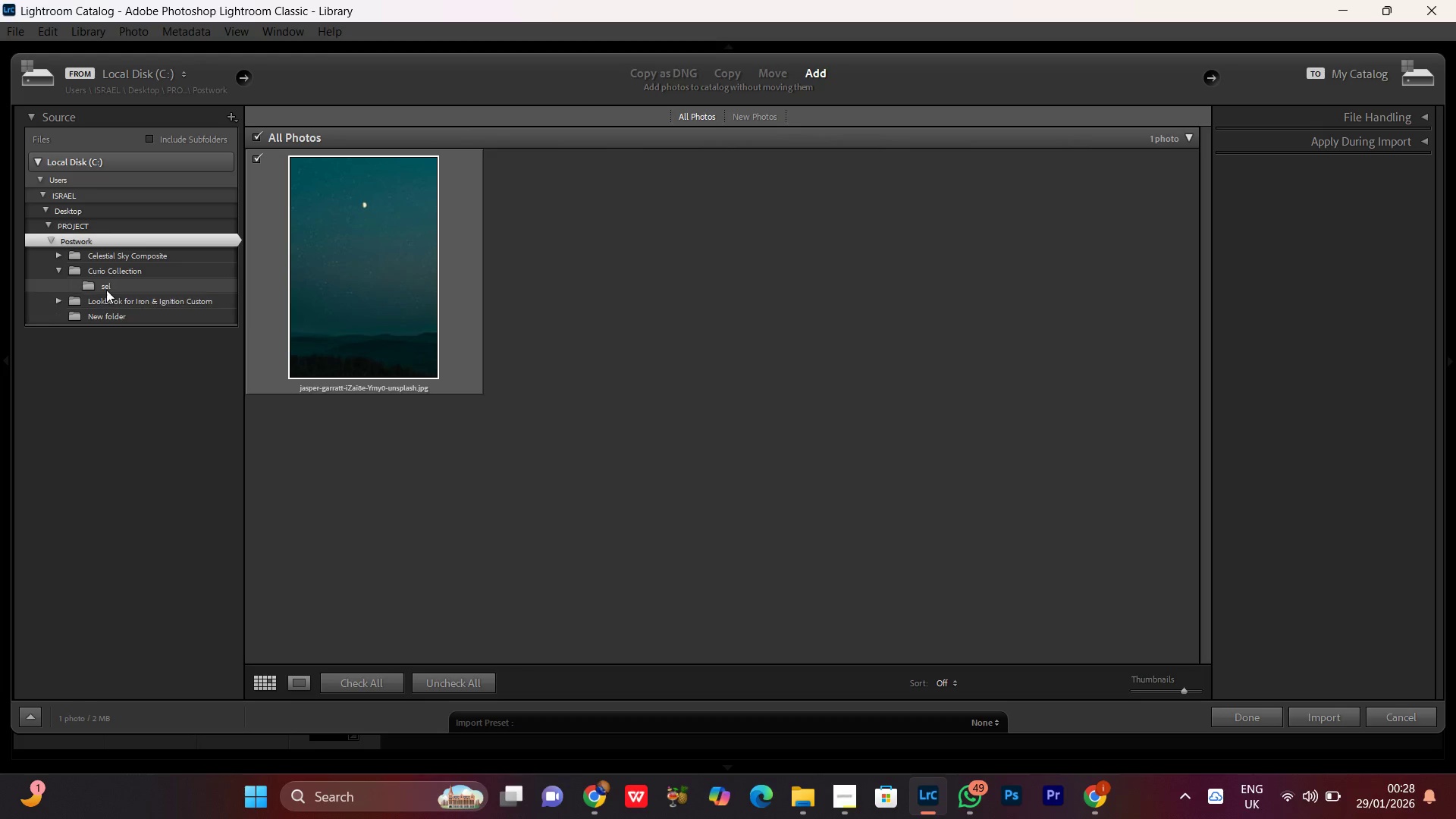 
left_click([106, 290])
 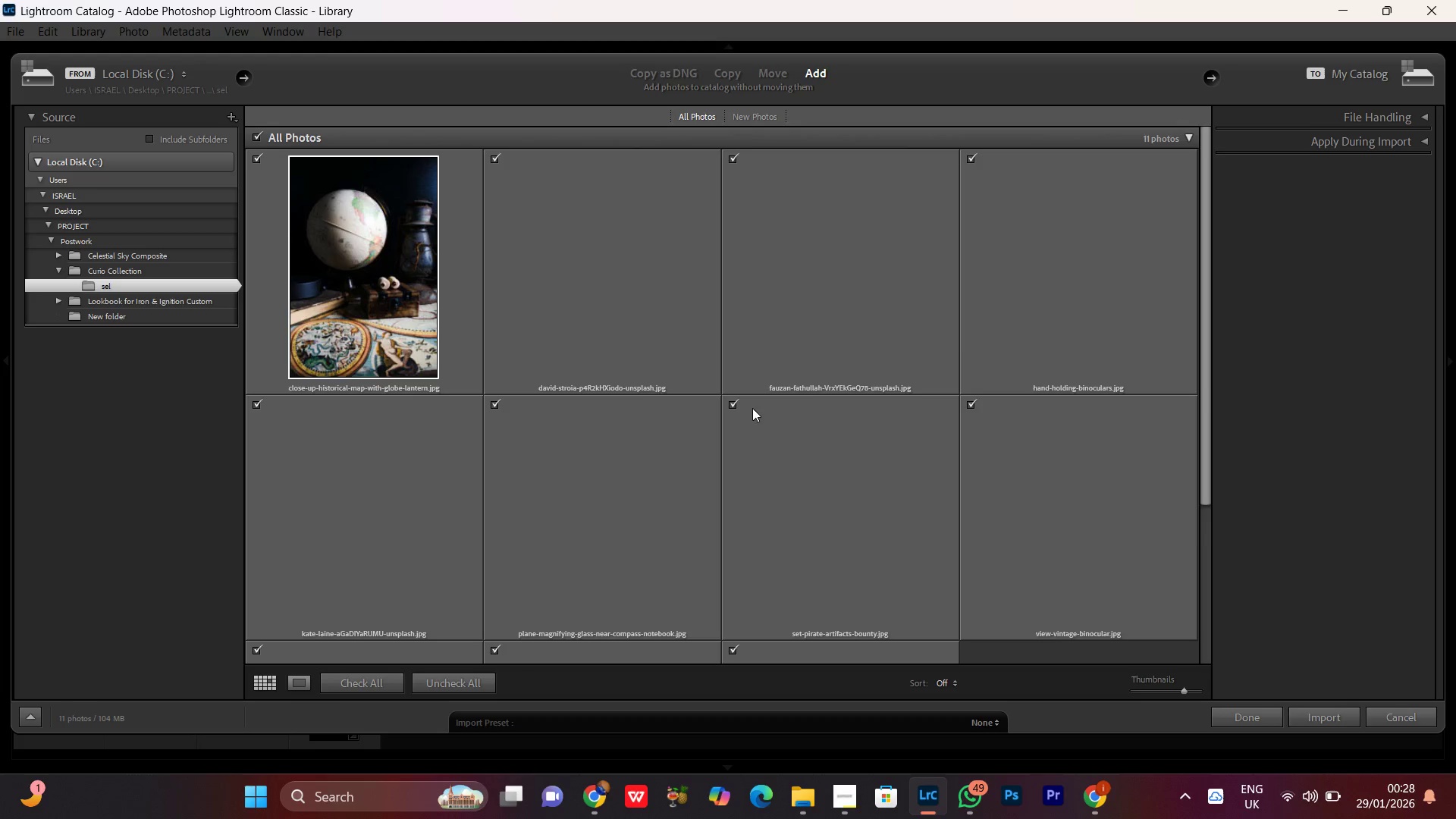 
scroll: coordinate [765, 406], scroll_direction: down, amount: 4.0
 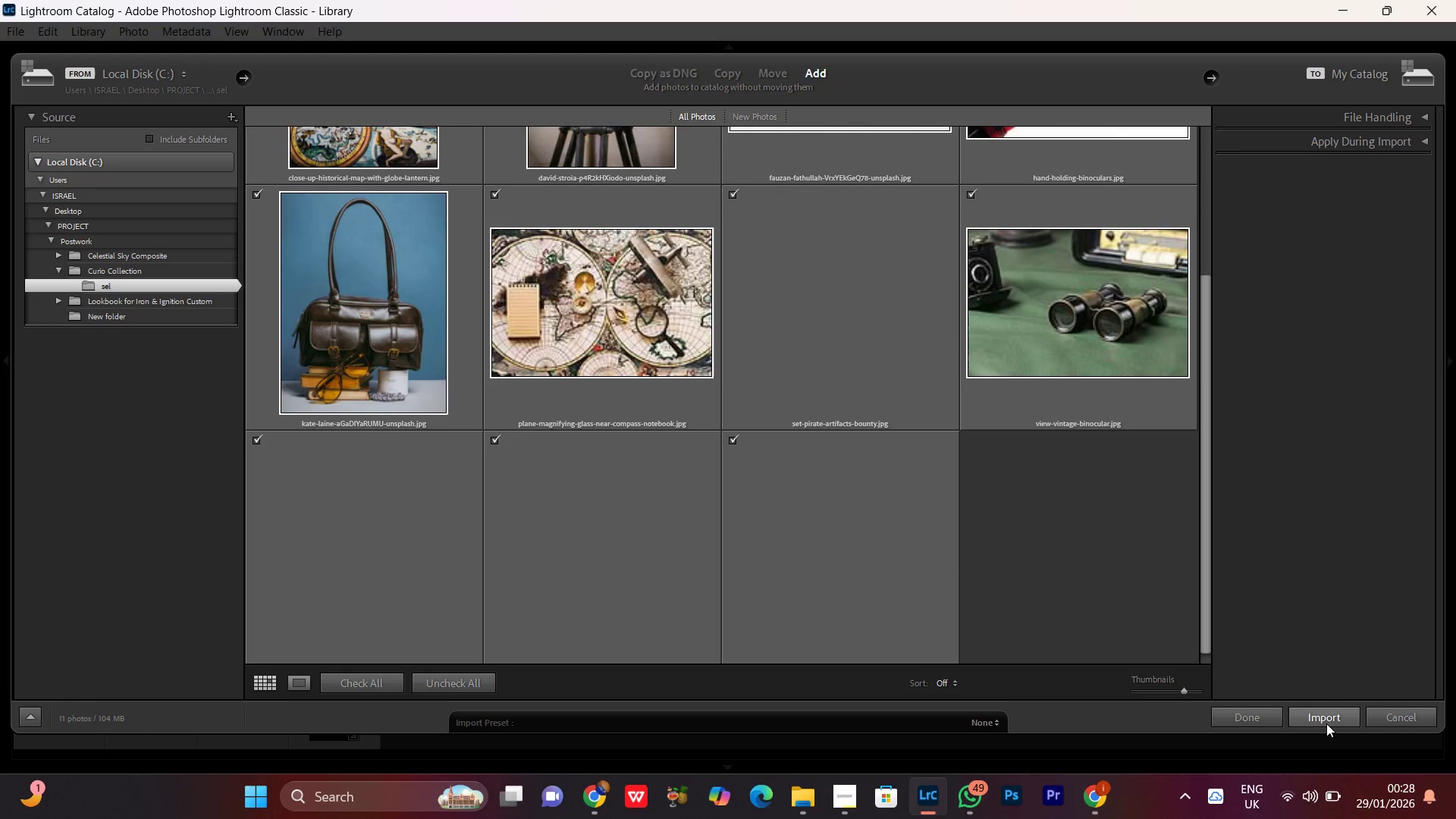 
left_click([1326, 722])
 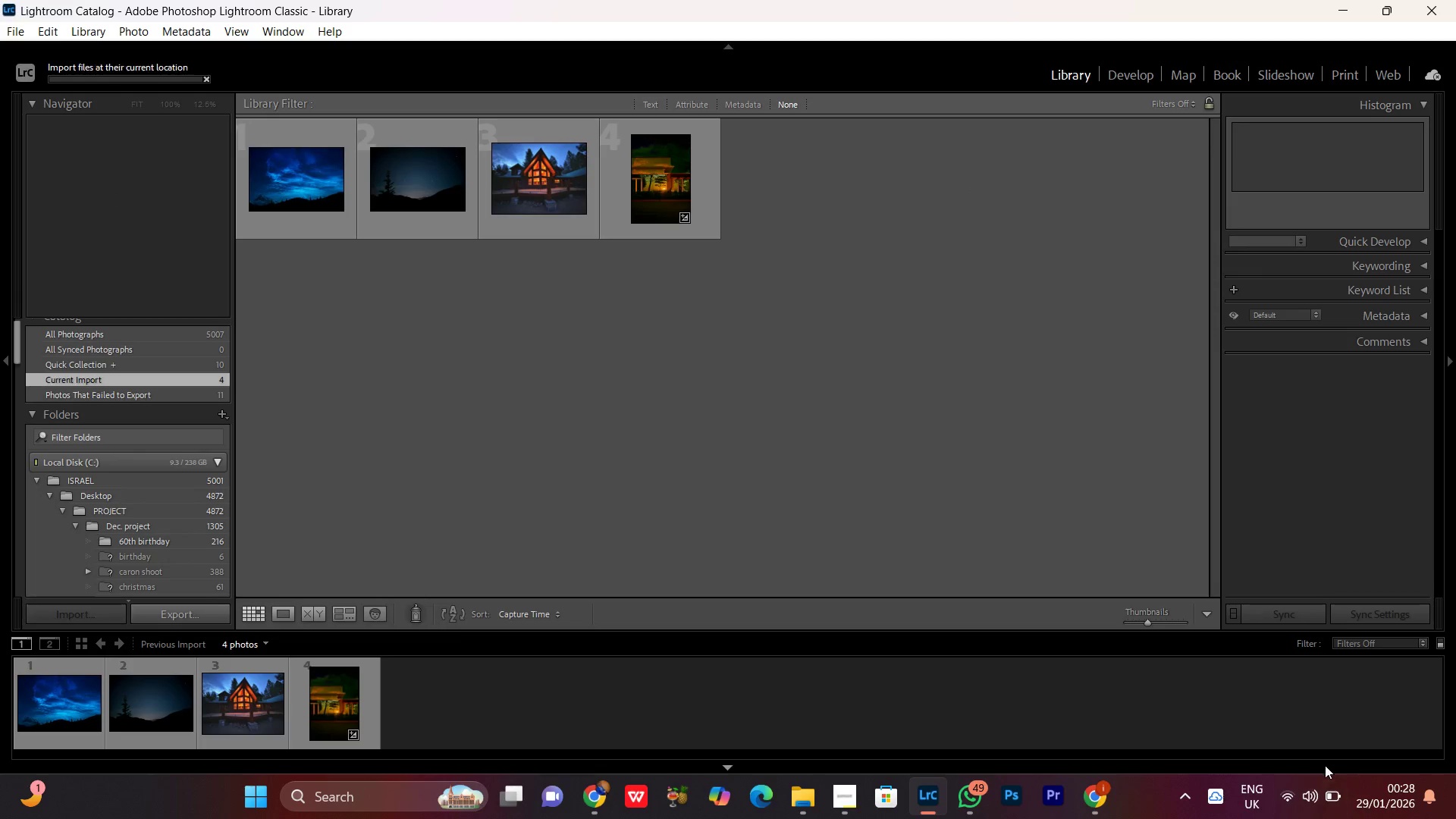 
mouse_move([1316, 777])
 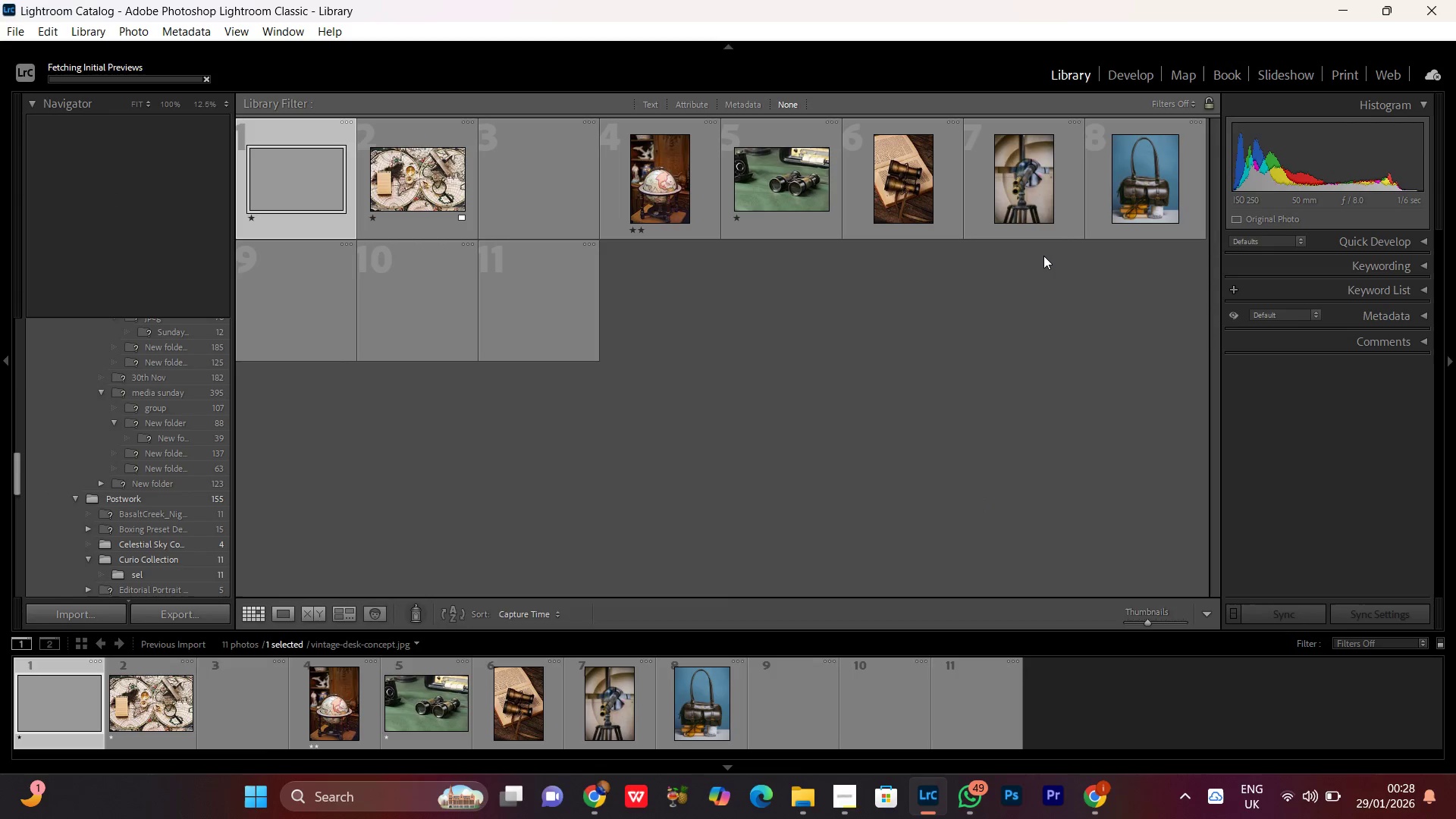 
wait(5.1)
 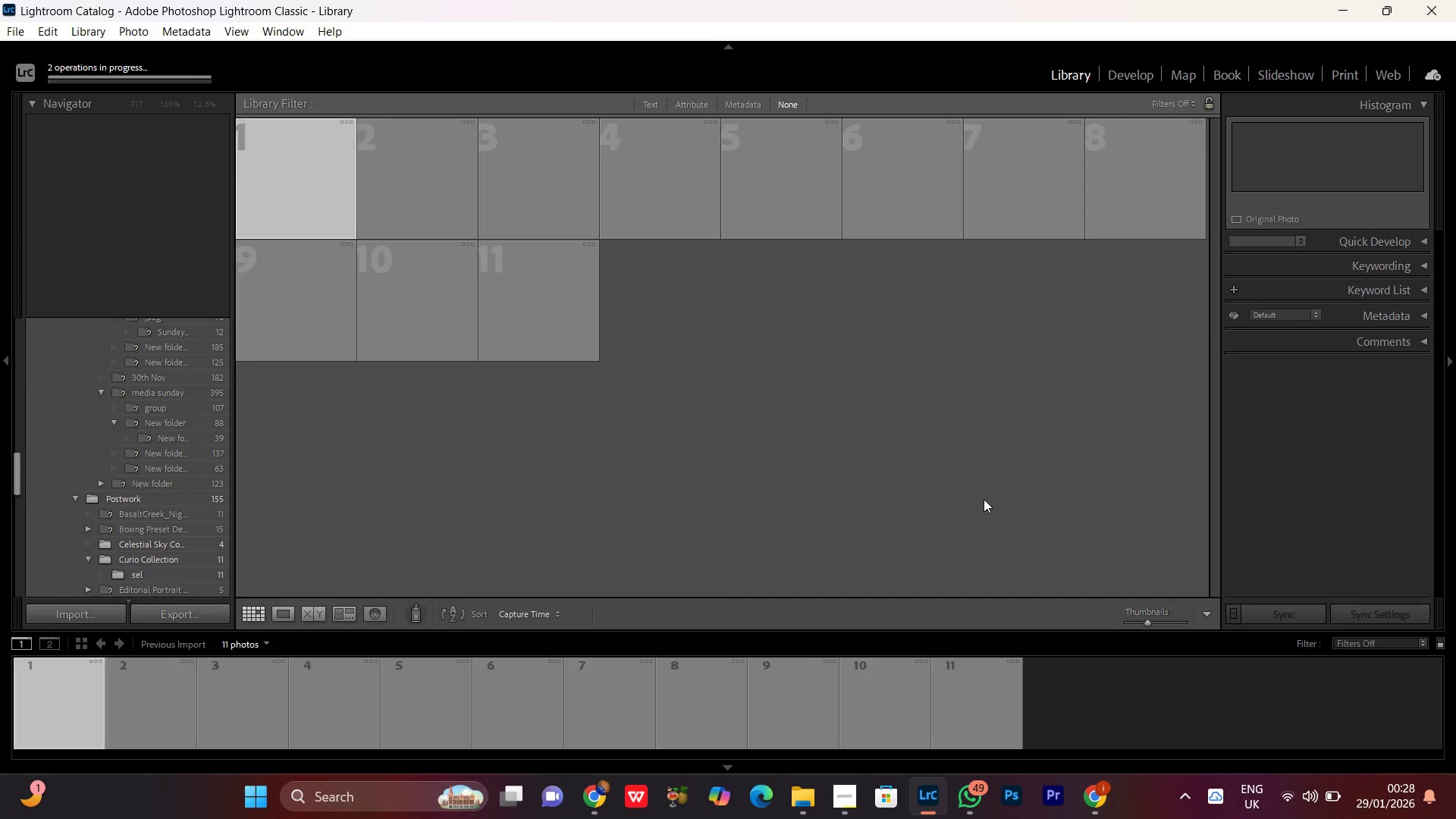 
left_click([1131, 71])
 